 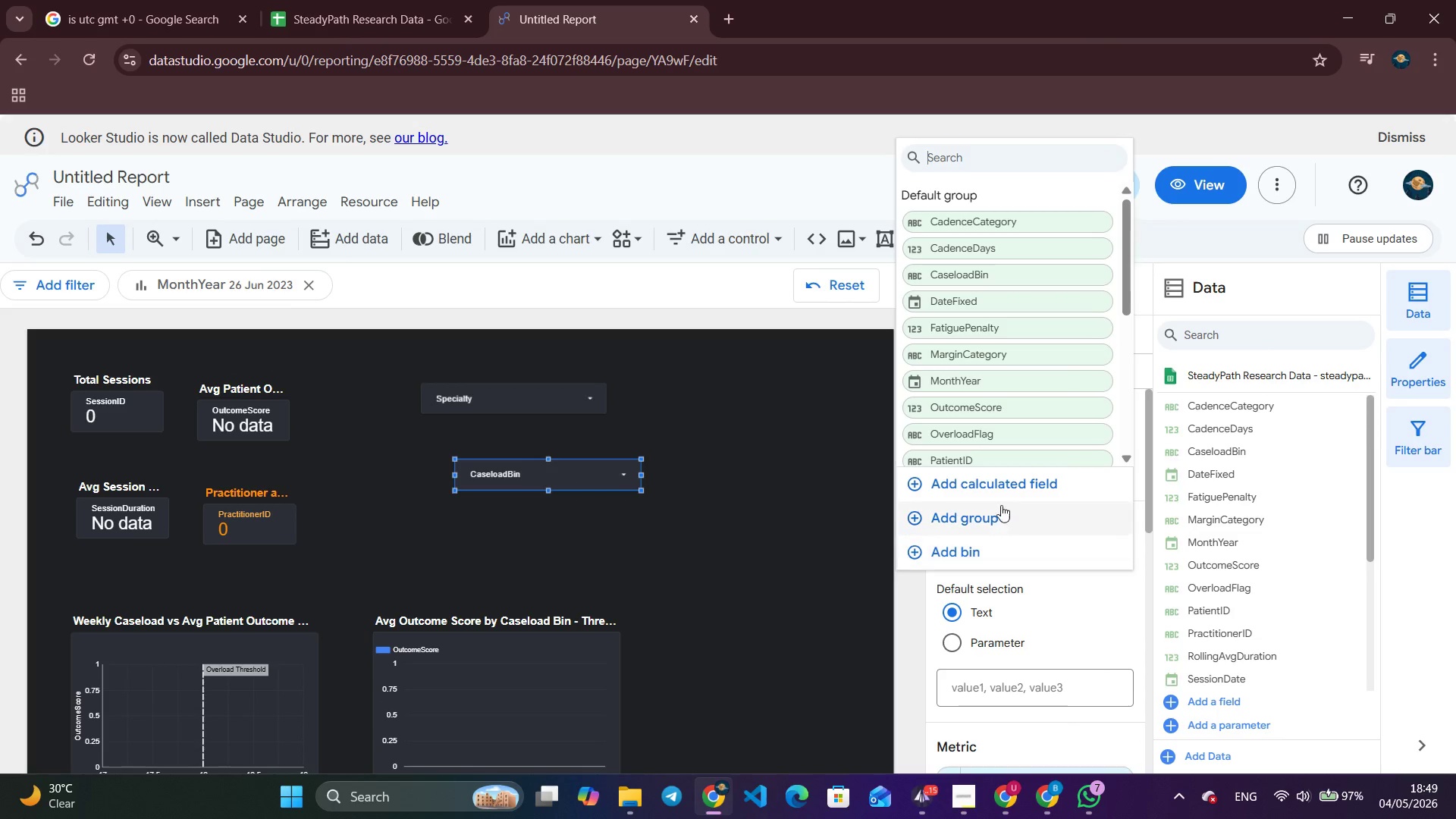 
mouse_move([990, 406])
 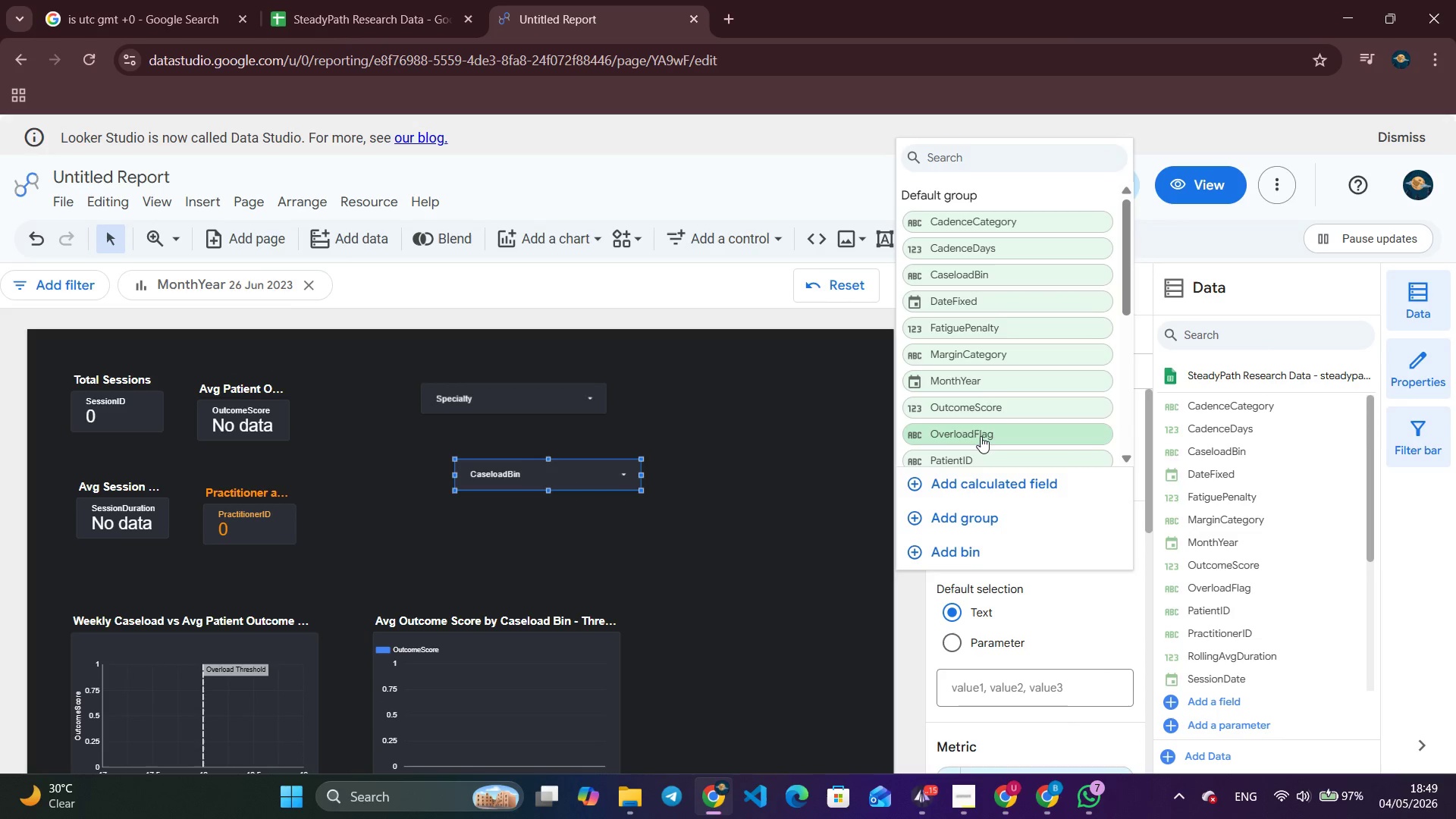 
left_click([981, 436])
 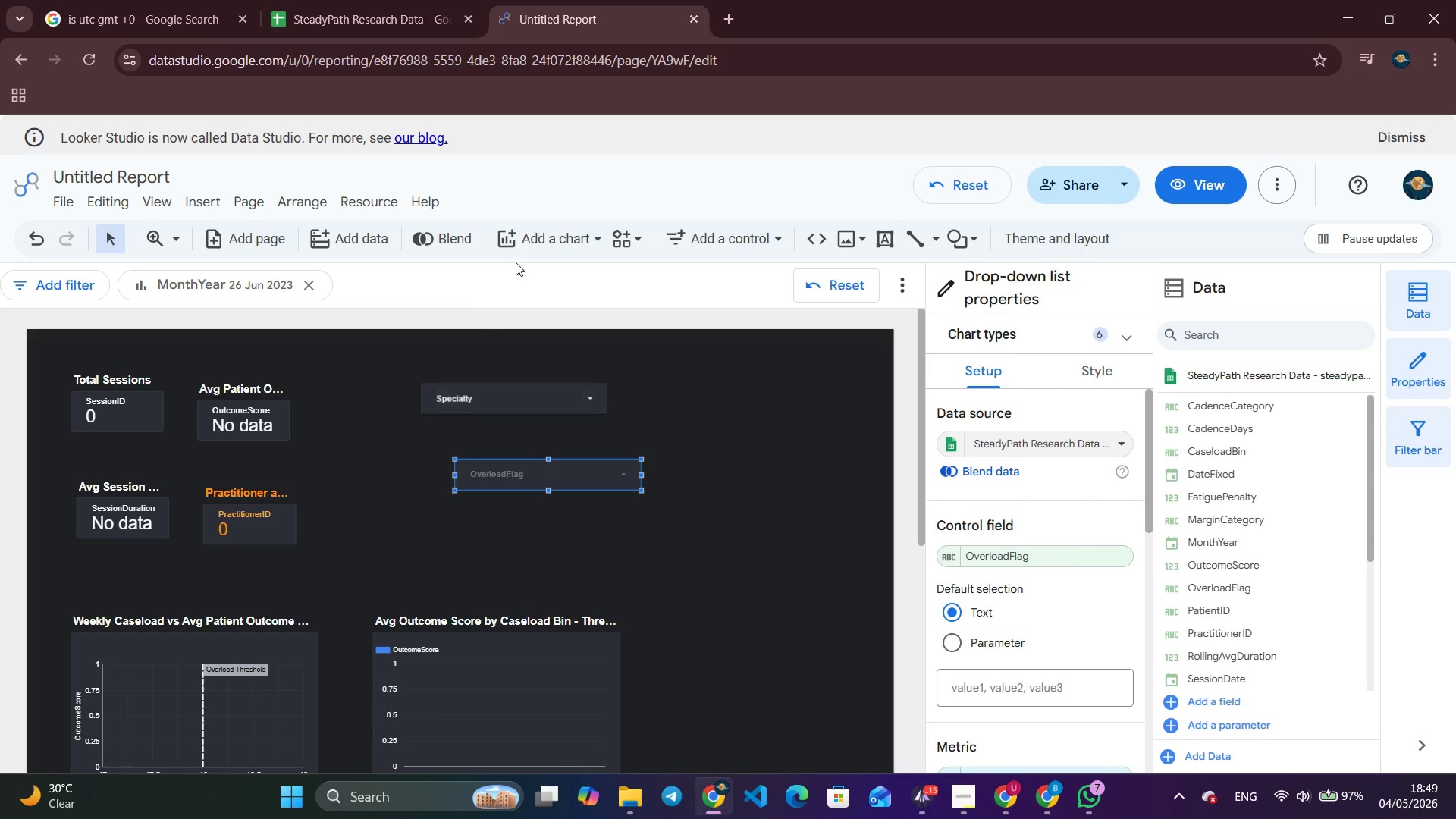 
left_click([767, 234])
 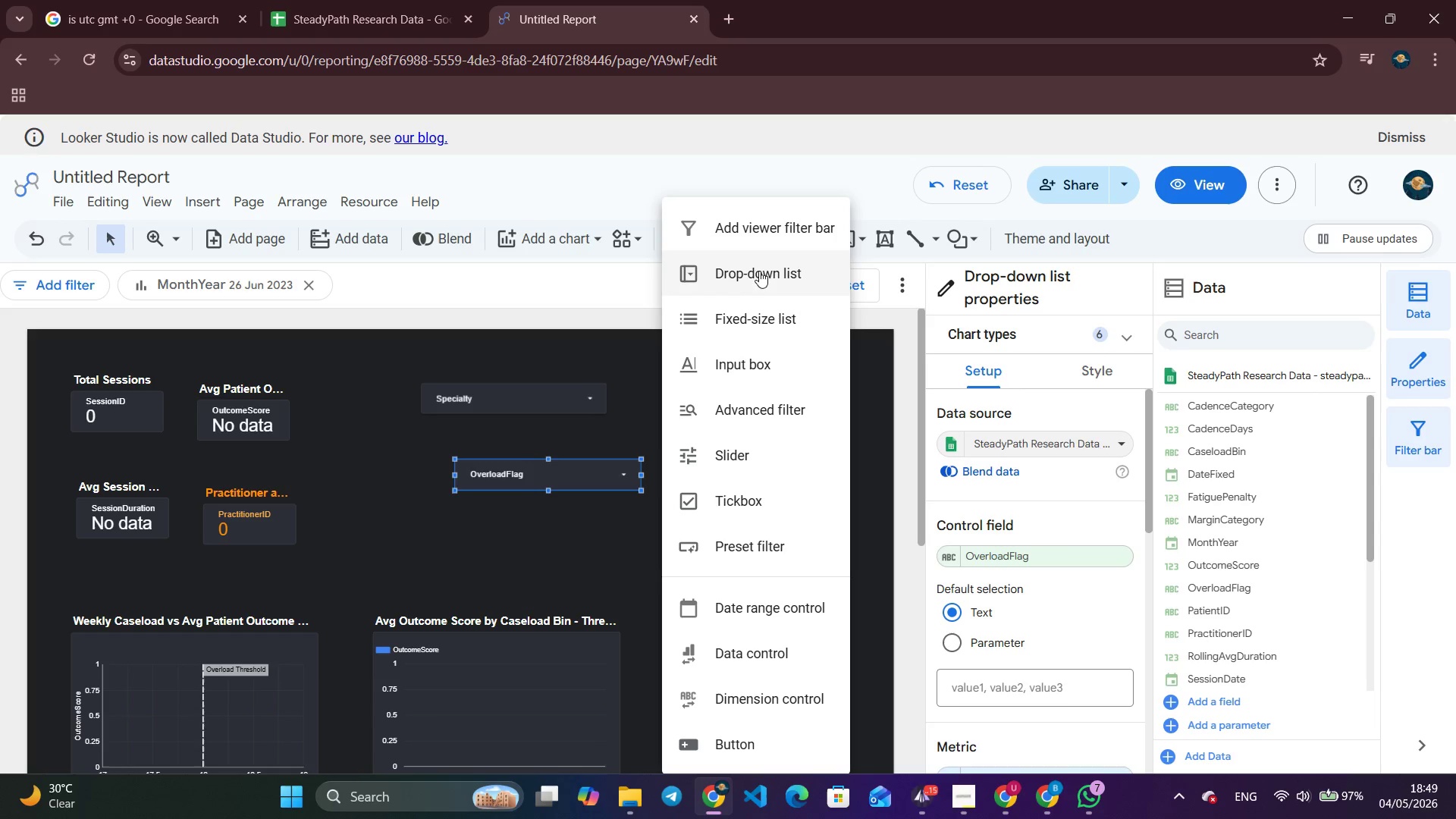 
left_click([761, 273])
 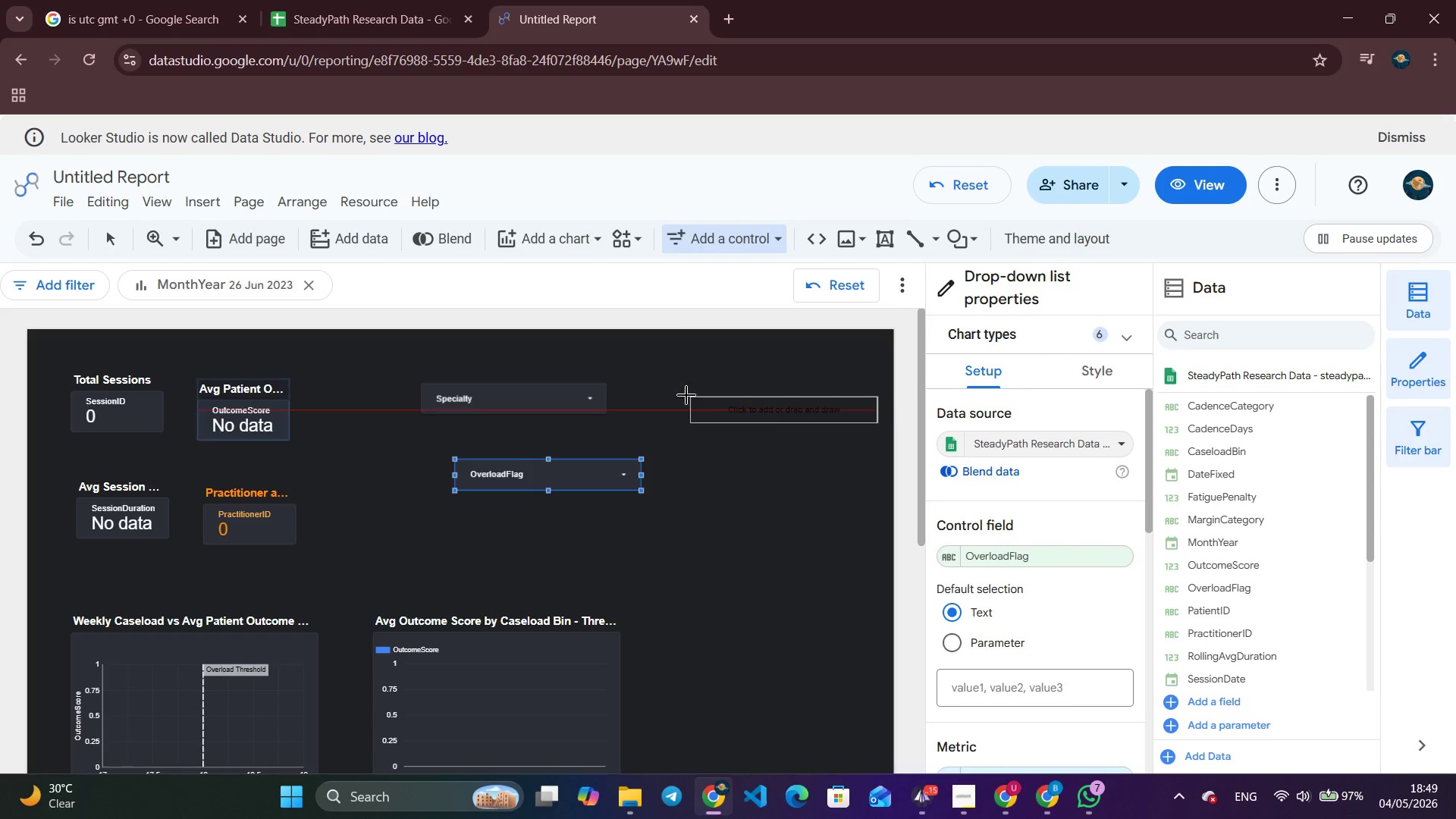 
left_click([676, 378])
 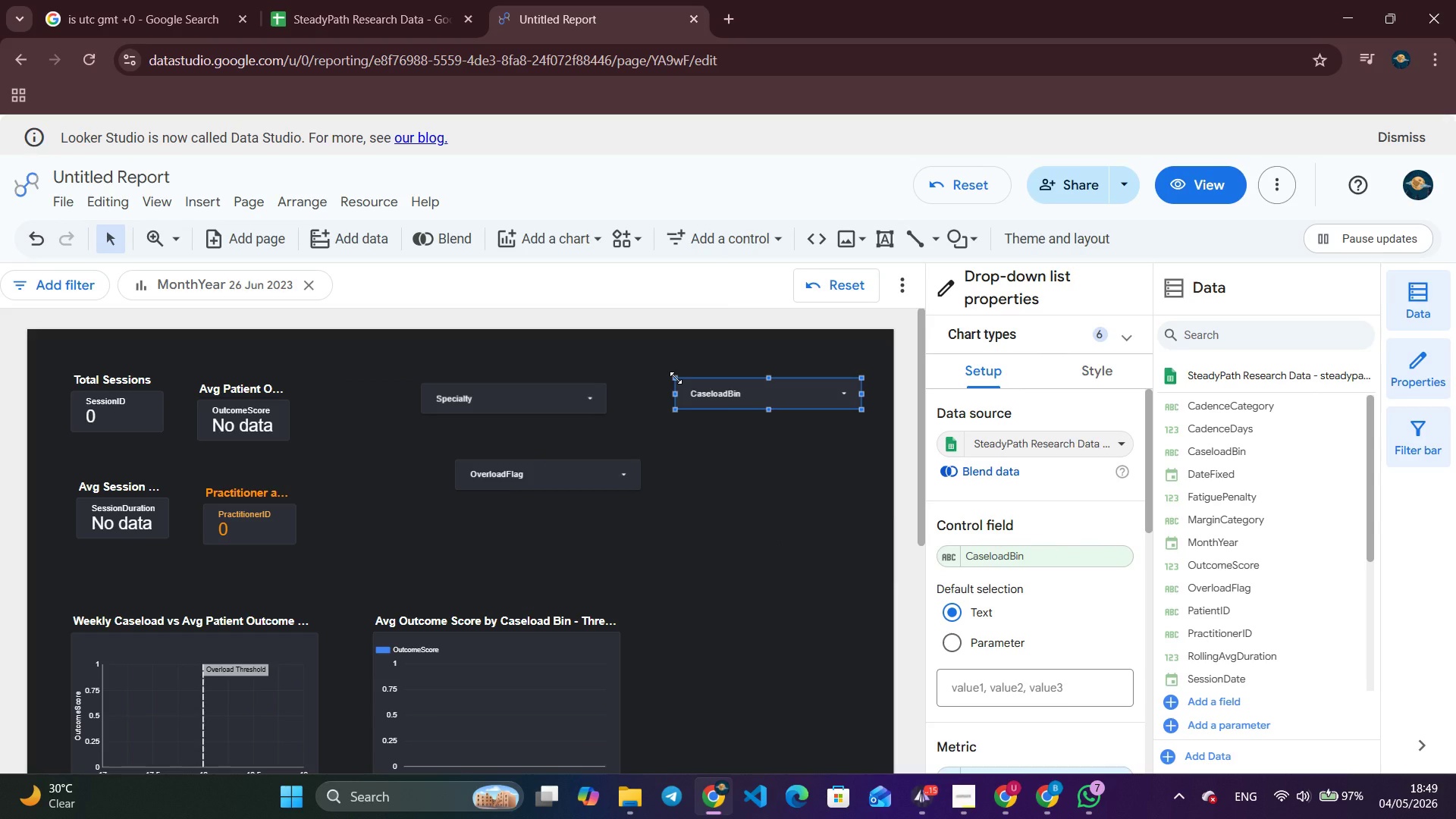 
wait(6.61)
 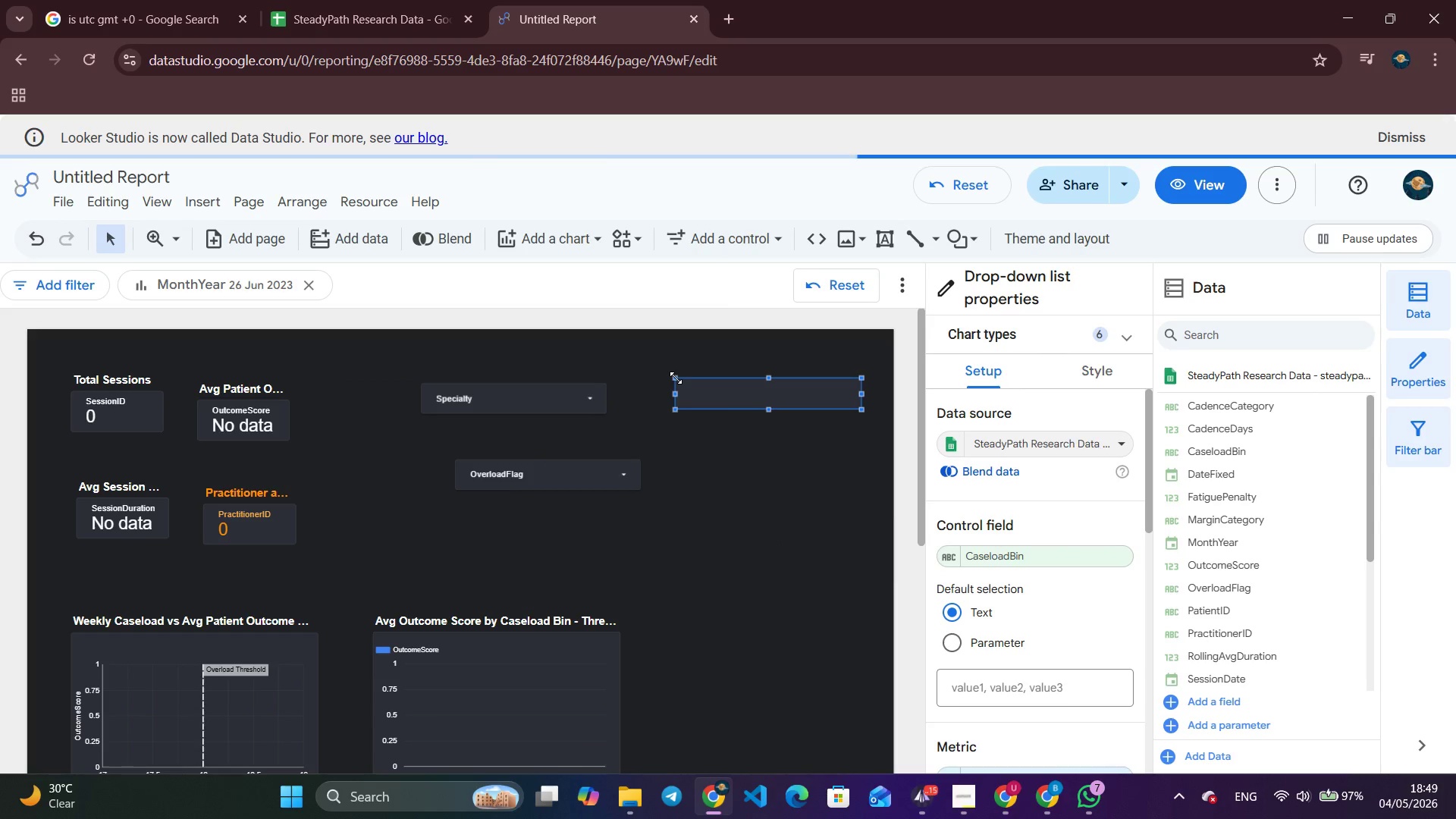 
left_click([1040, 556])
 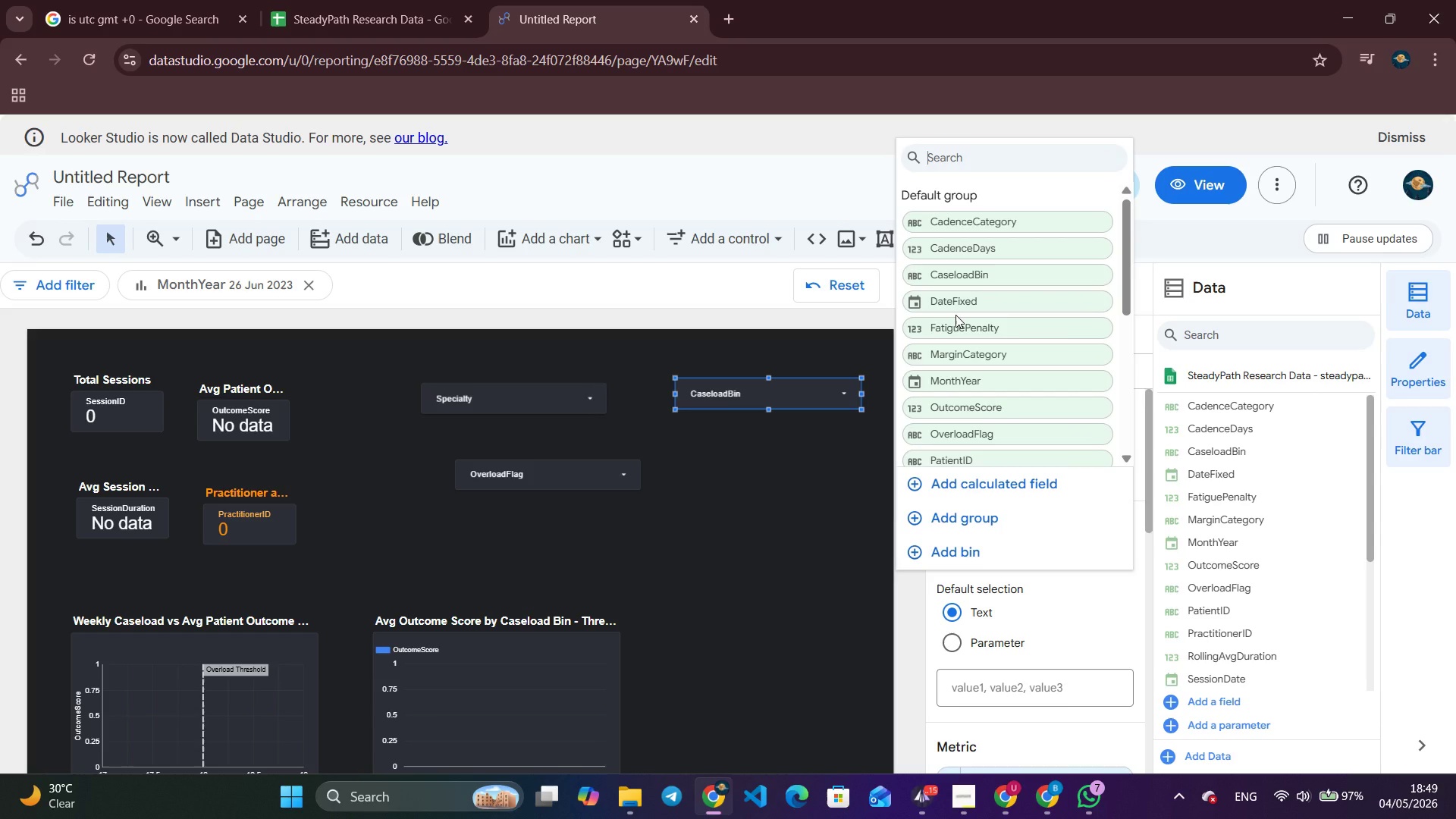 
left_click([755, 479])
 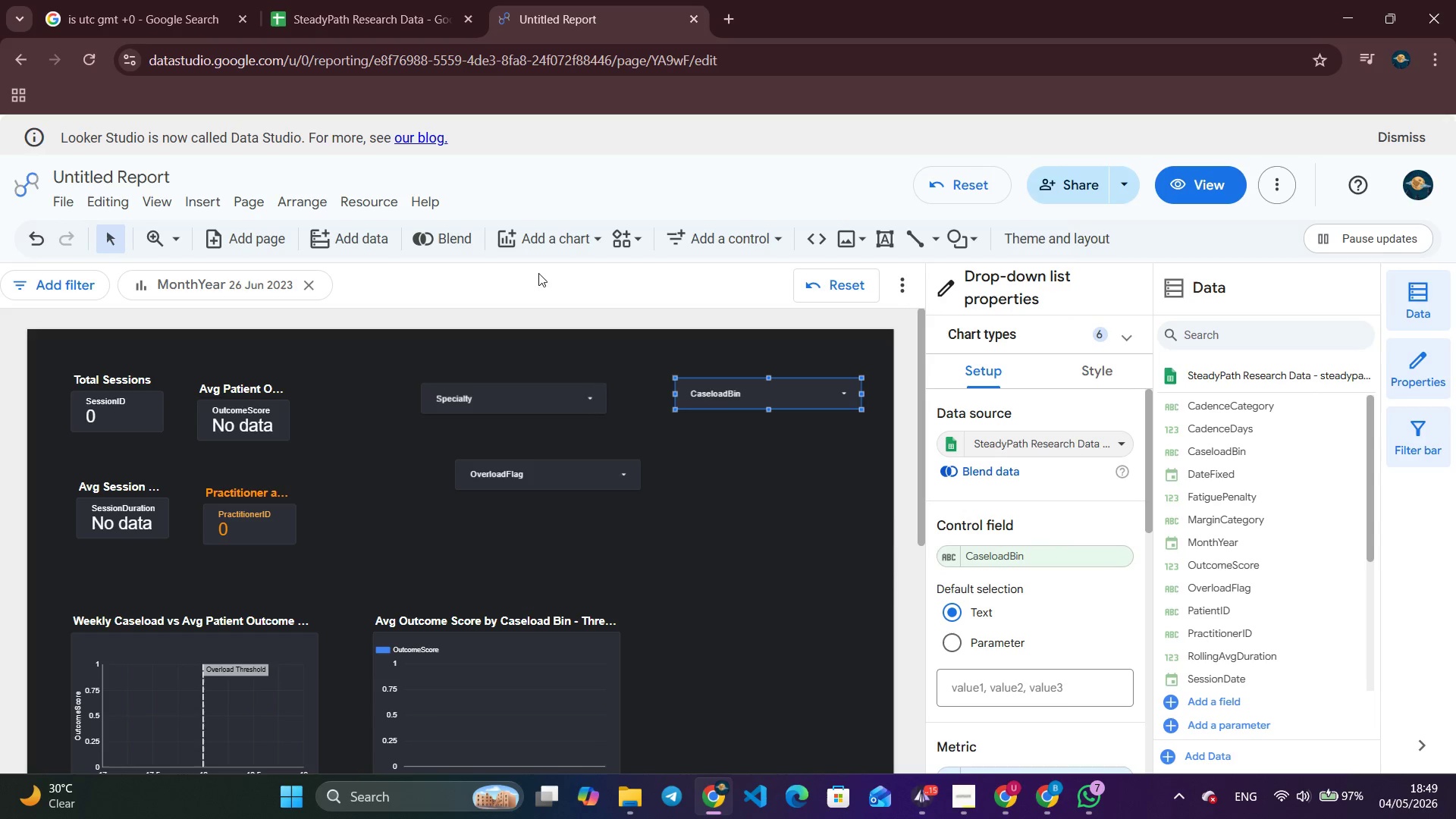 
left_click([752, 231])
 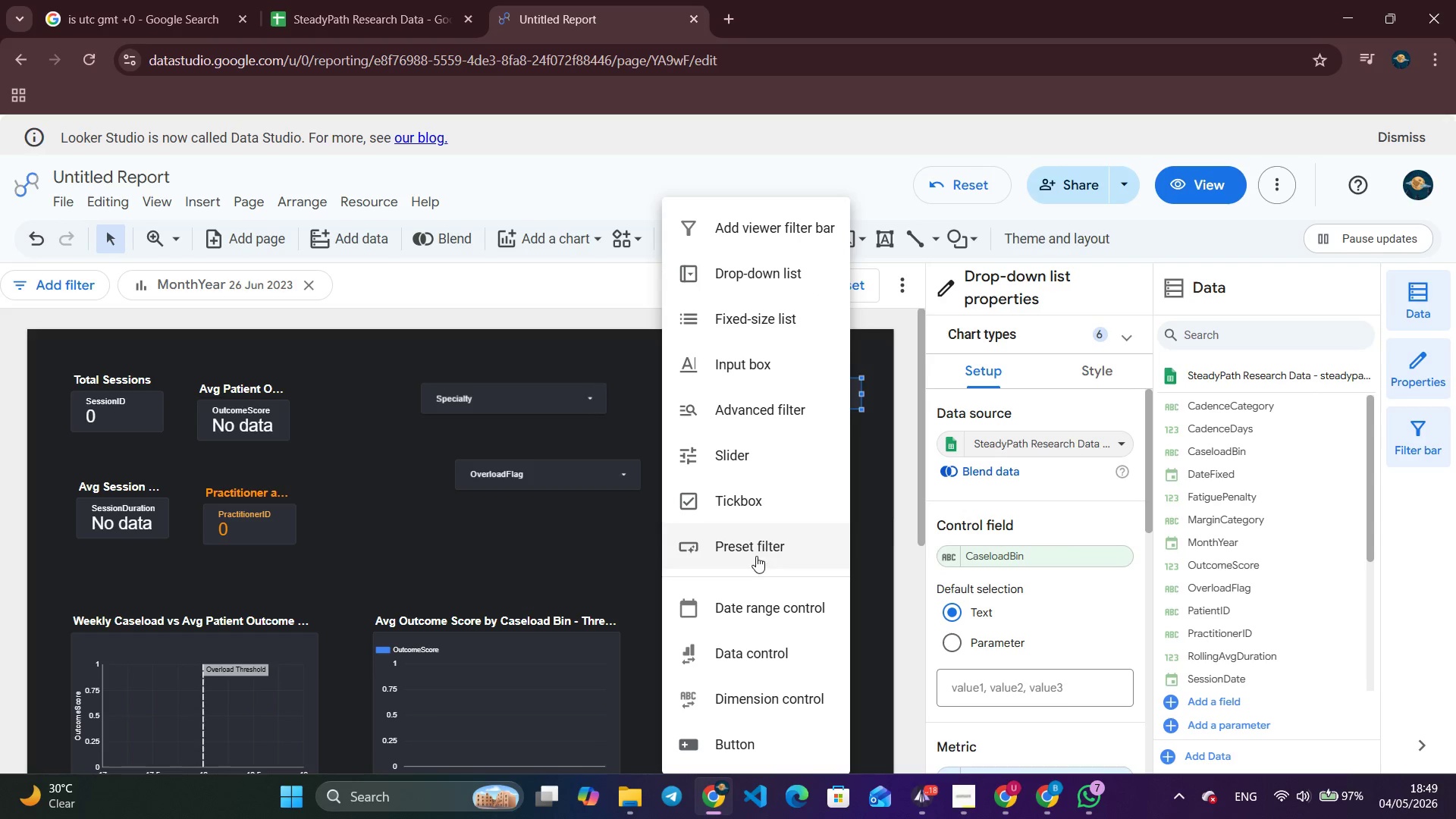 
left_click([757, 605])
 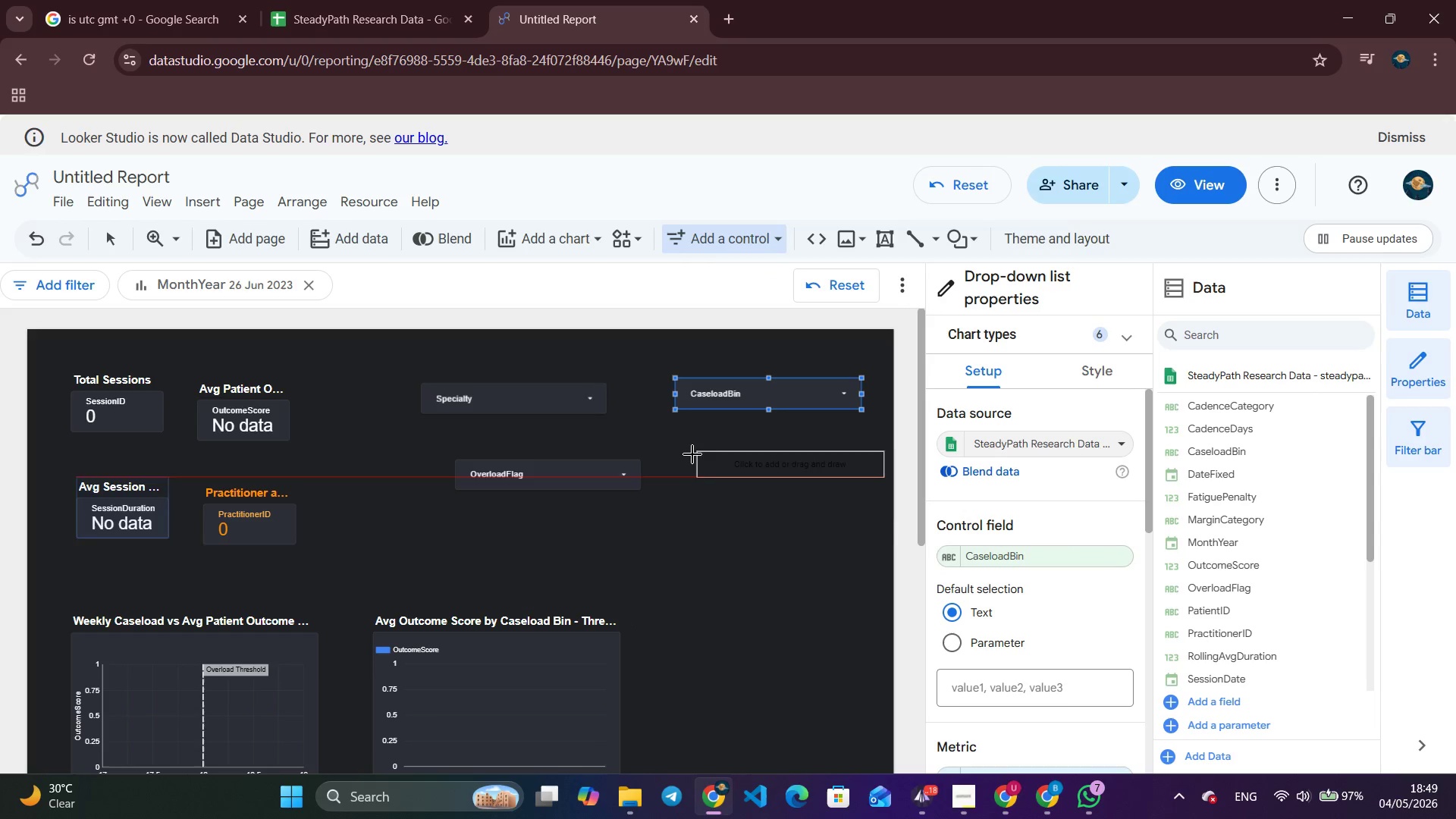 
left_click([689, 458])
 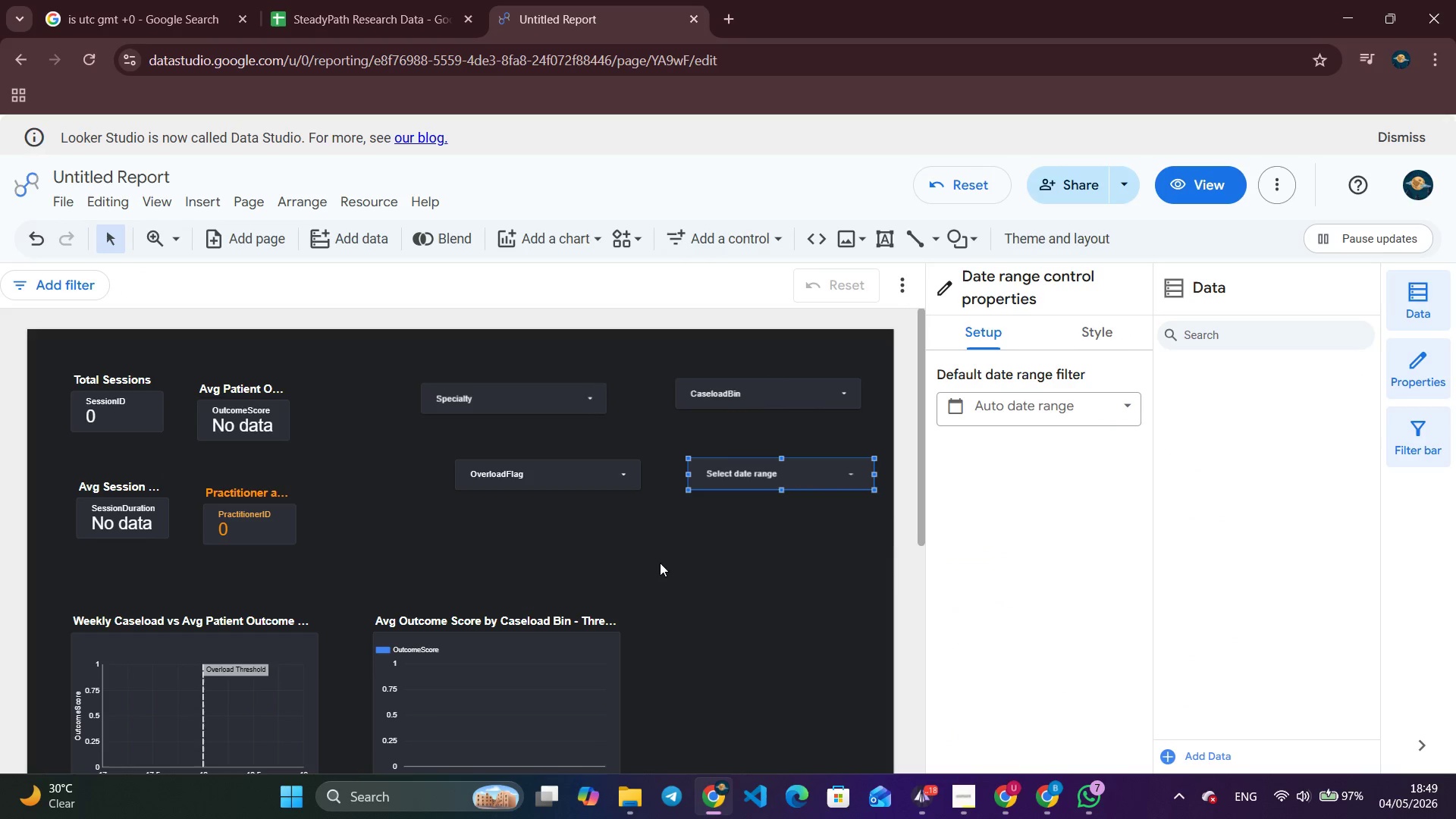 
left_click([715, 572])
 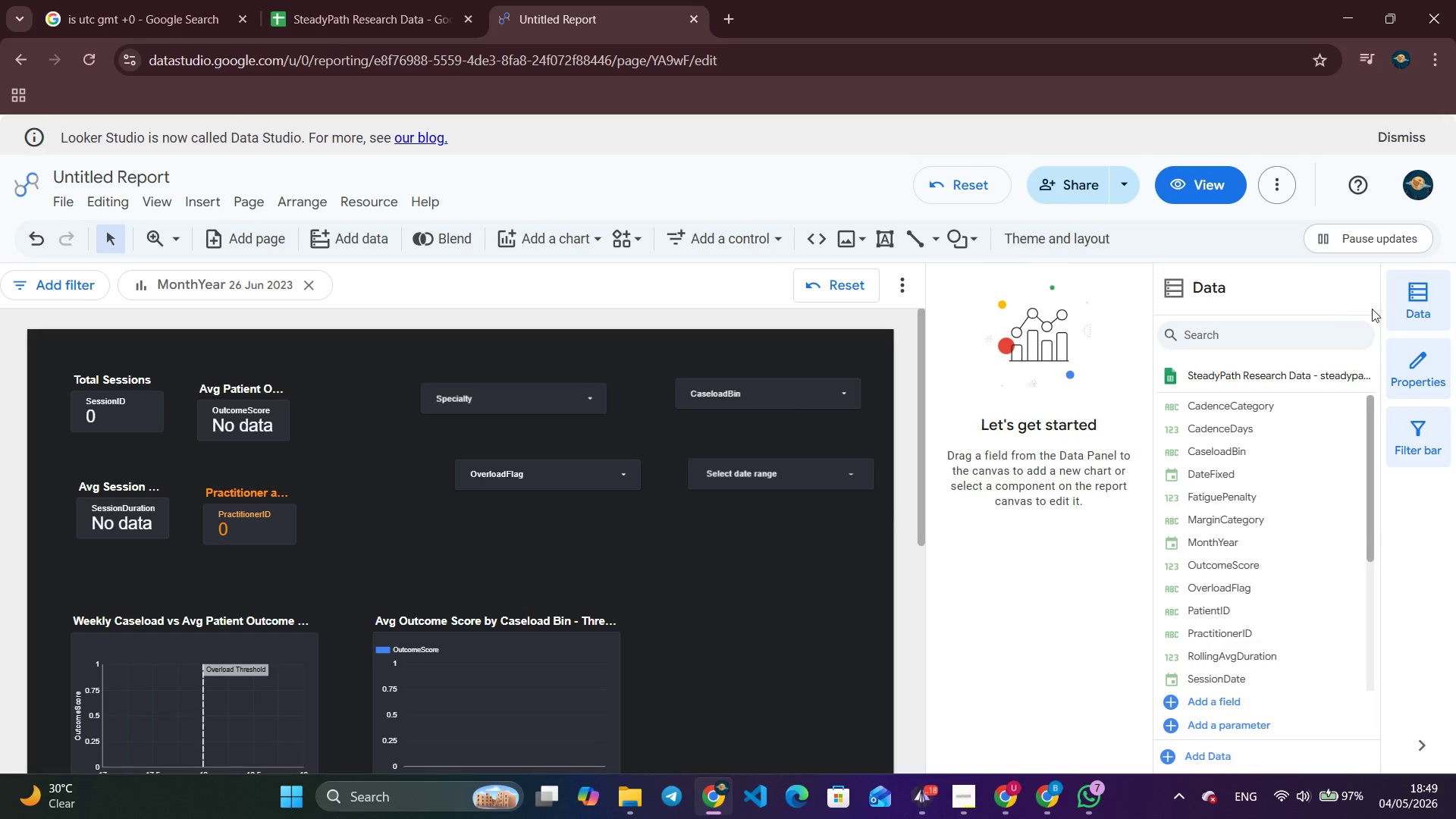 
double_click([1417, 367])
 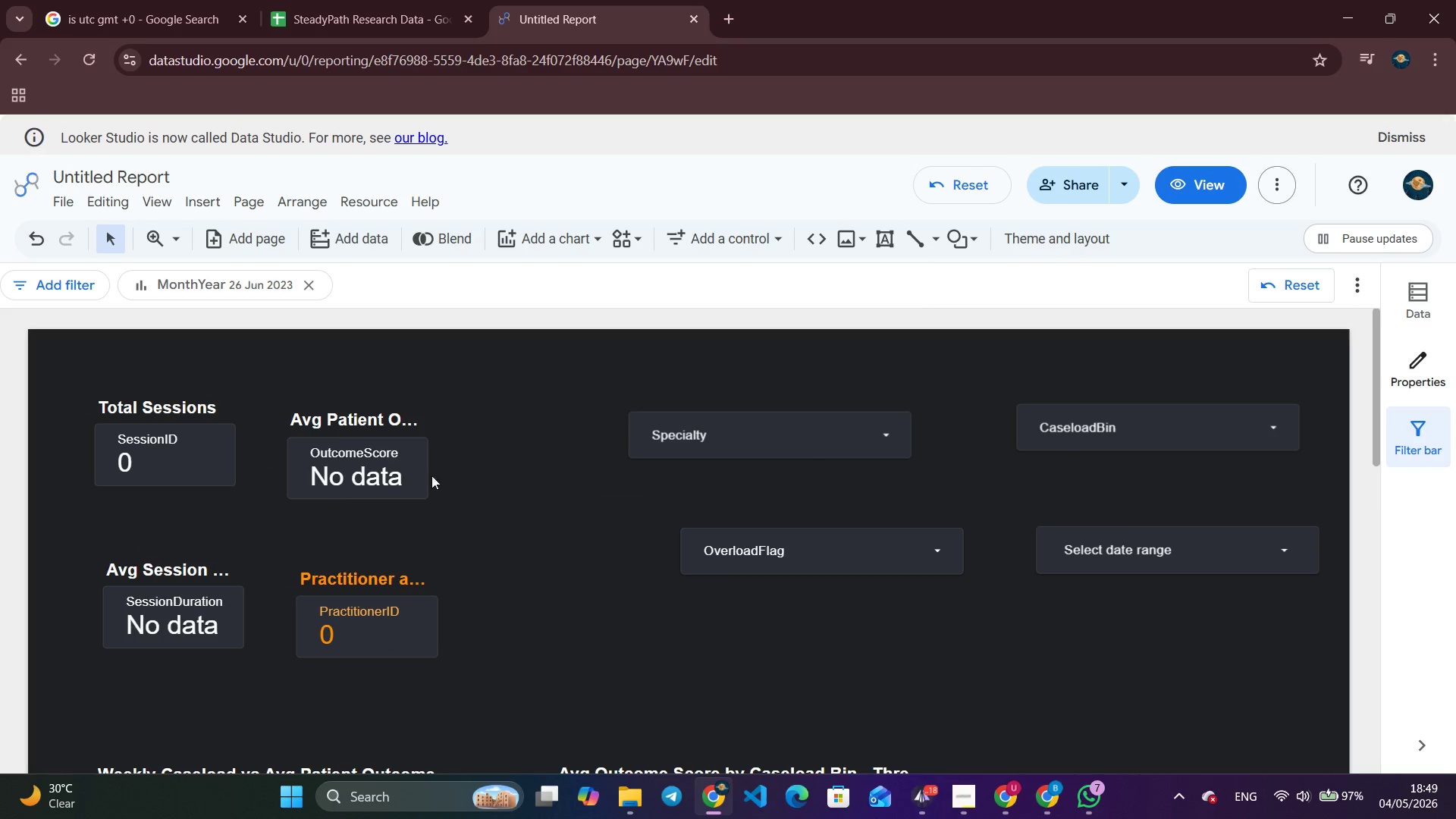 
left_click_drag(start_coordinate=[377, 450], to_coordinate=[380, 435])
 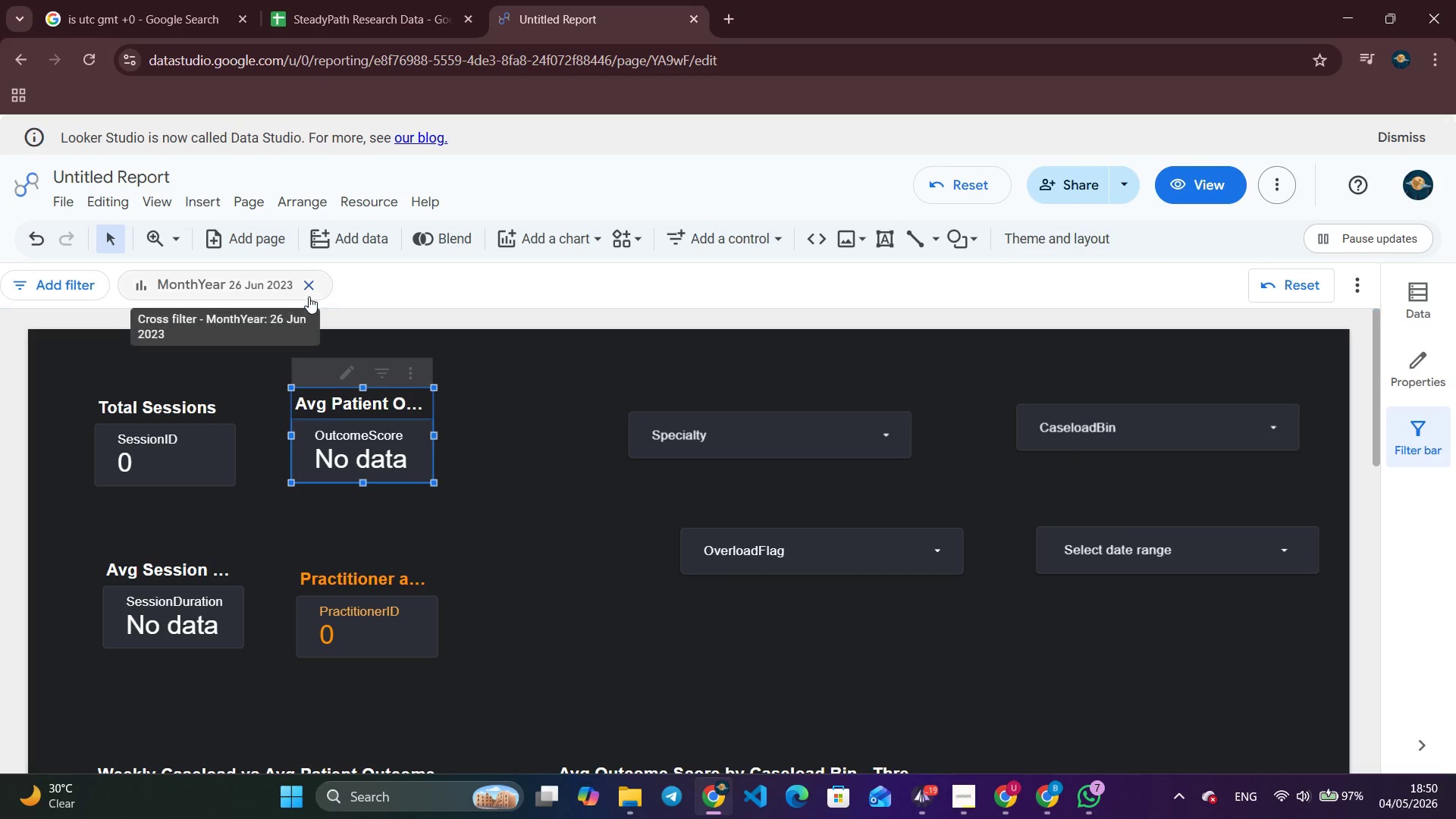 
left_click([321, 290])
 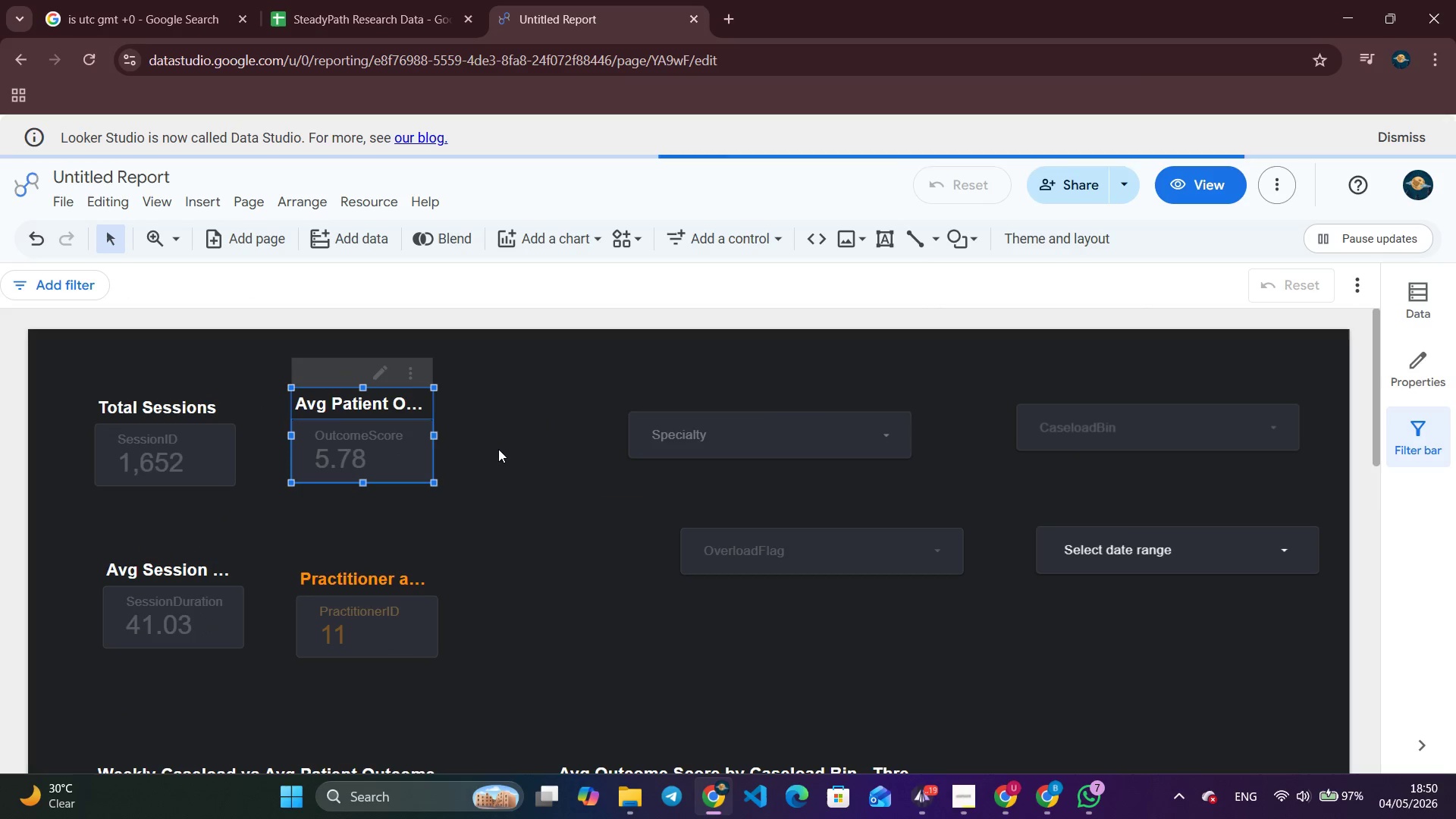 
scroll: coordinate [498, 449], scroll_direction: down, amount: 8.0
 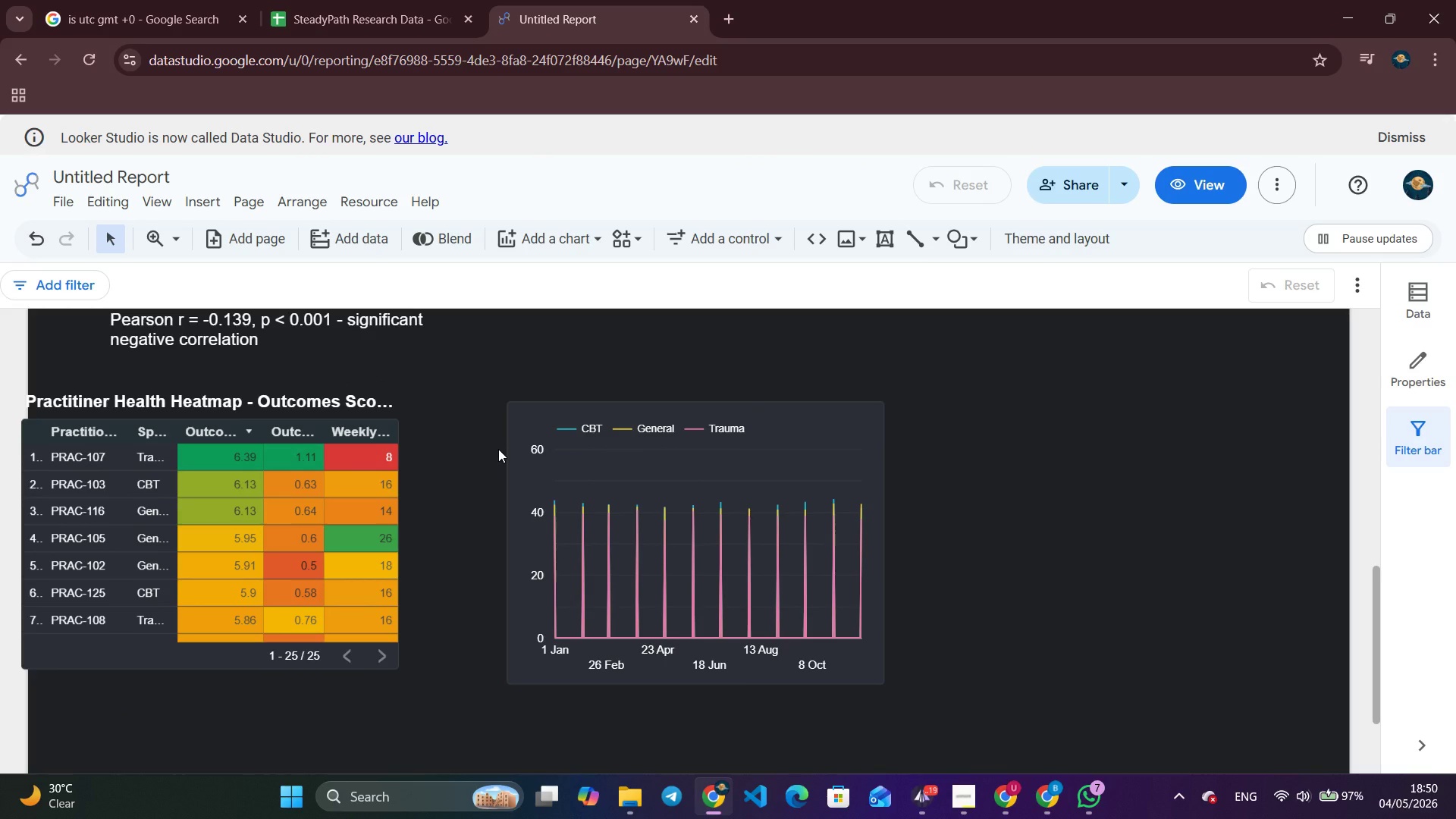 
scroll: coordinate [498, 449], scroll_direction: up, amount: 3.0
 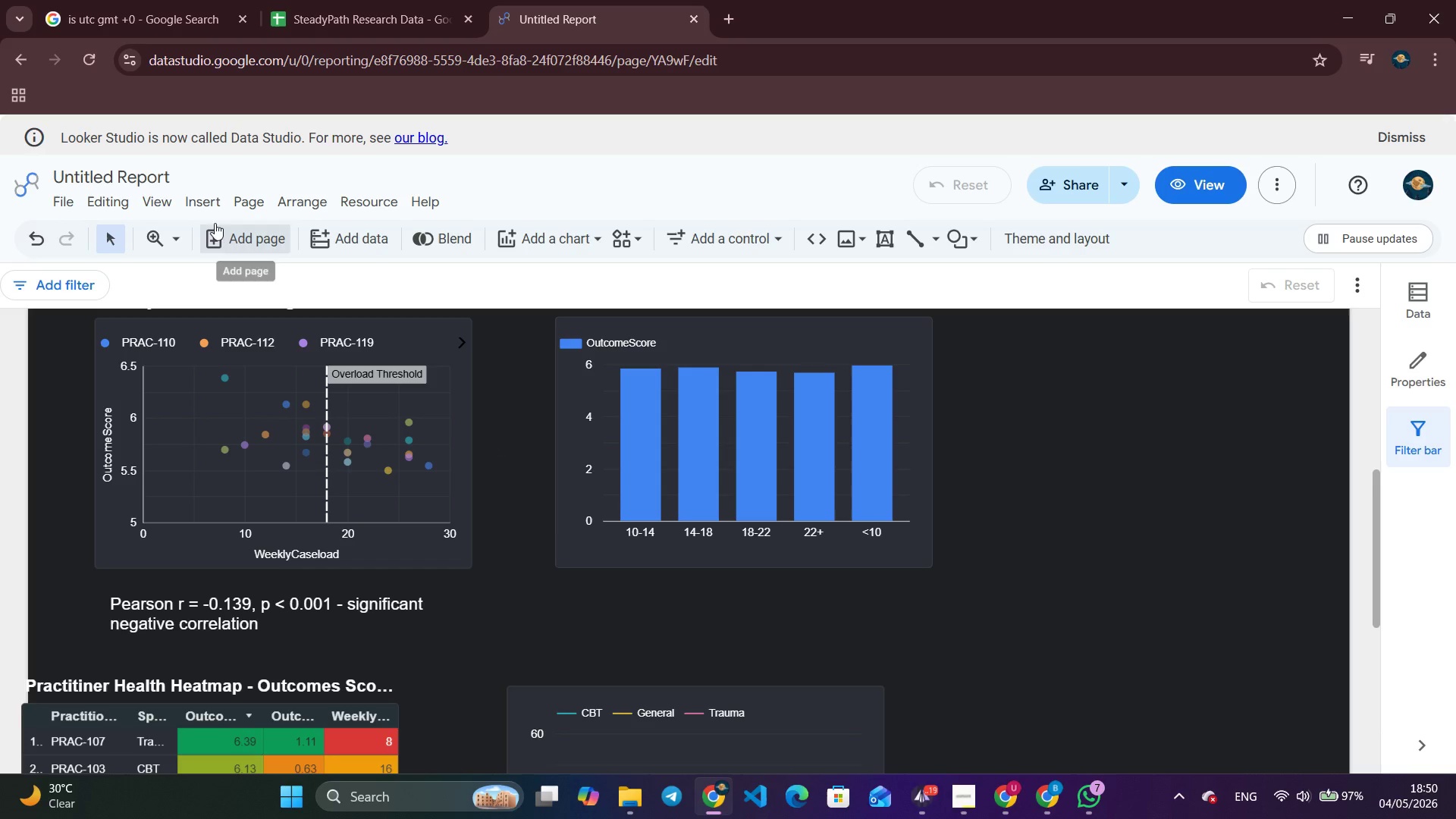 
left_click([200, 208])
 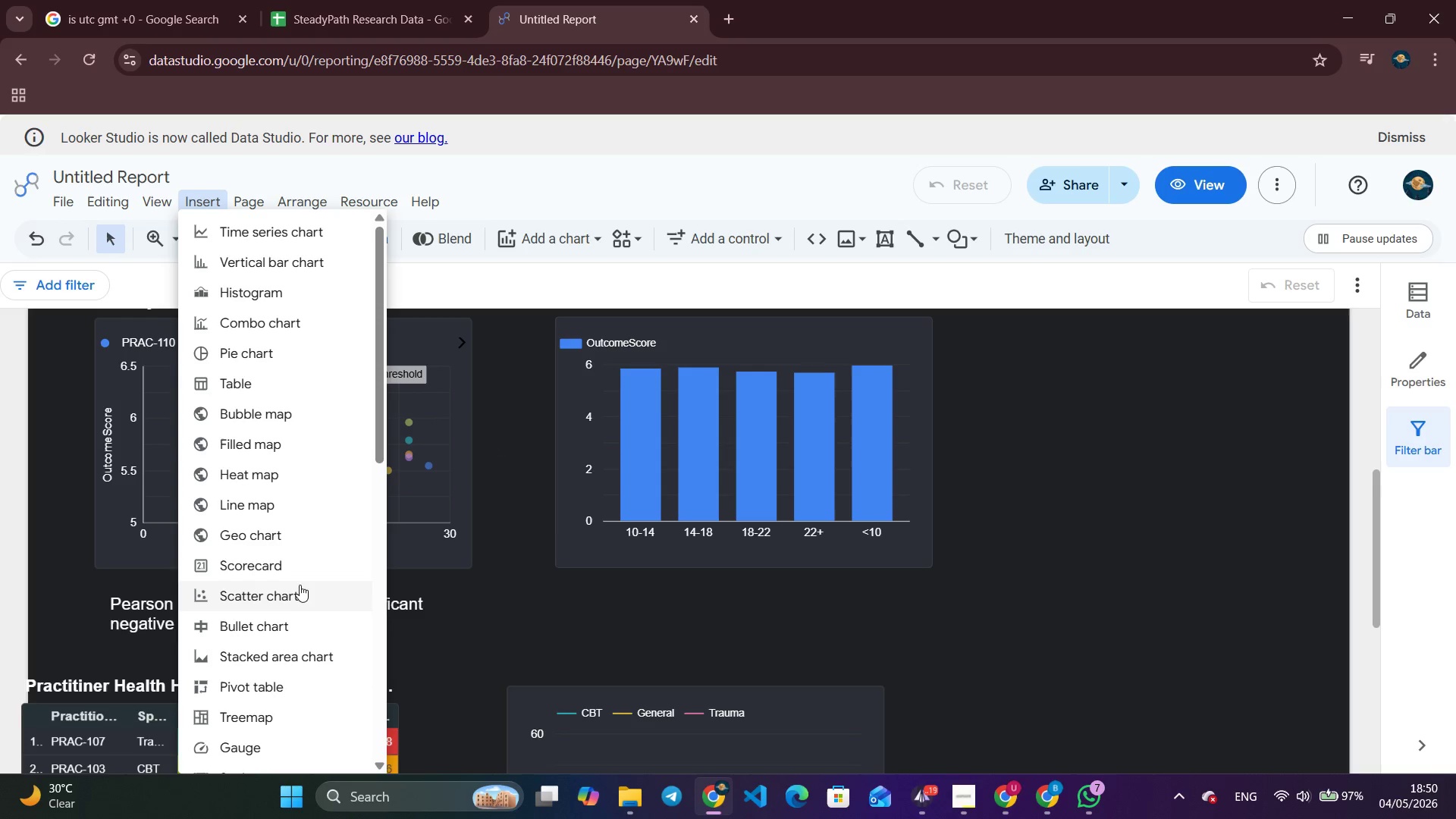 
left_click([276, 592])
 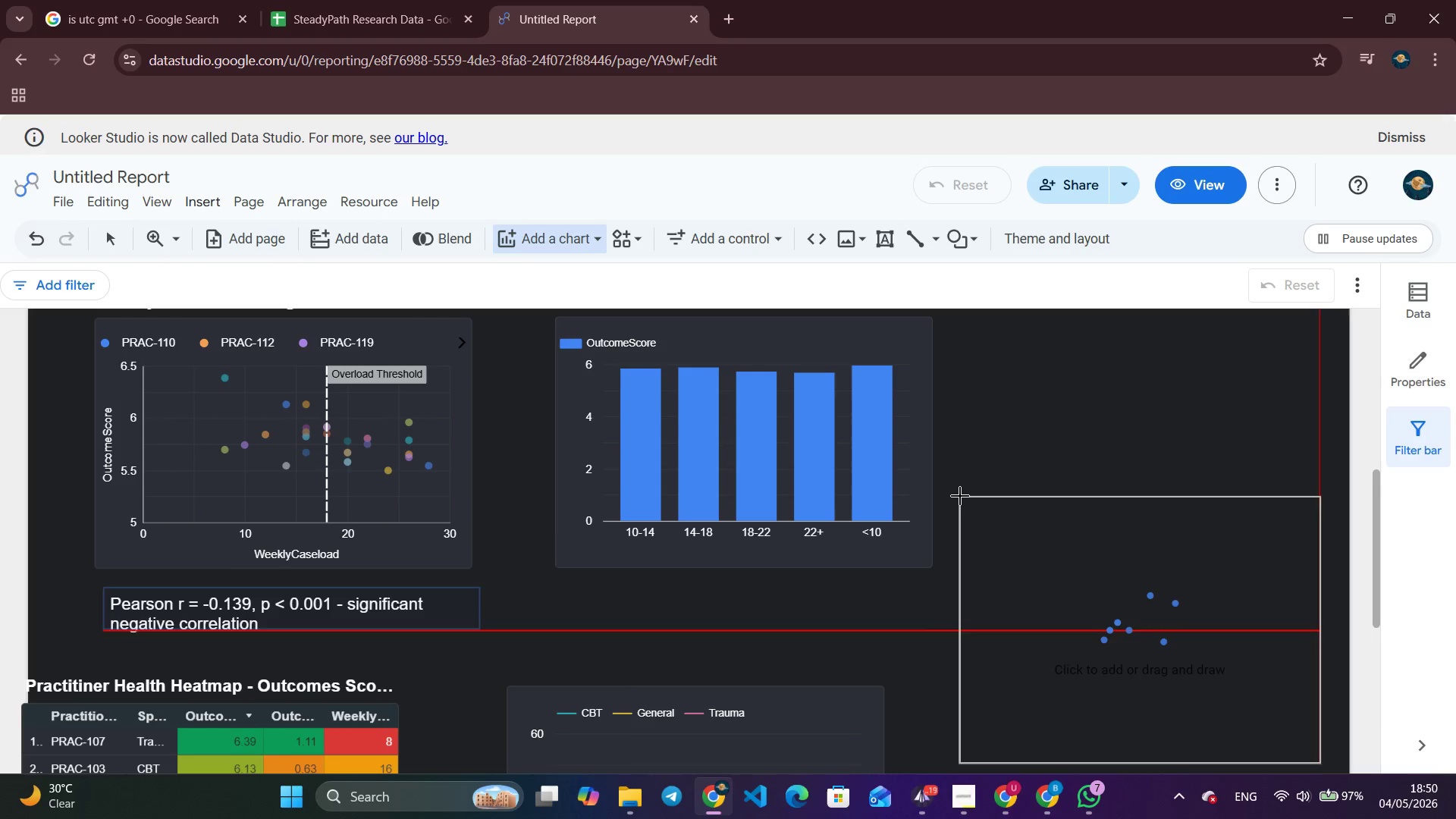 
left_click([962, 485])
 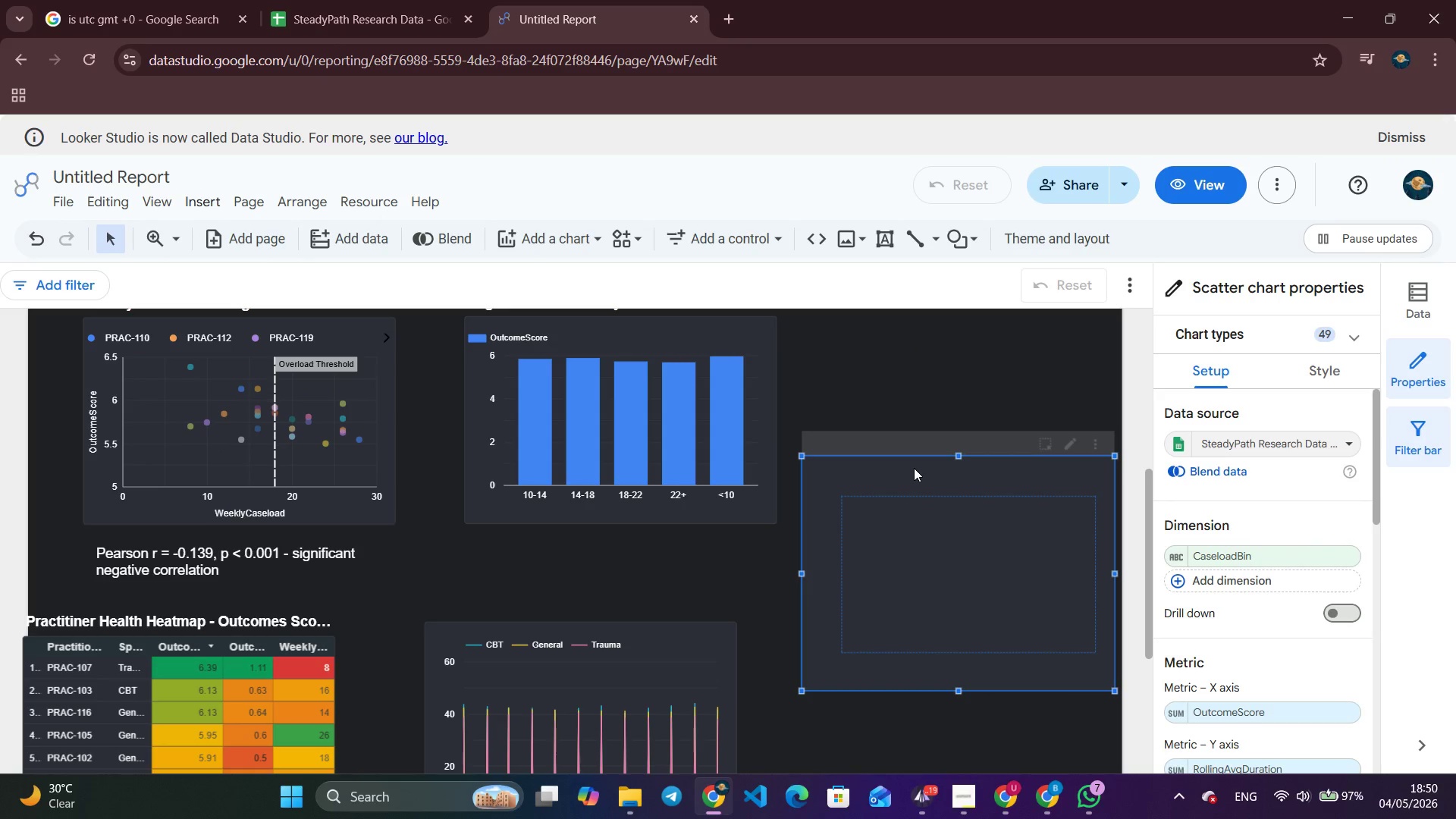 
wait(8.42)
 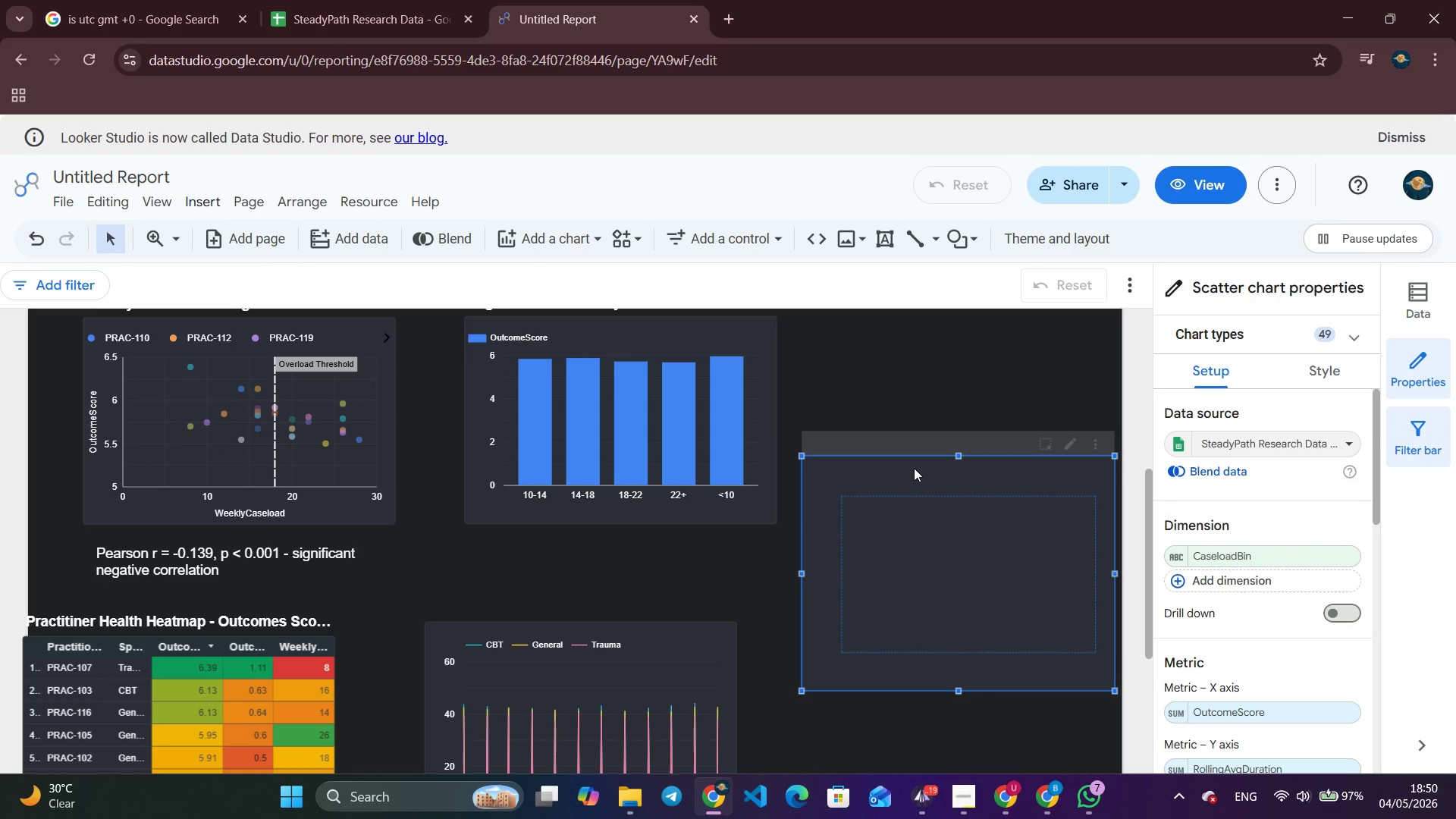 
left_click([1231, 557])
 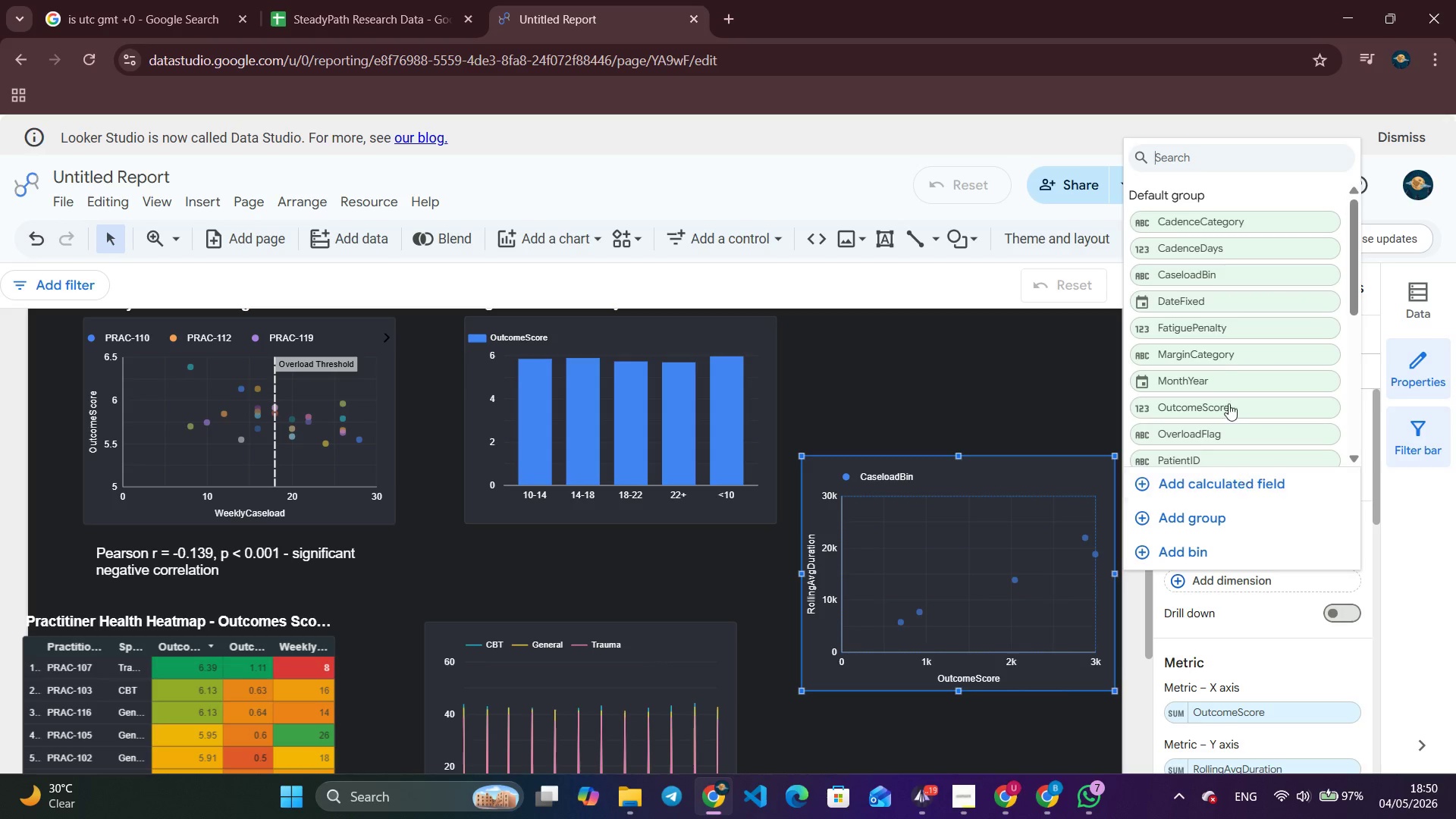 
scroll: coordinate [1226, 288], scroll_direction: down, amount: 1.0
 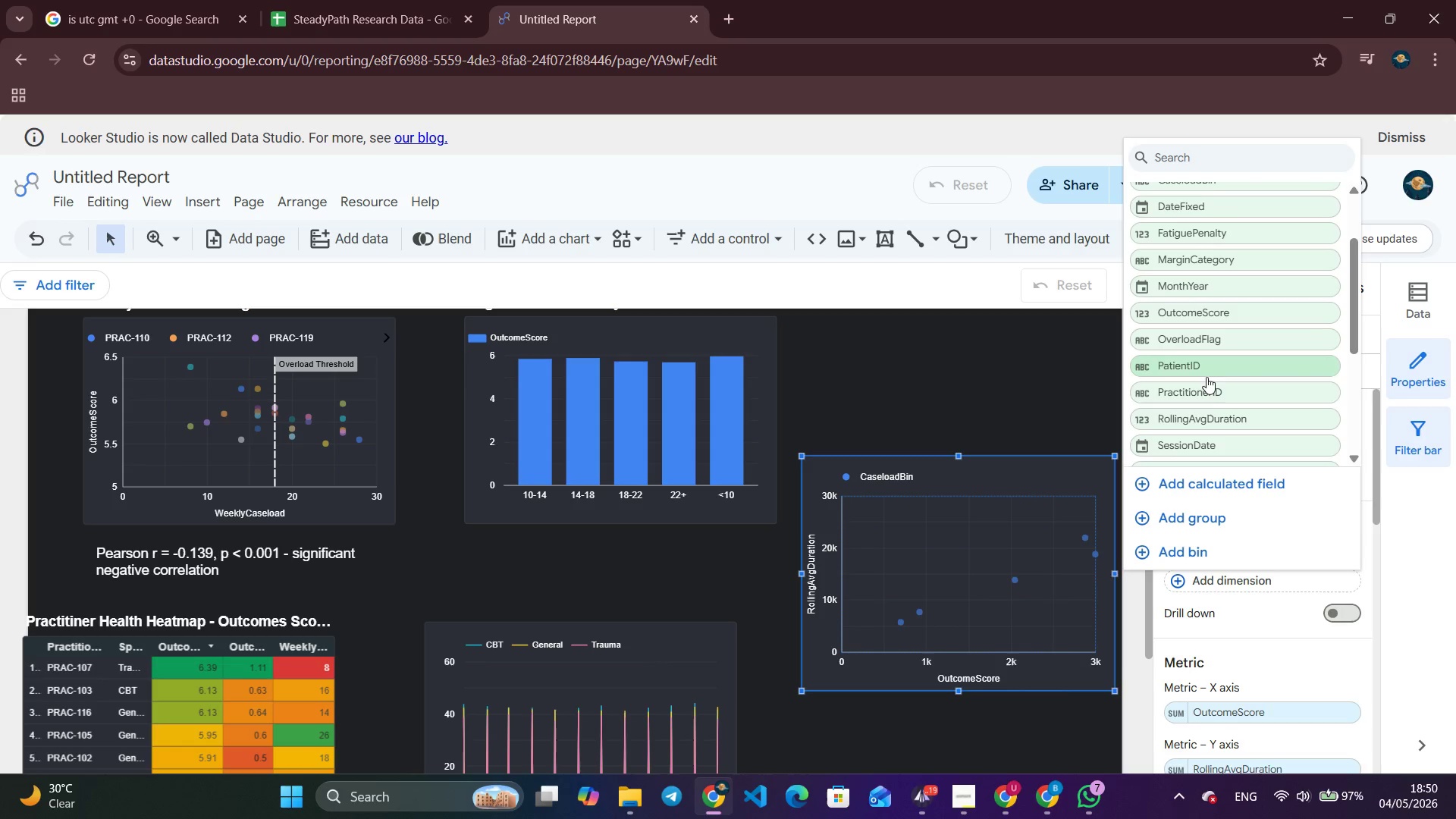 
left_click([1204, 387])
 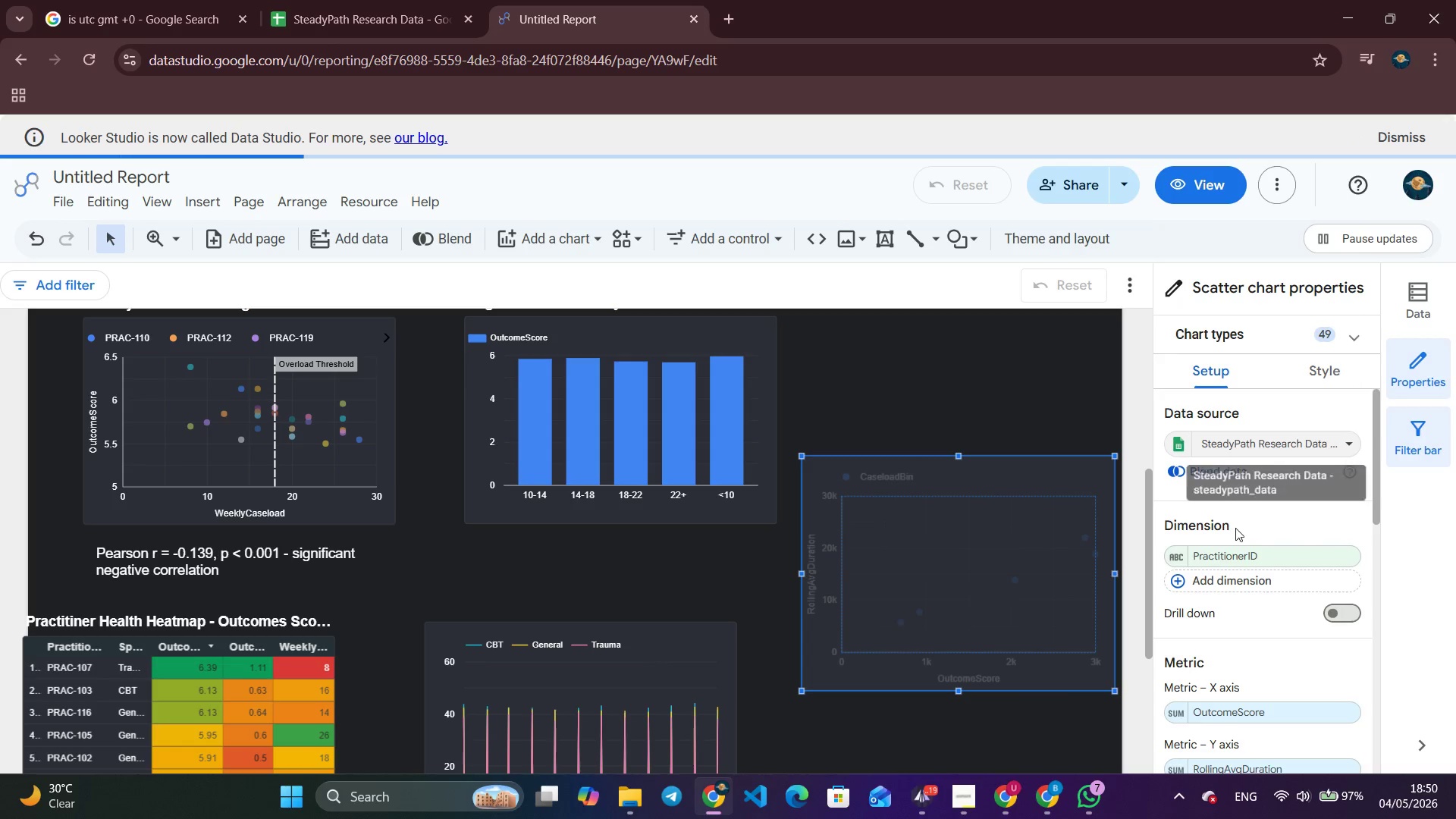 
scroll: coordinate [1235, 528], scroll_direction: down, amount: 1.0
 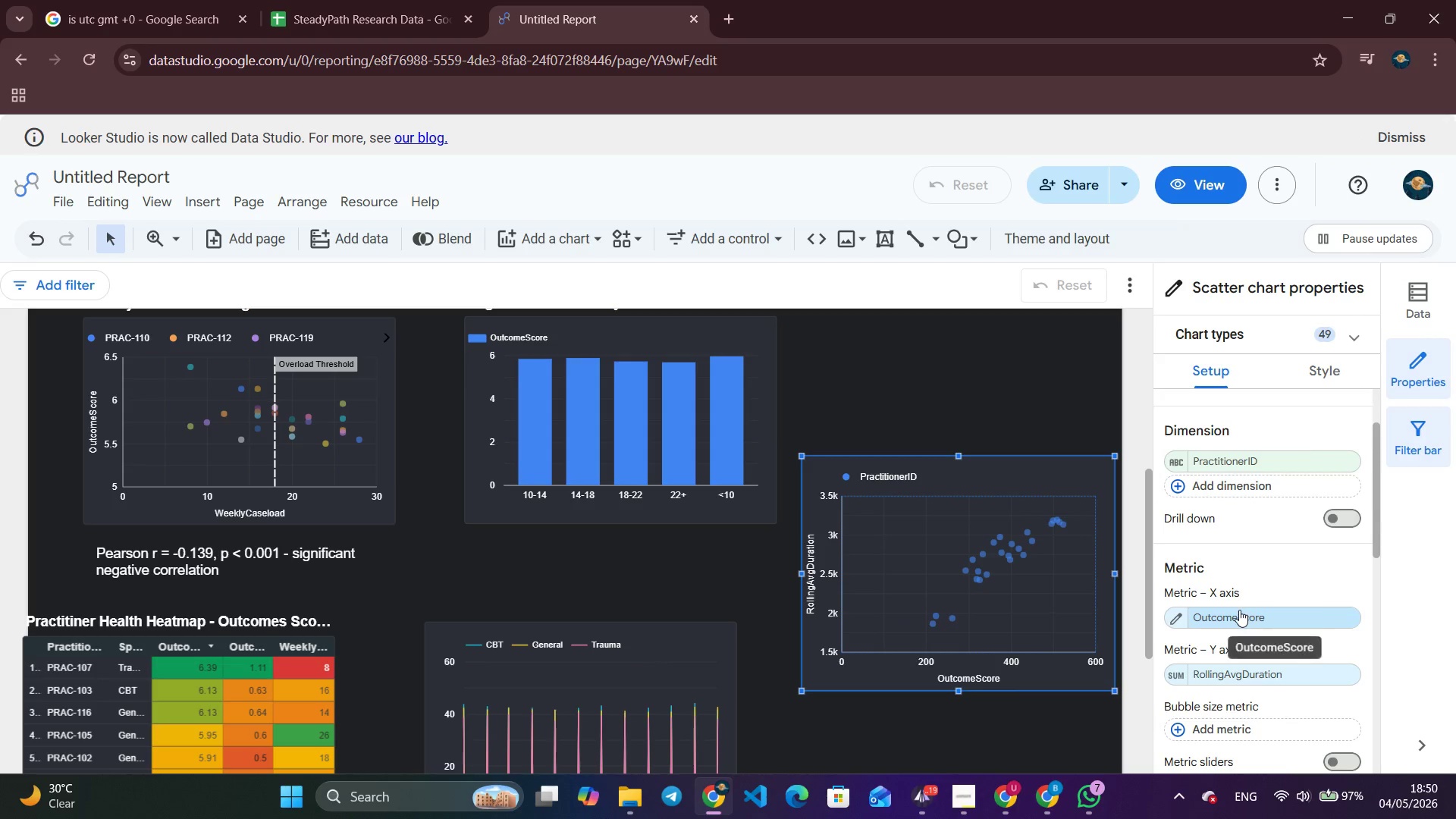 
left_click([1239, 610])
 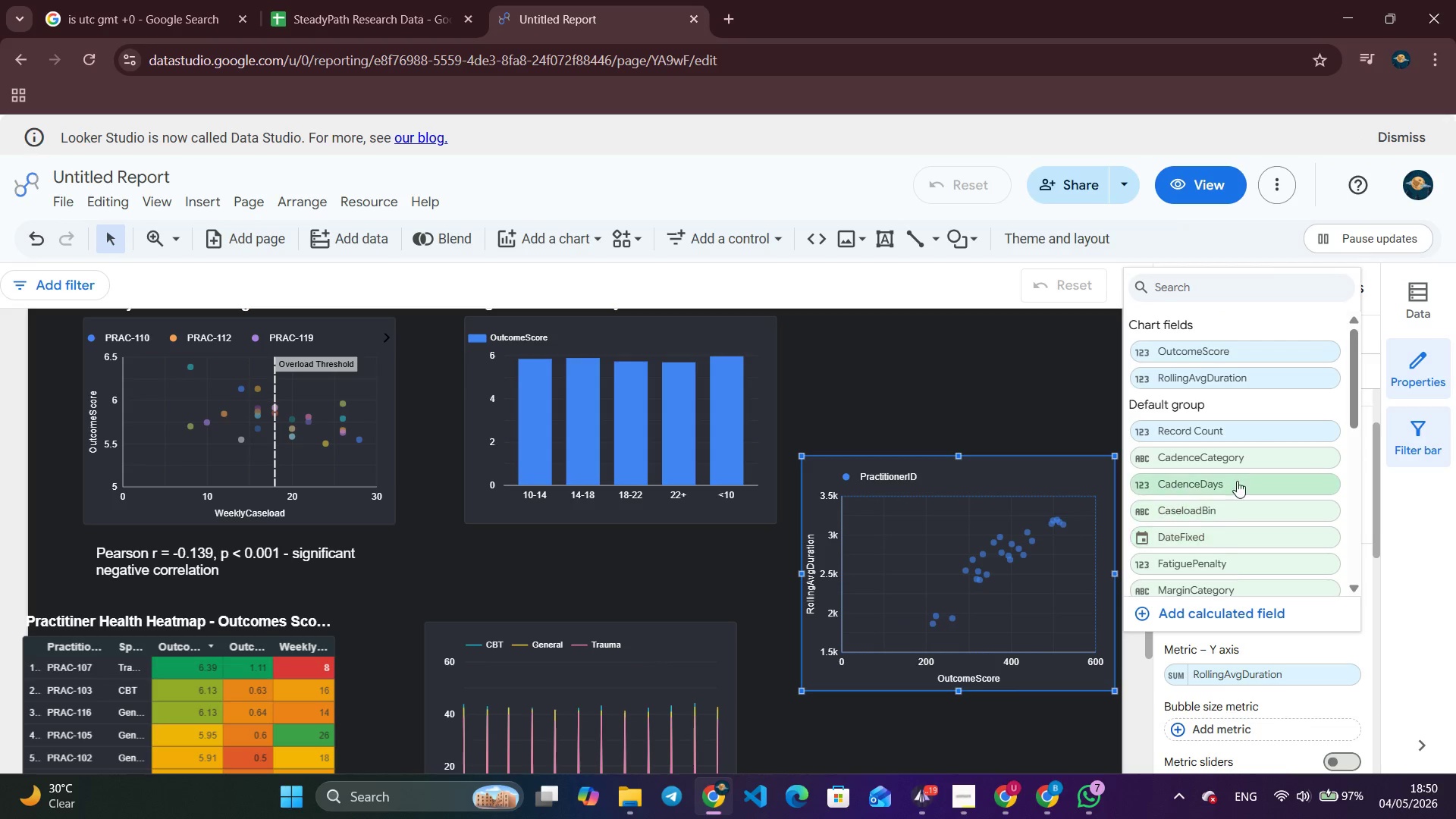 
left_click([1236, 475])
 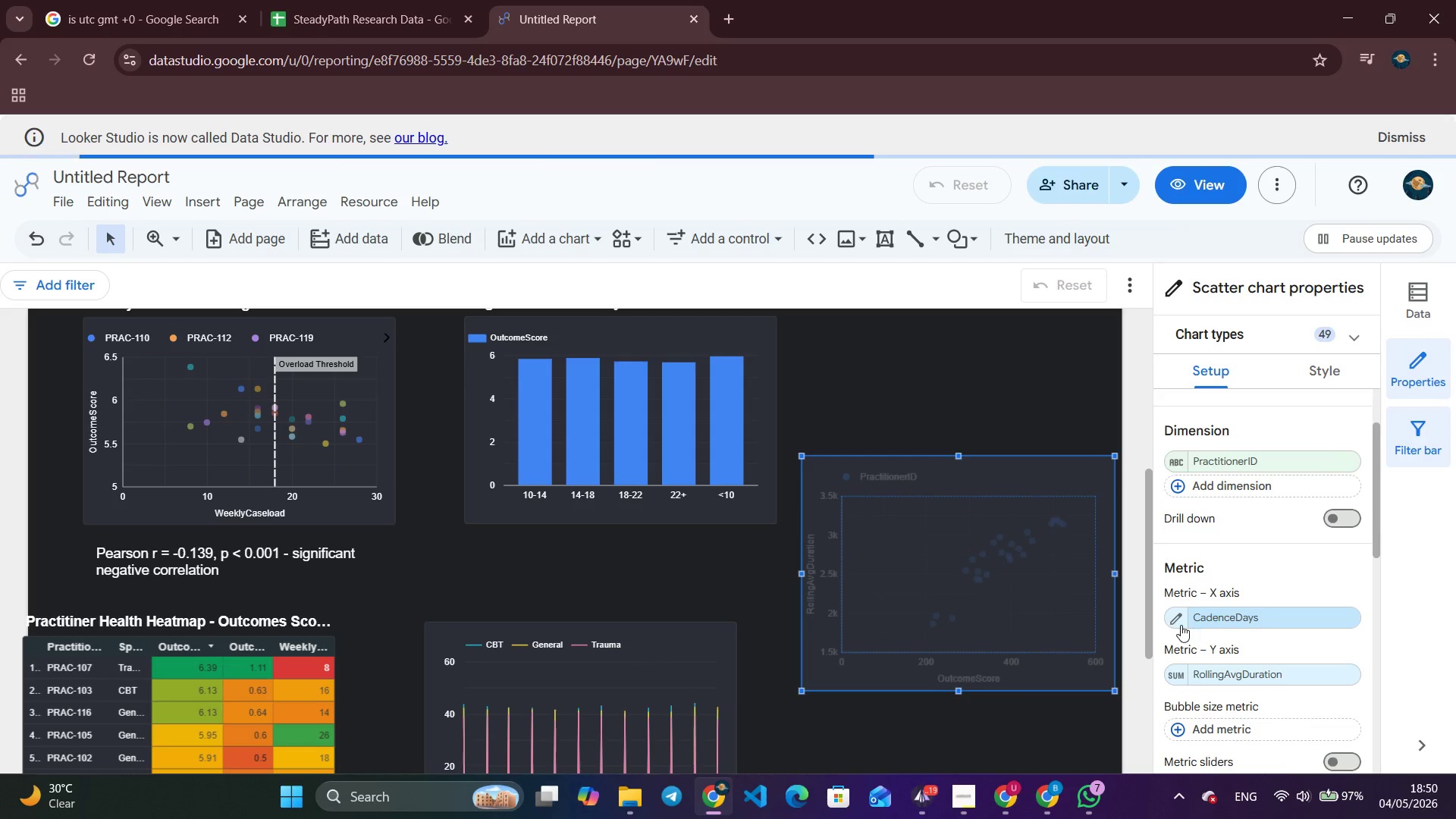 
left_click([1178, 623])
 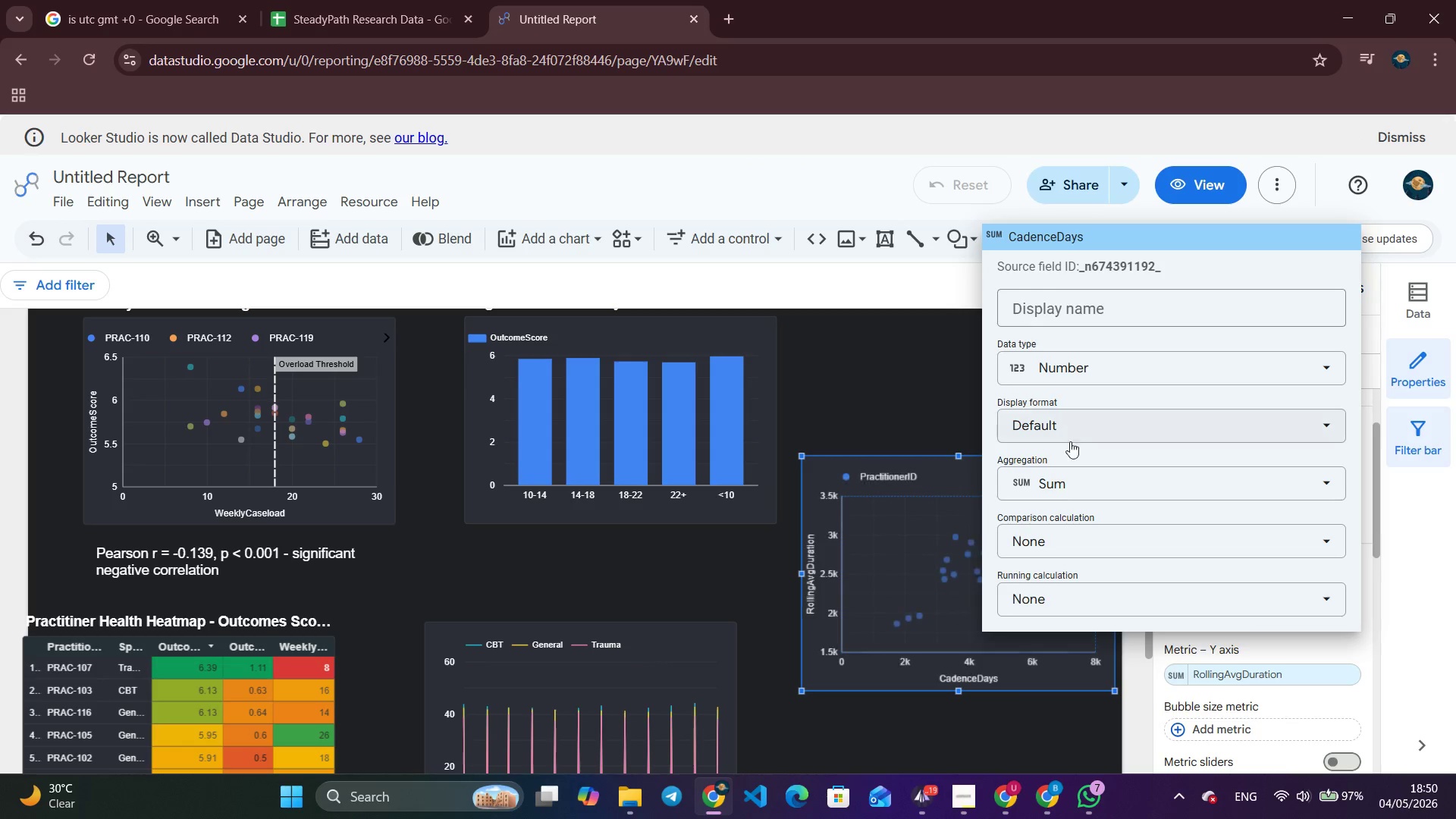 
left_click([1072, 485])
 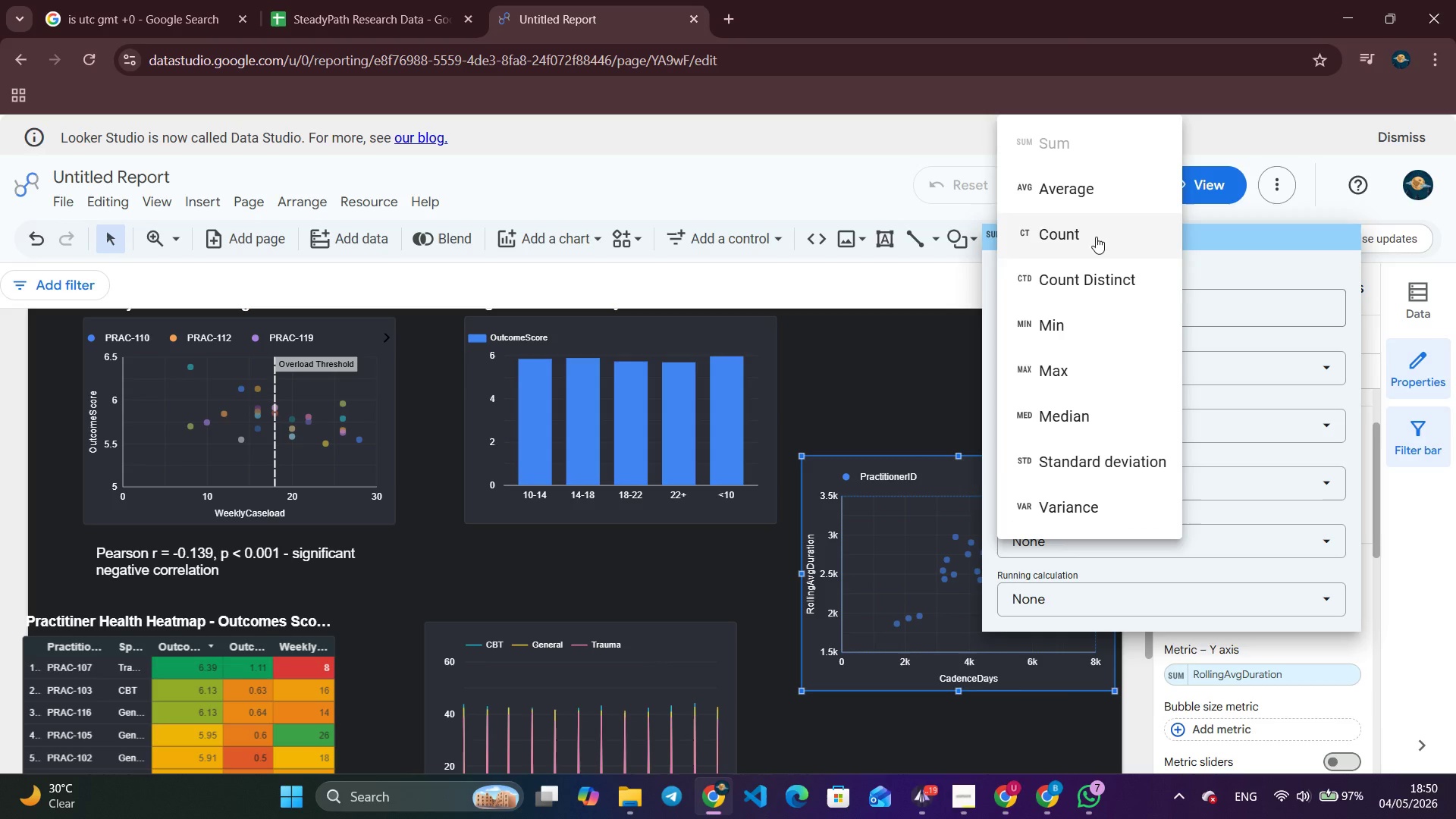 
left_click([1093, 197])
 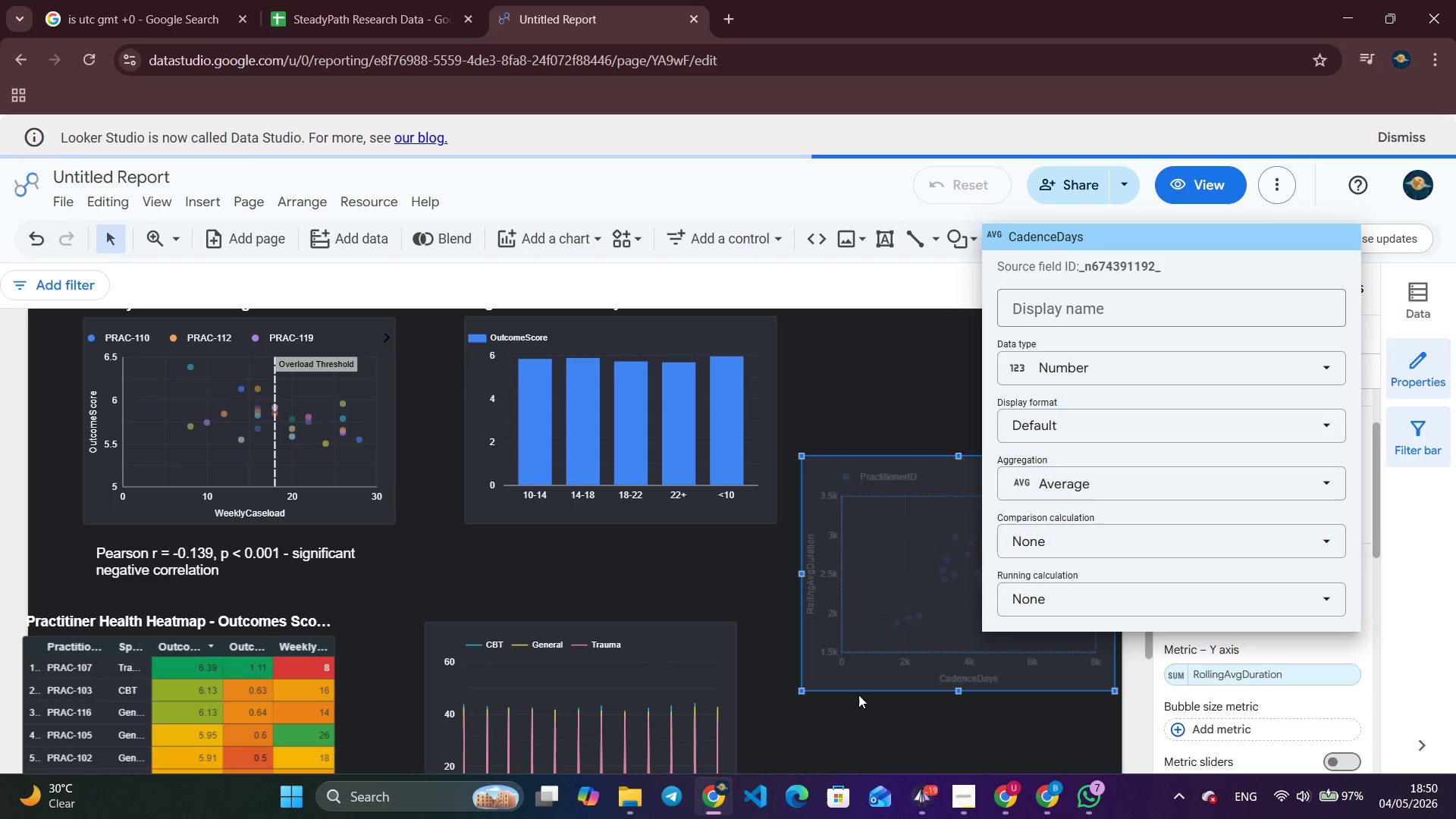 
left_click([880, 730])
 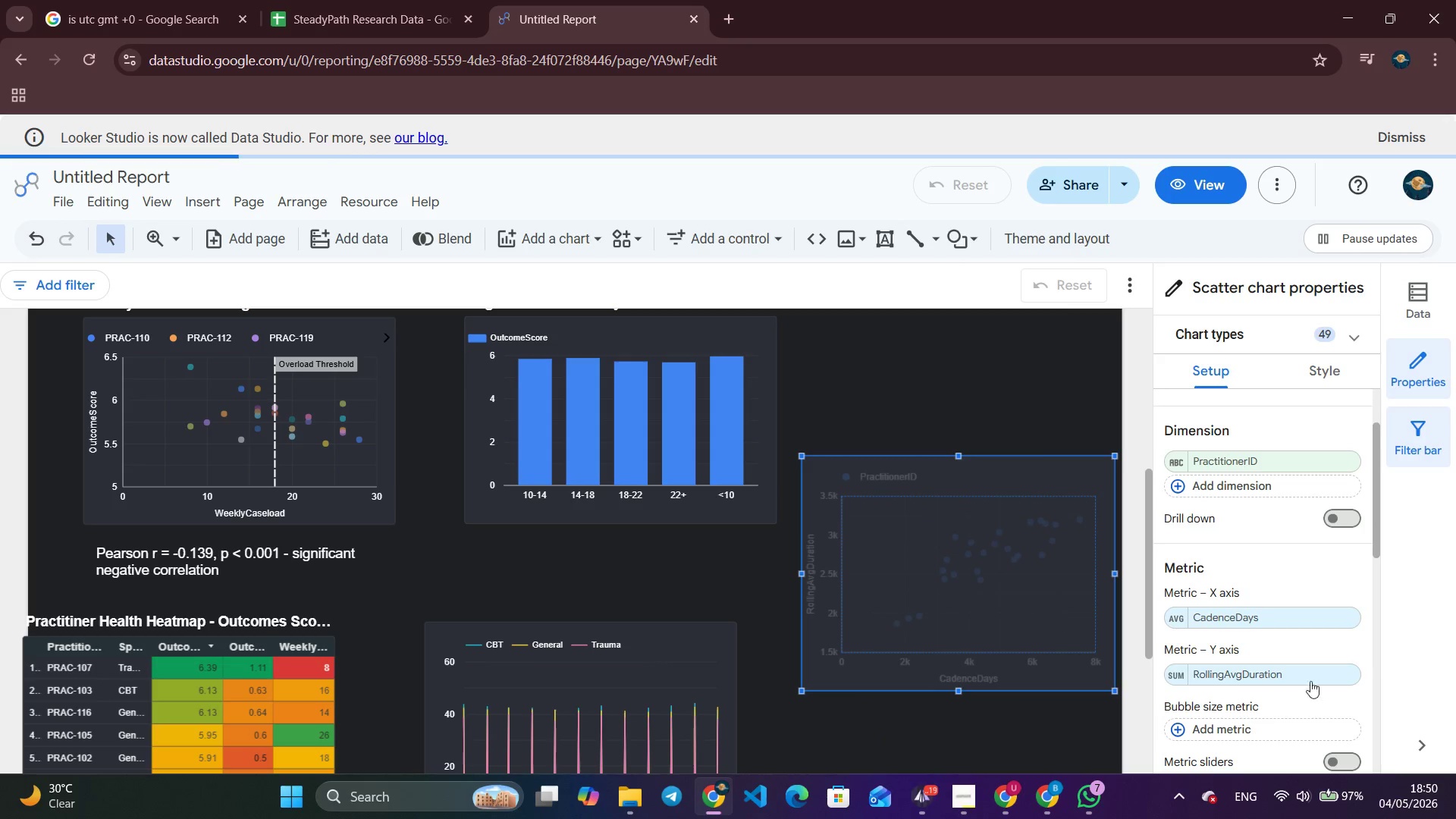 
left_click([1235, 670])
 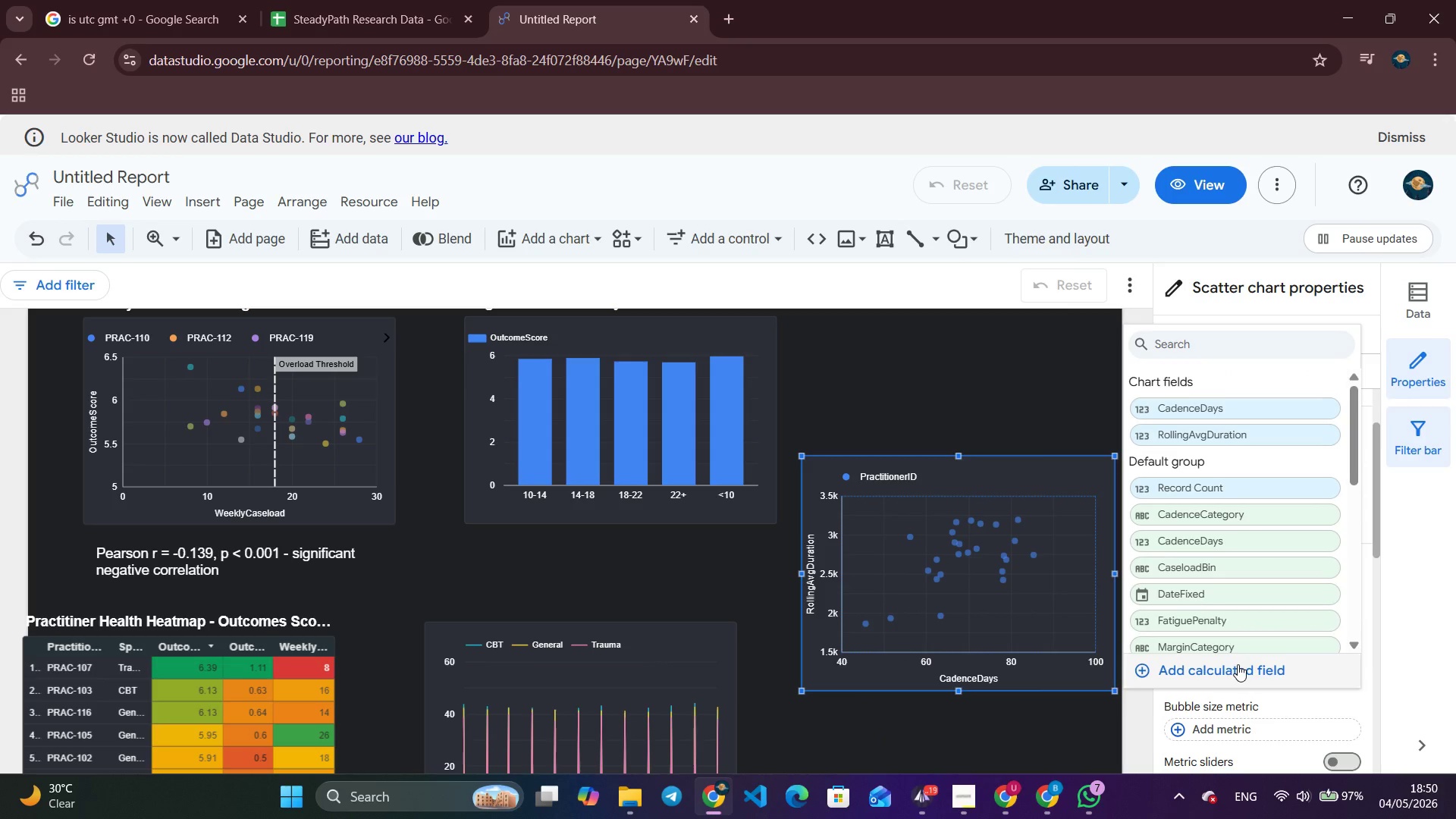 
scroll: coordinate [1239, 511], scroll_direction: down, amount: 2.0
 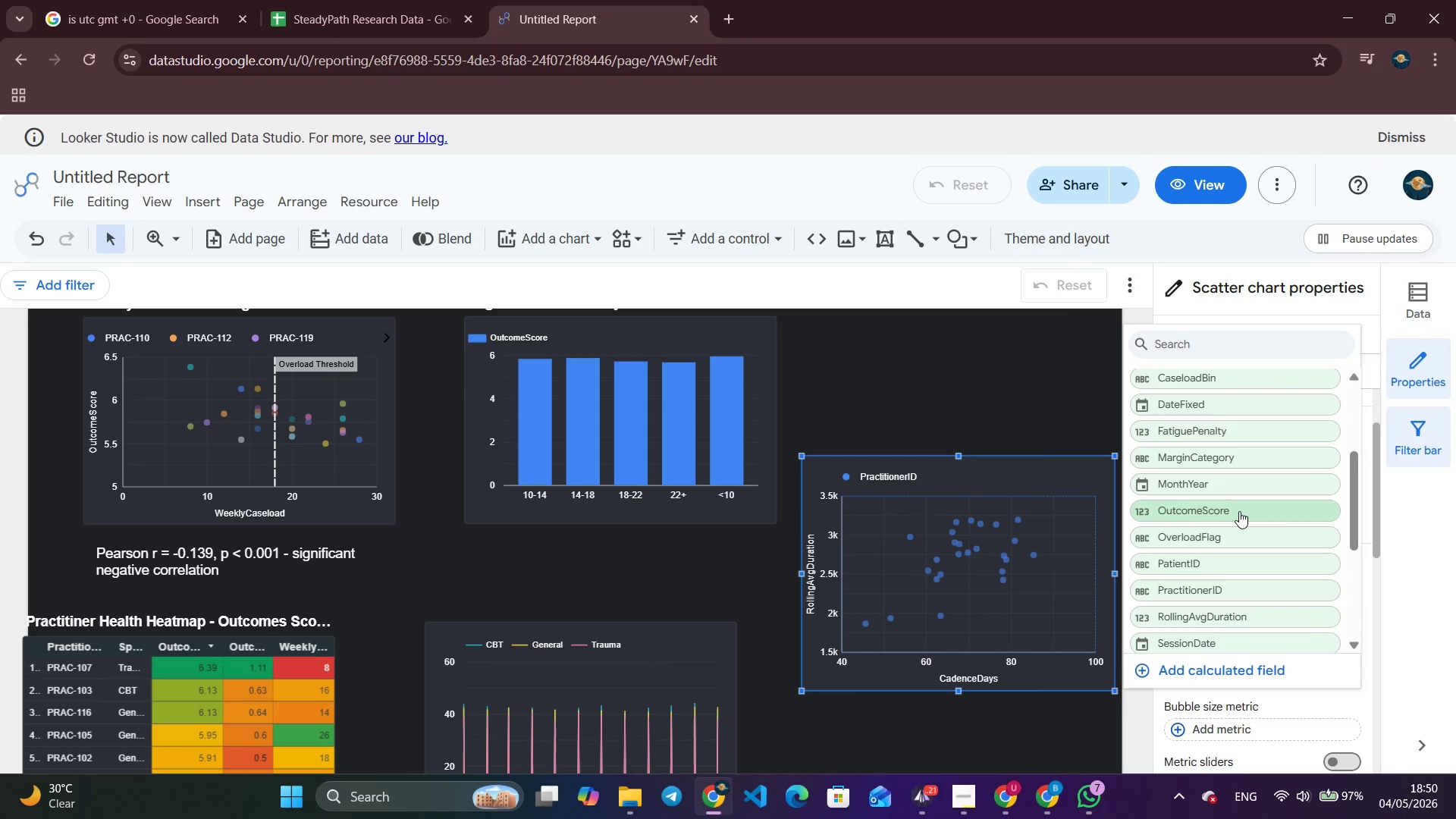 
left_click([1239, 511])
 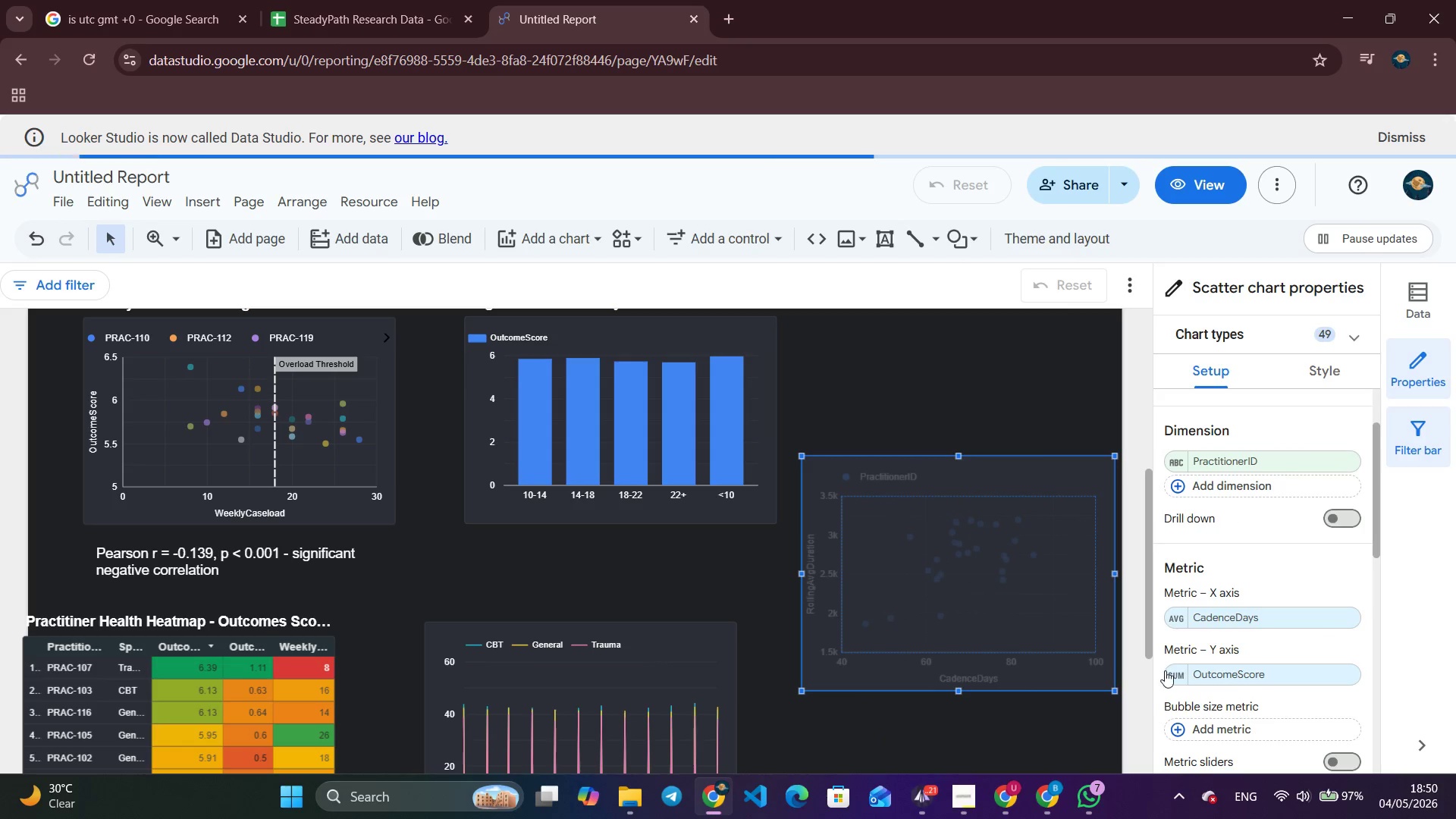 
left_click([1172, 664])
 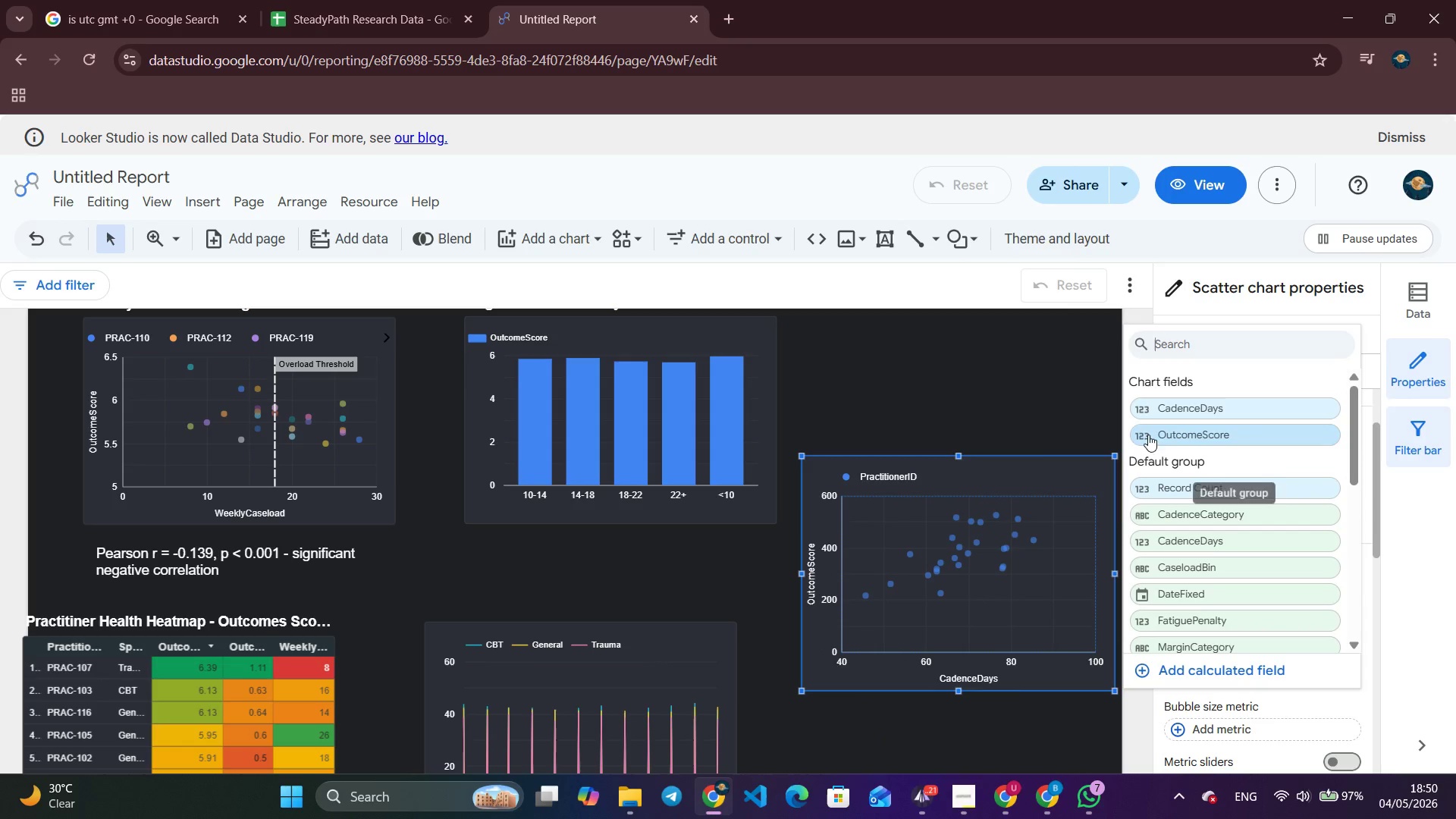 
left_click([1040, 752])
 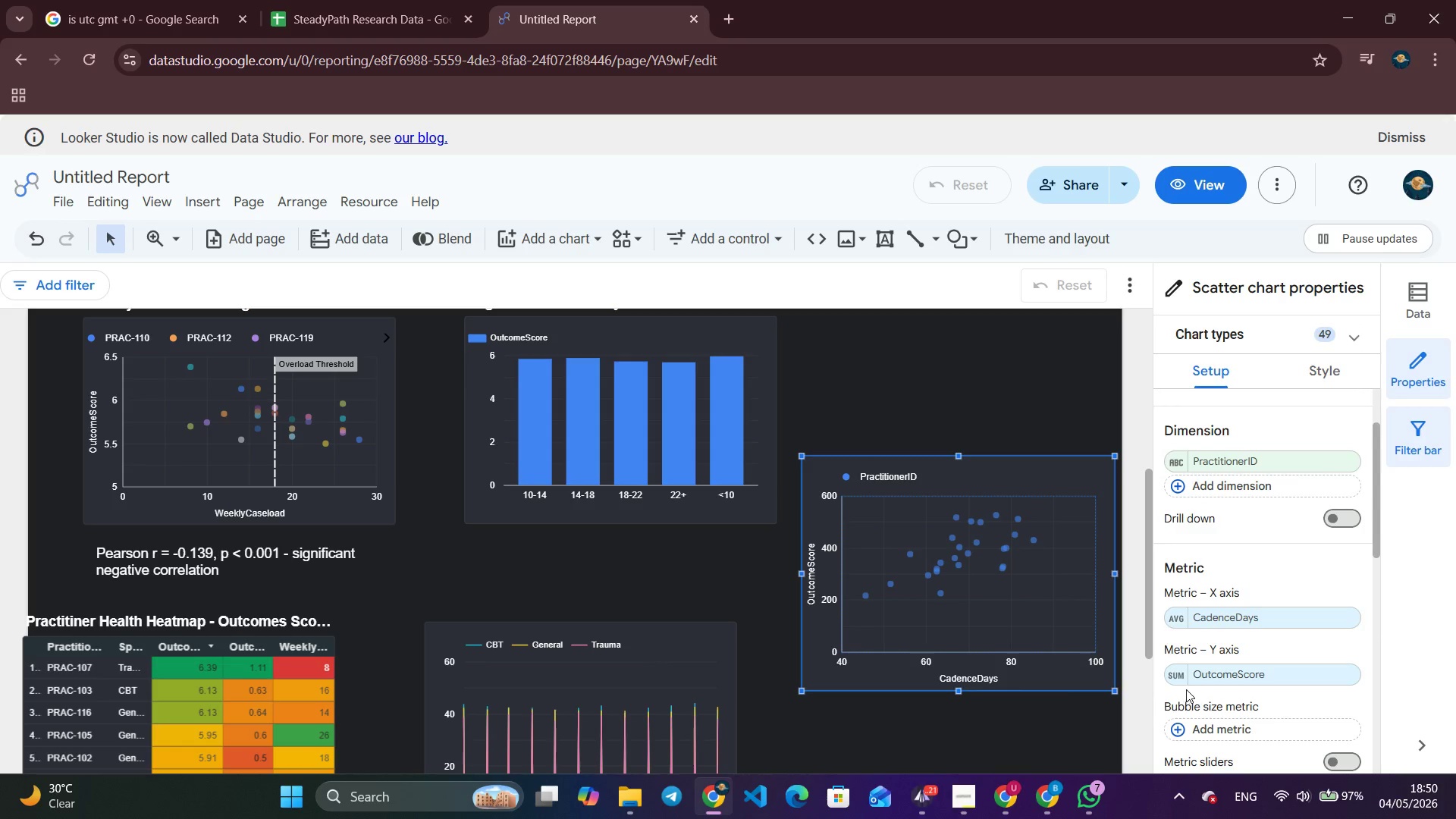 
left_click([1176, 679])
 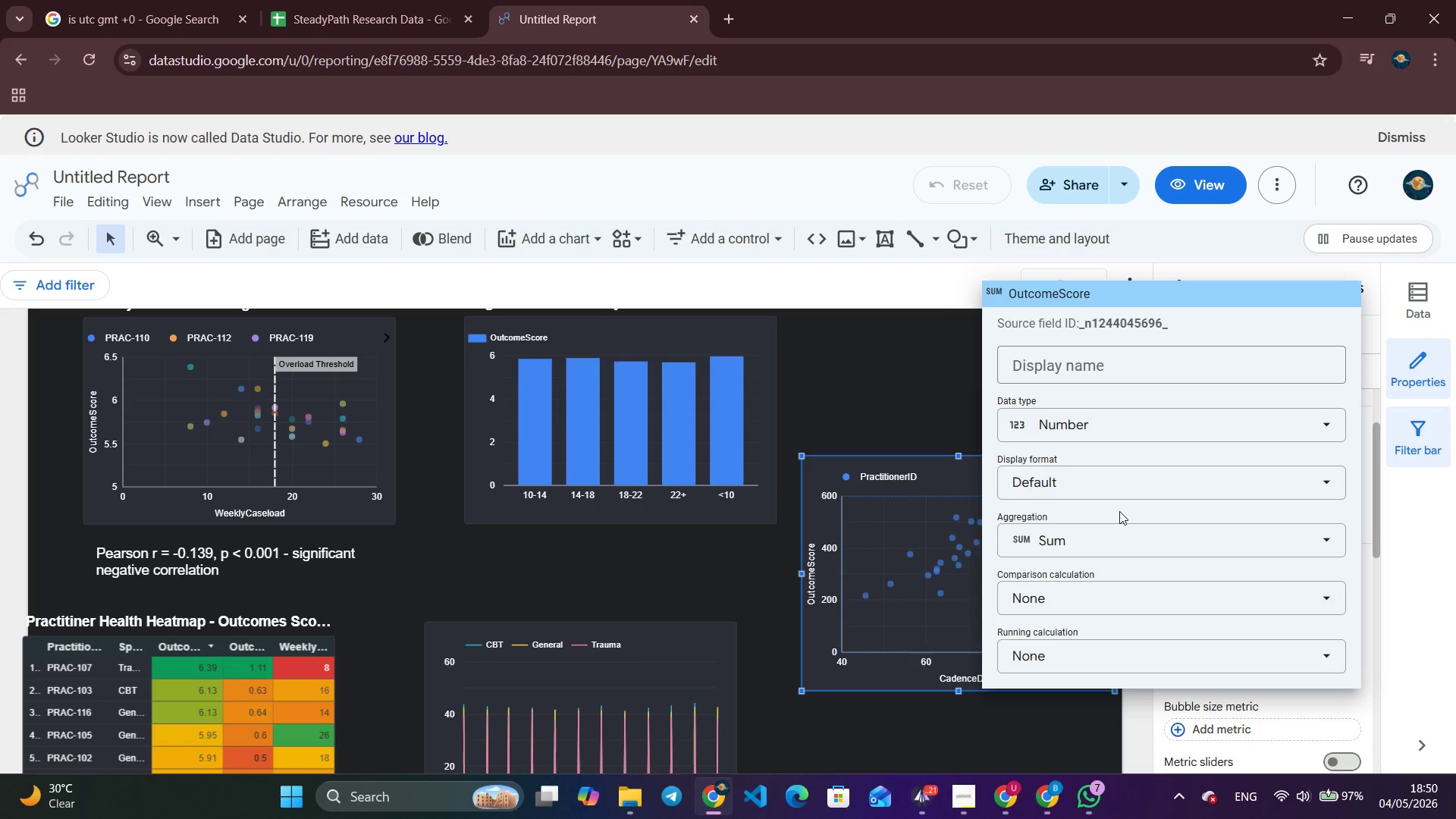 
left_click([1104, 543])
 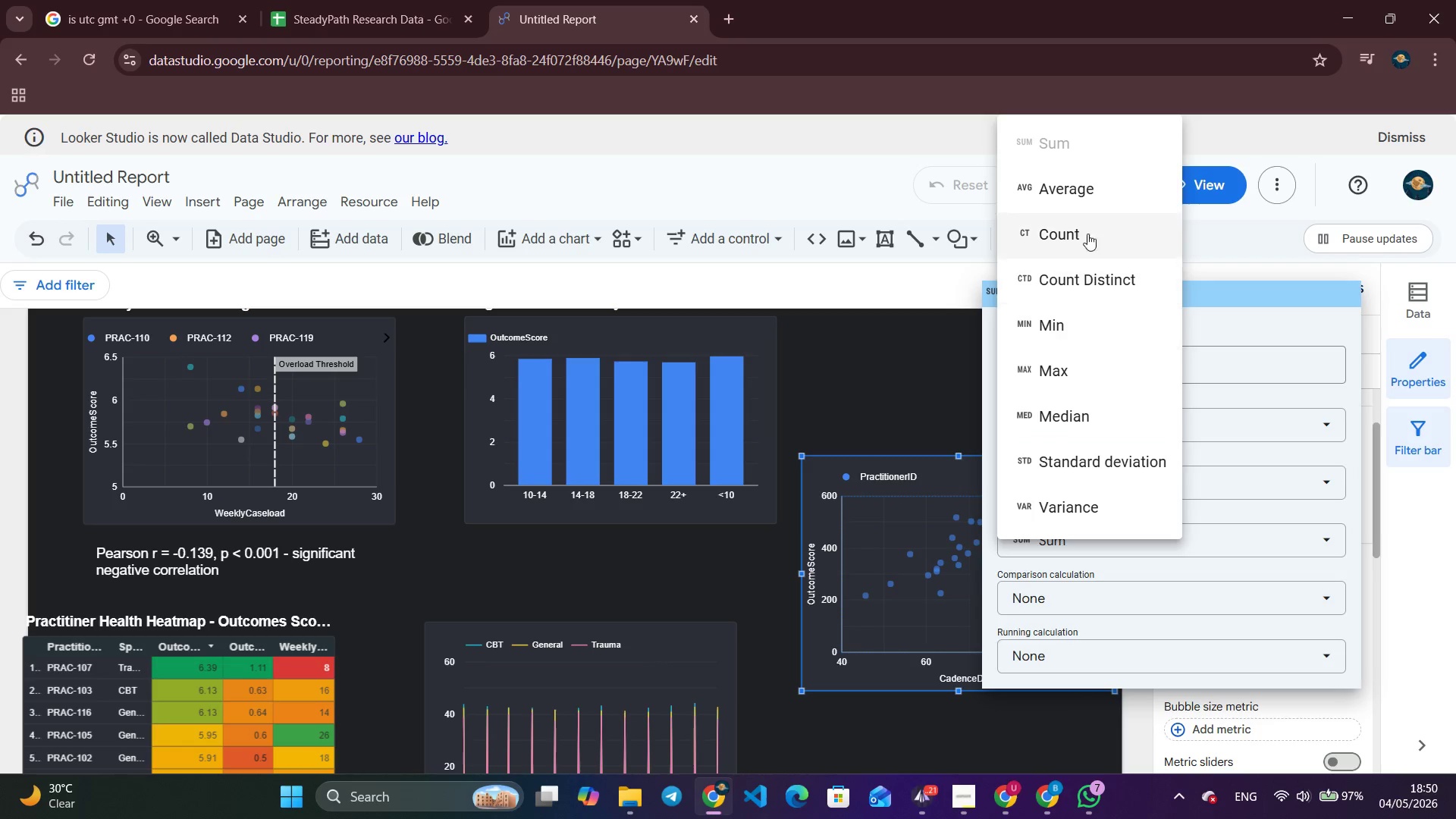 
left_click([1096, 189])
 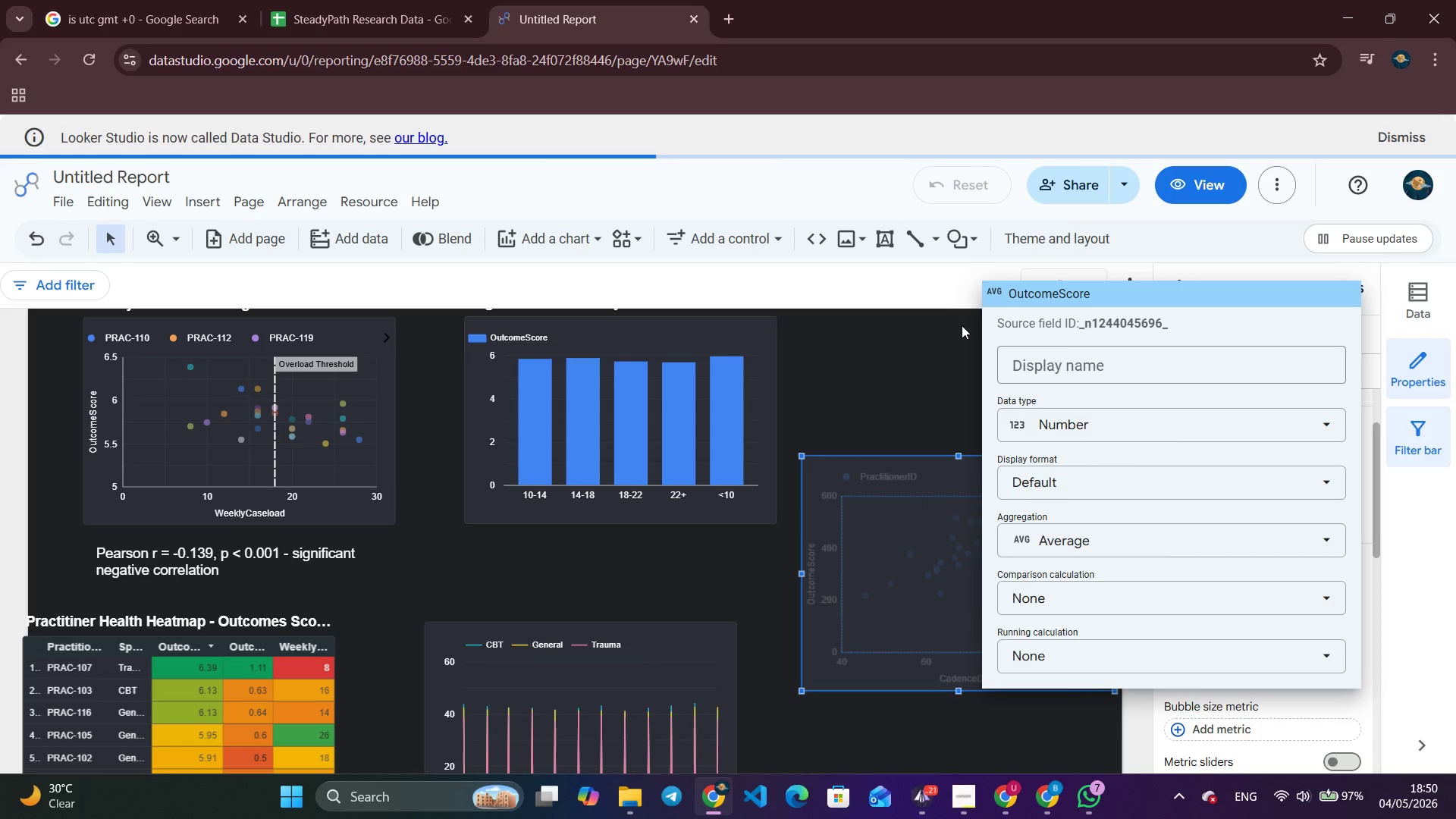 
left_click([887, 377])
 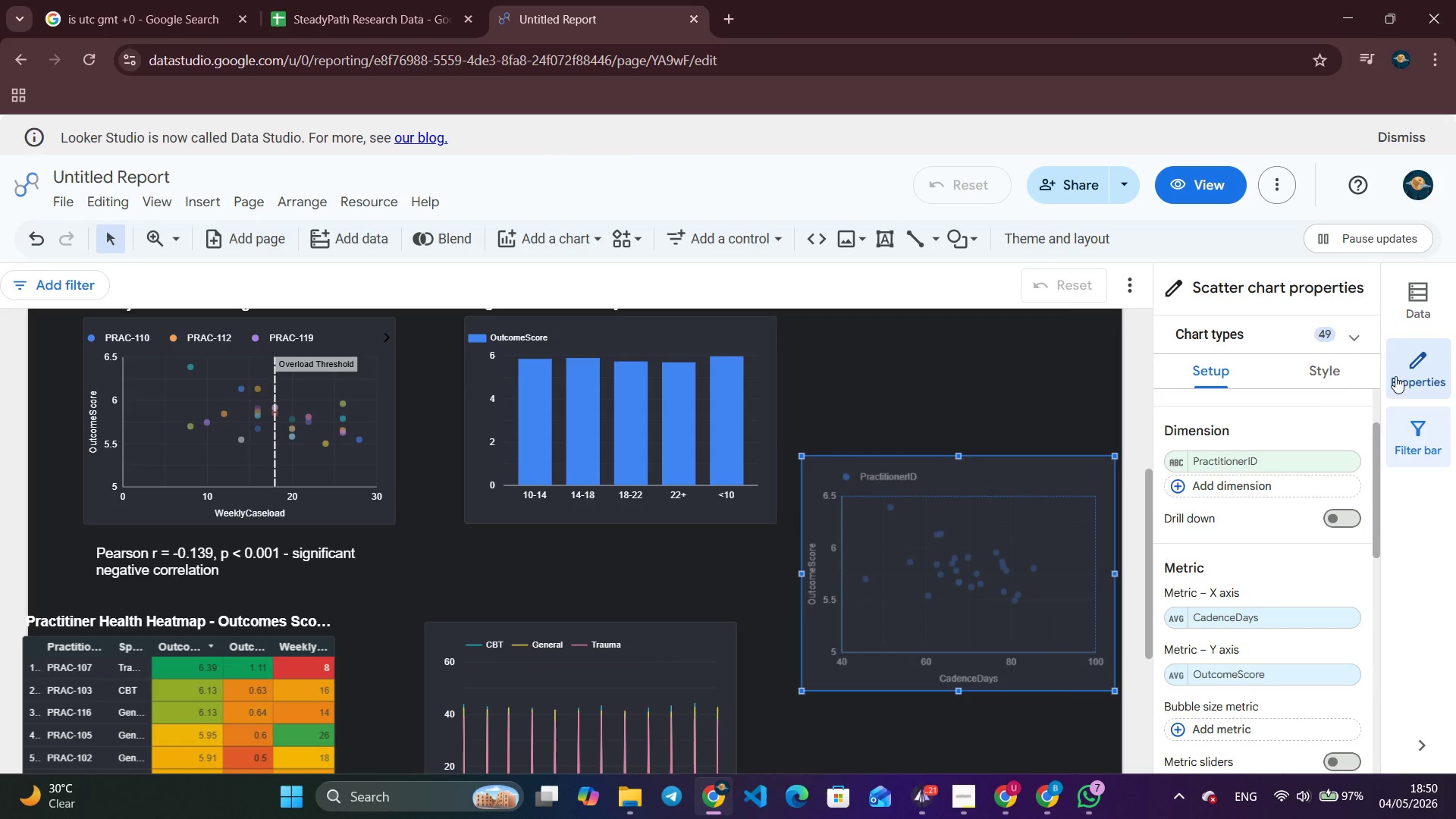 
left_click([1332, 377])
 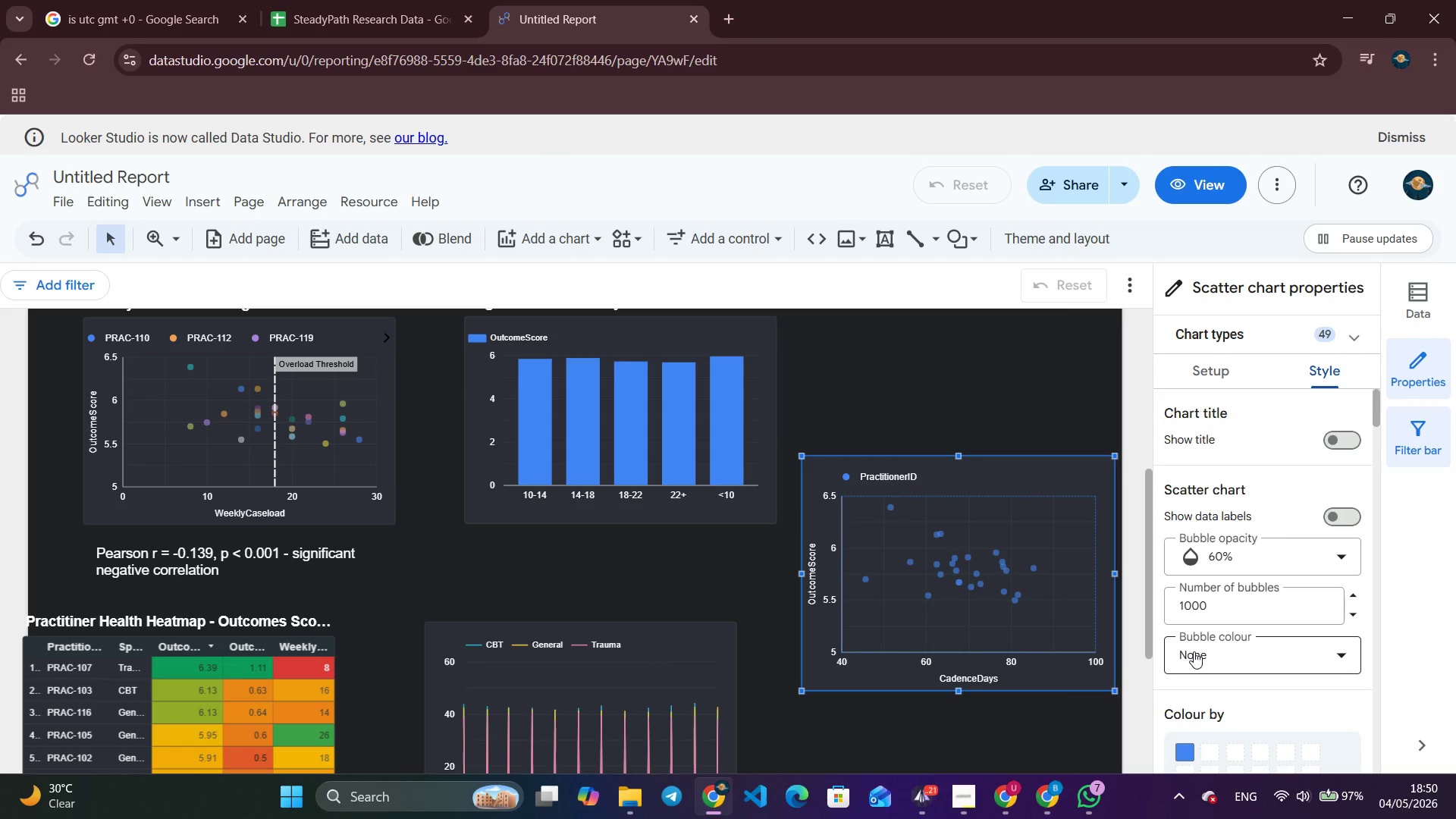 
left_click([1209, 645])
 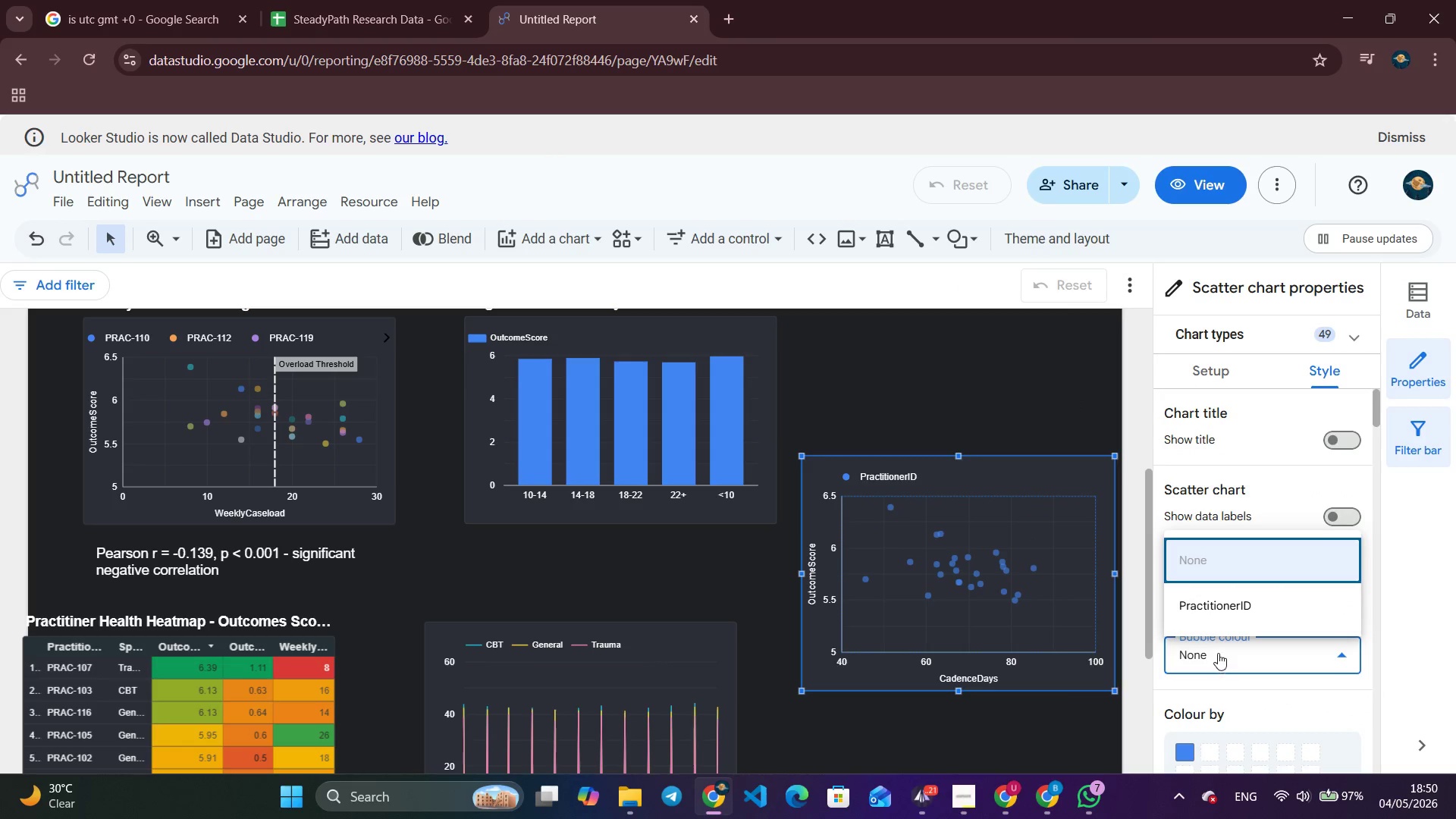 
left_click([1223, 613])
 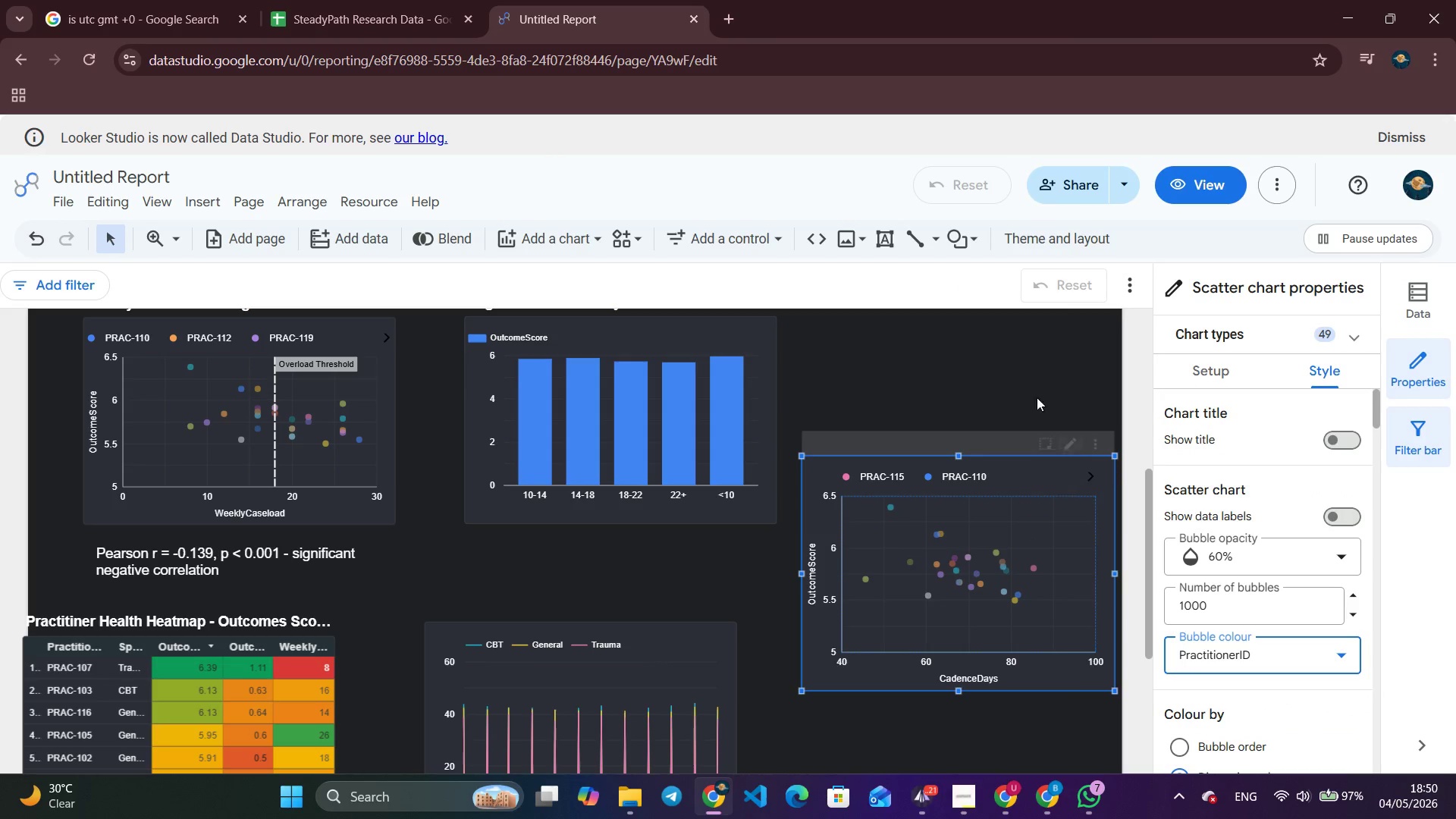 
left_click([1030, 375])
 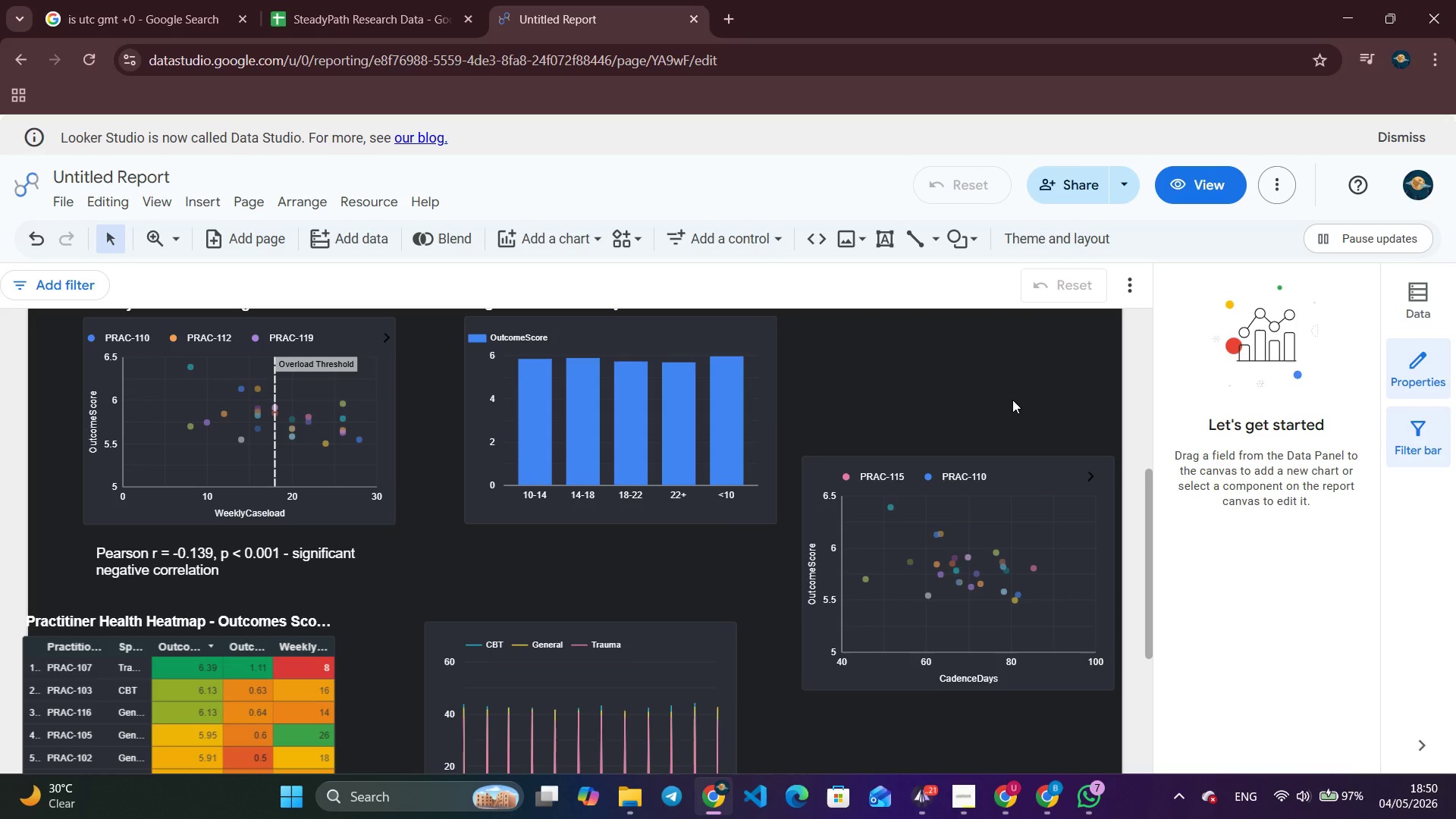 
scroll: coordinate [651, 585], scroll_direction: up, amount: 6.0
 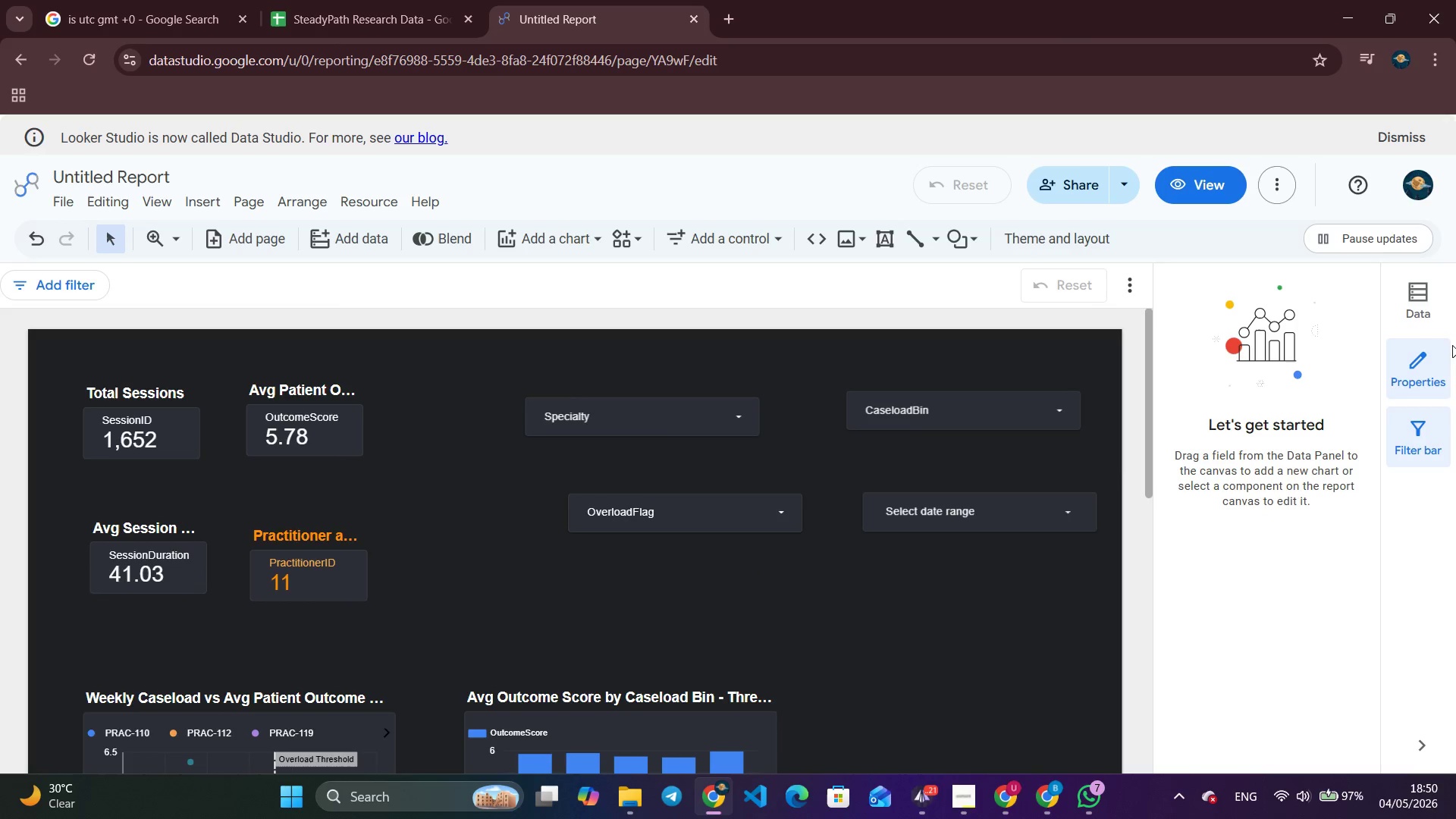 
left_click([1419, 377])
 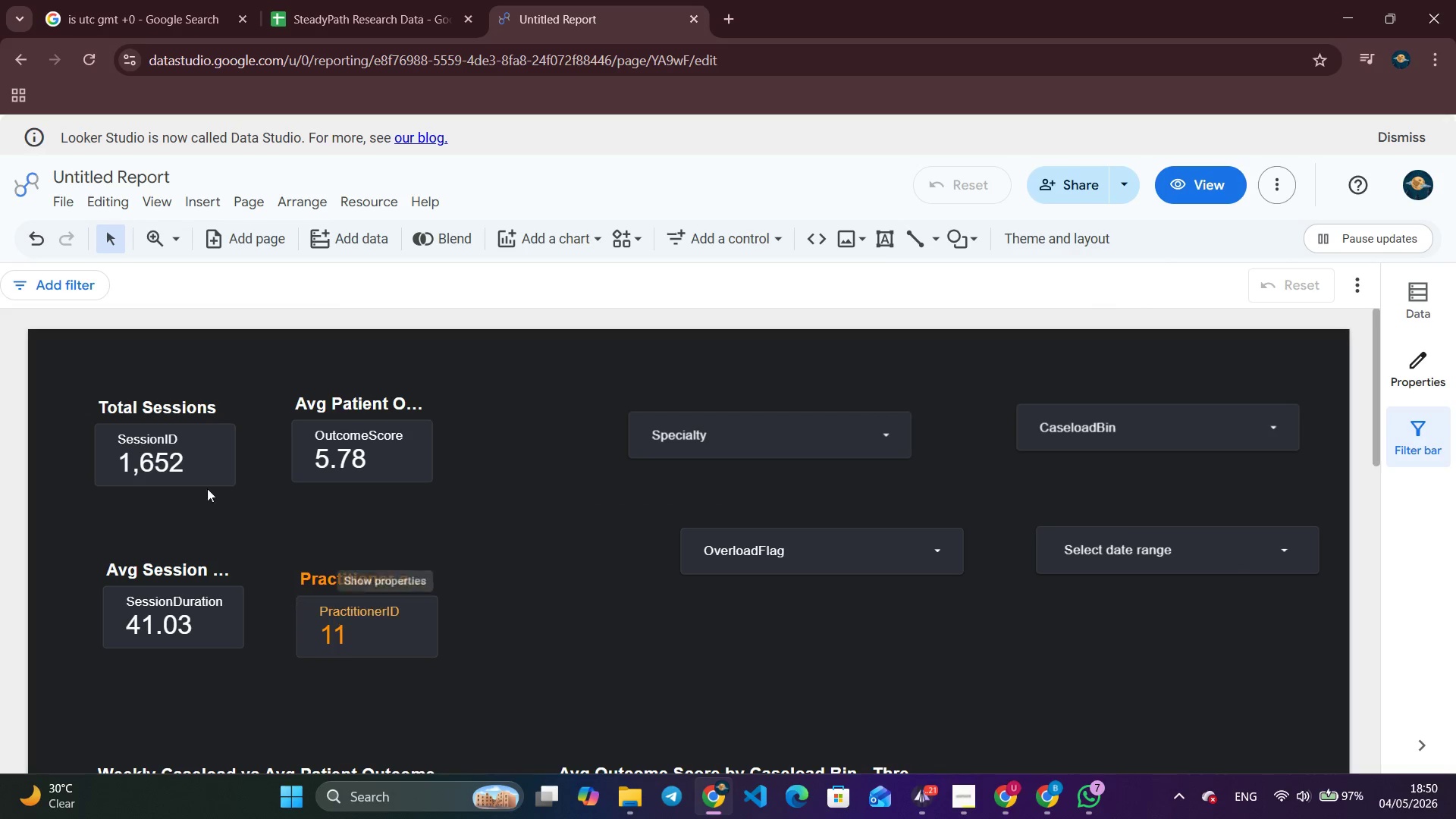 
left_click_drag(start_coordinate=[186, 463], to_coordinate=[184, 450])
 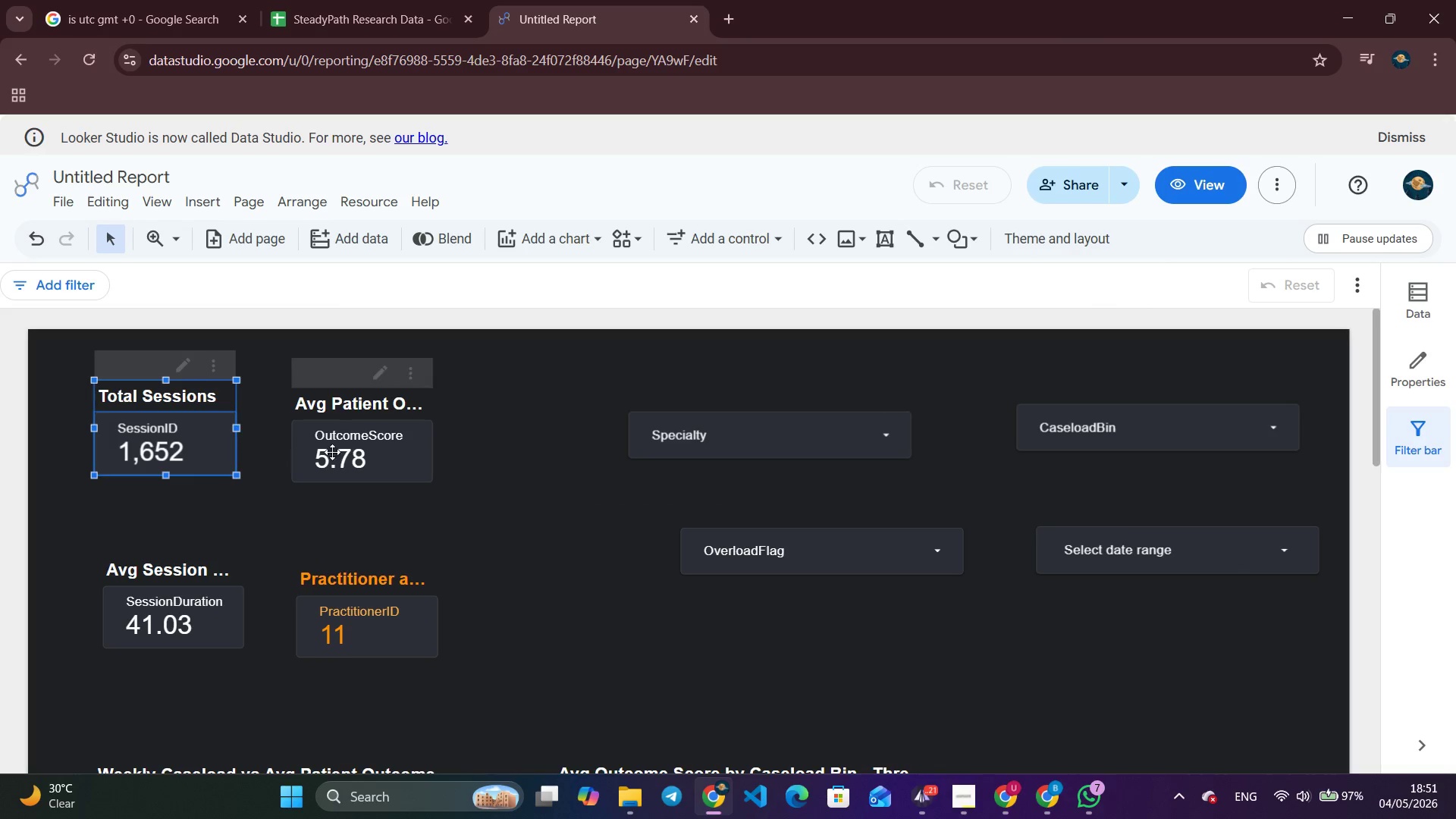 
left_click_drag(start_coordinate=[351, 454], to_coordinate=[327, 446])
 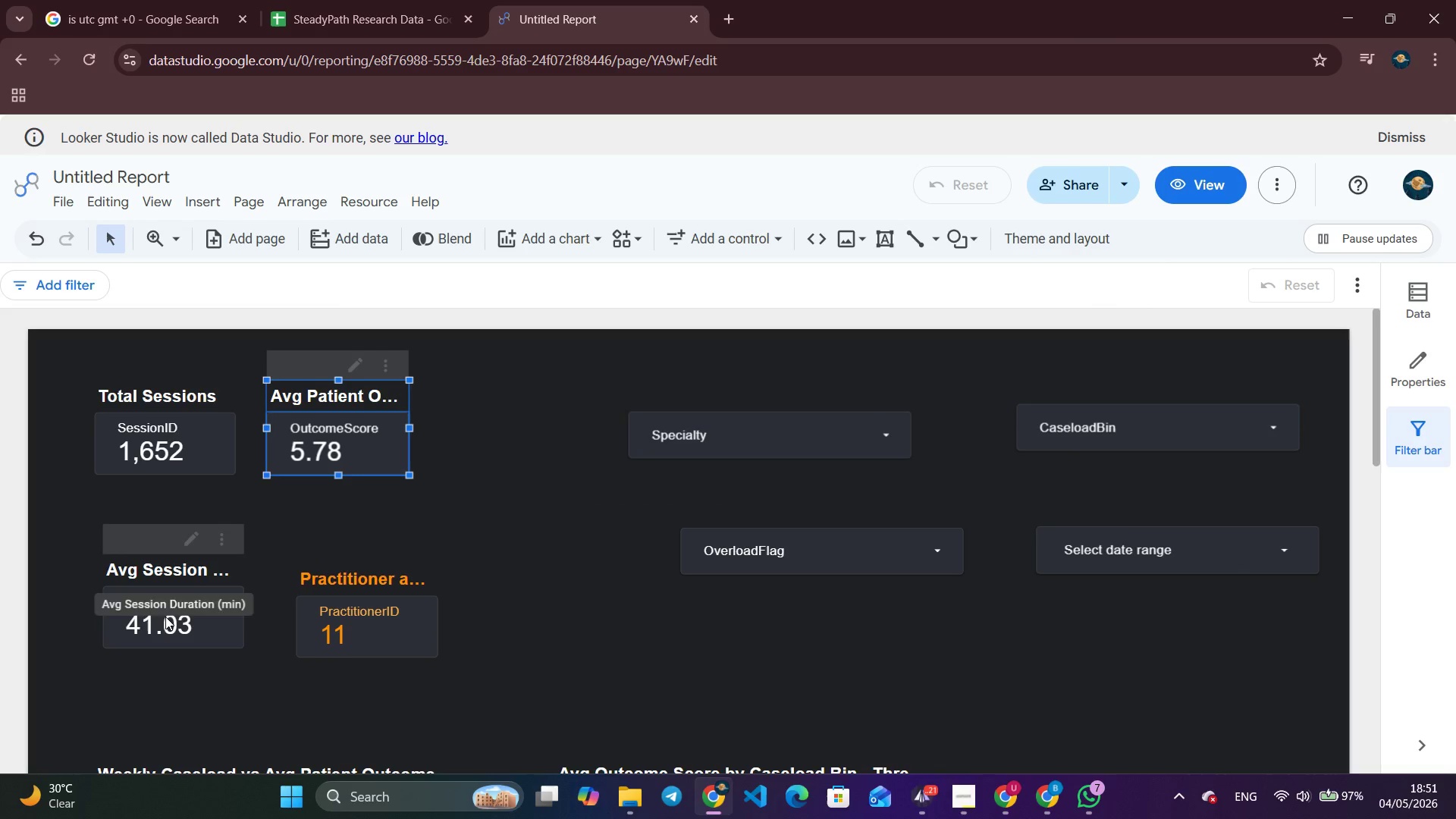 
left_click_drag(start_coordinate=[162, 627], to_coordinate=[153, 595])
 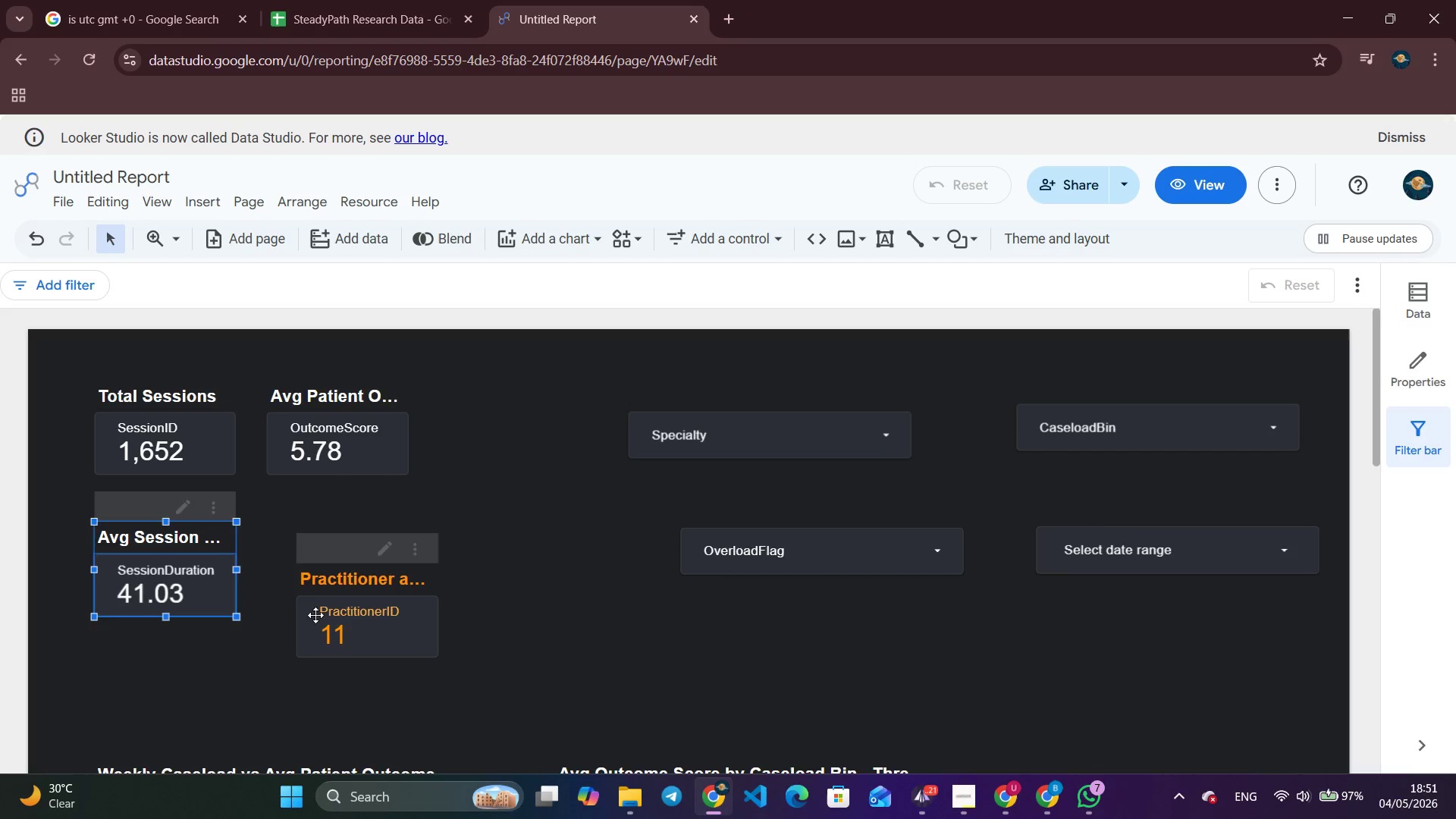 
left_click_drag(start_coordinate=[361, 624], to_coordinate=[332, 584])
 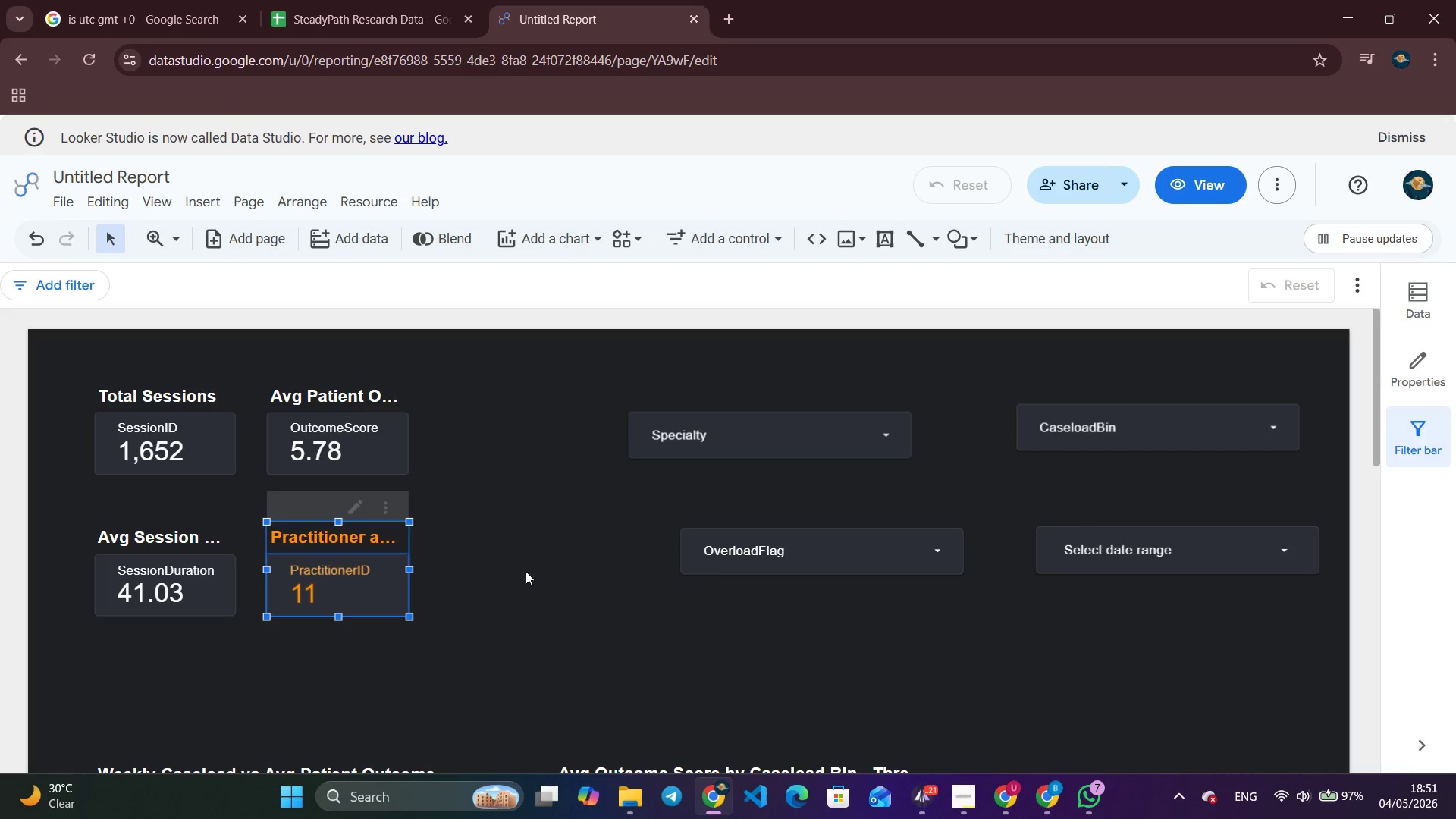 
left_click([526, 571])
 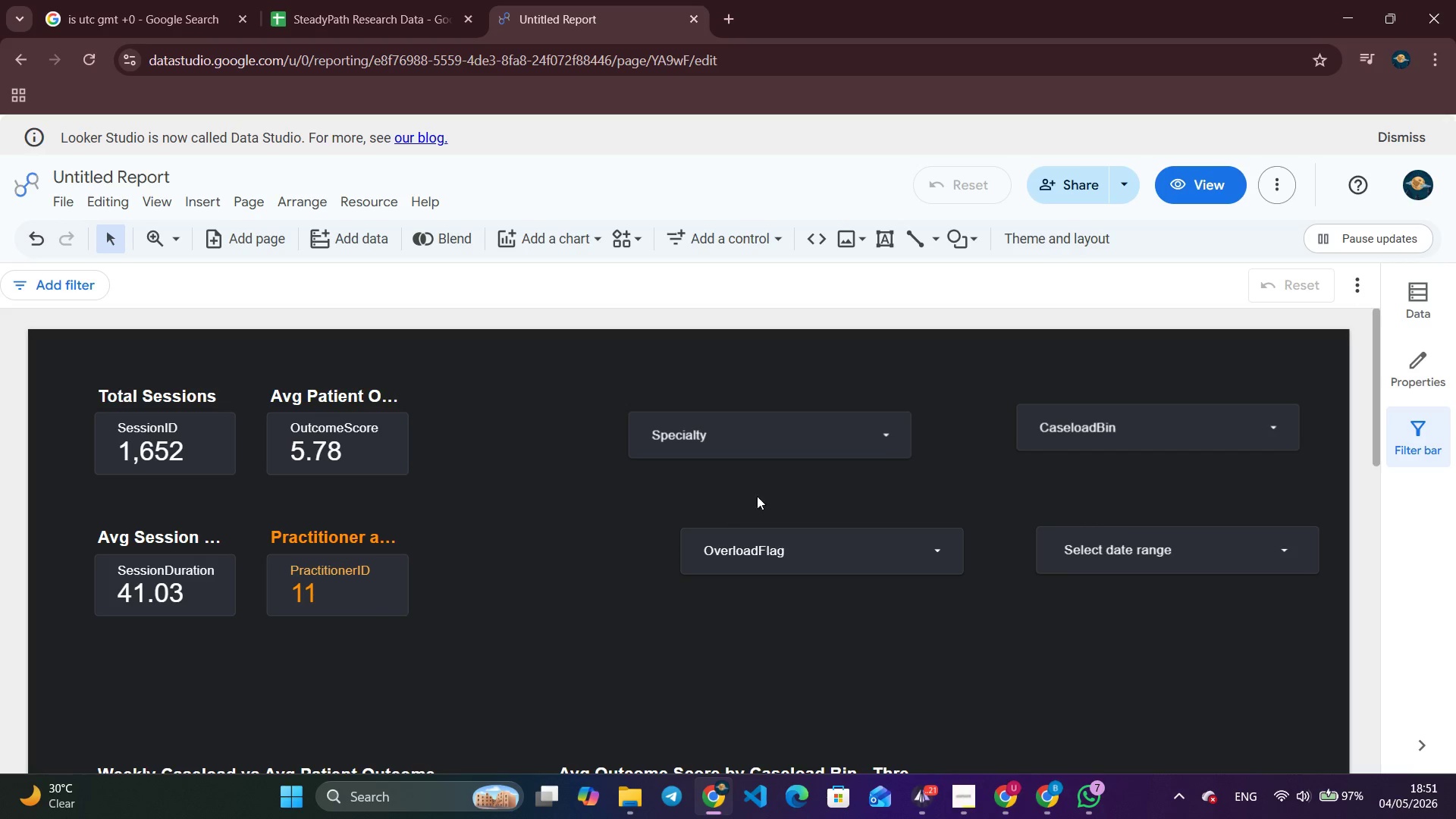 
left_click_drag(start_coordinate=[783, 444], to_coordinate=[620, 450])
 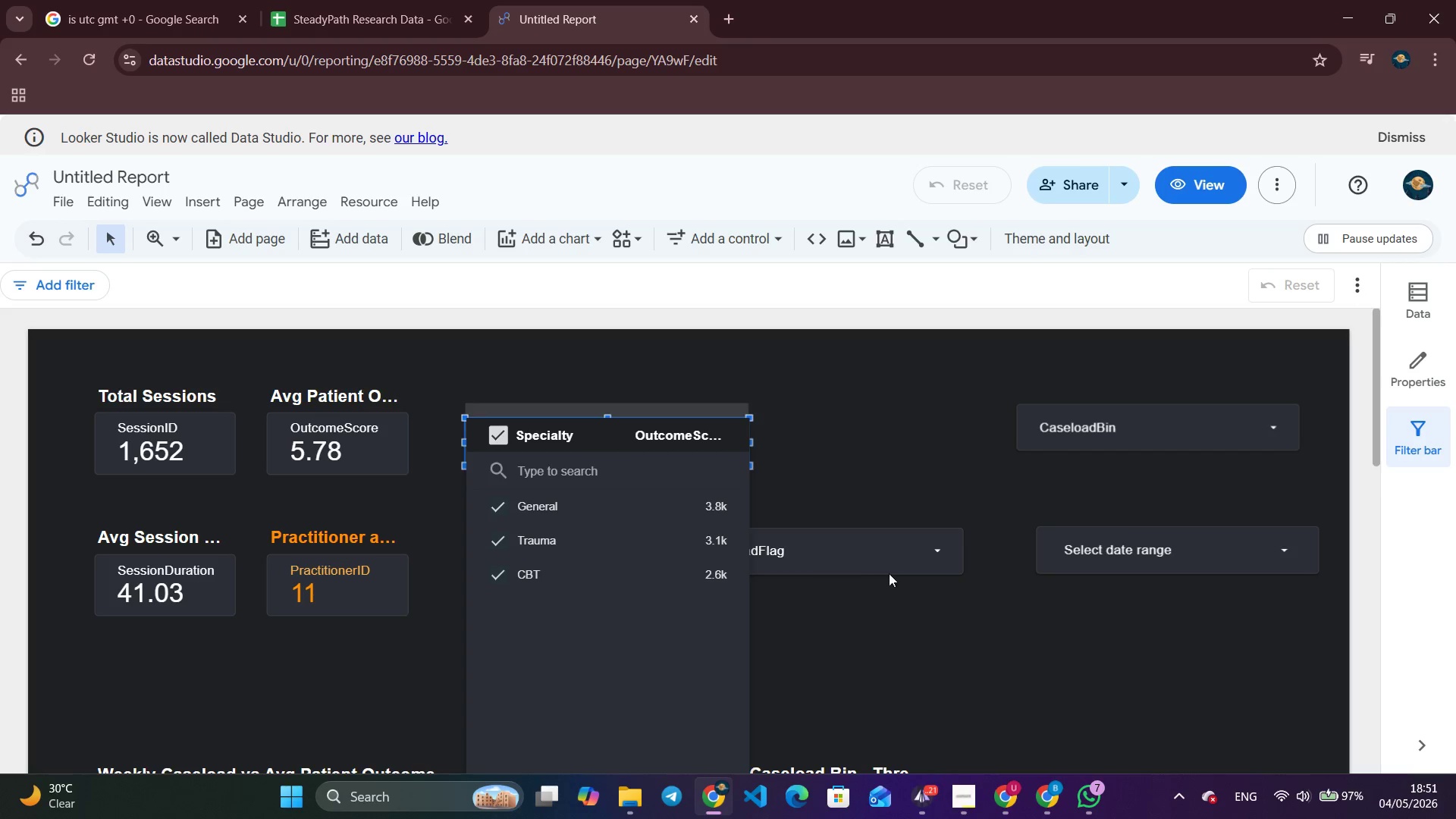 
left_click([918, 623])
 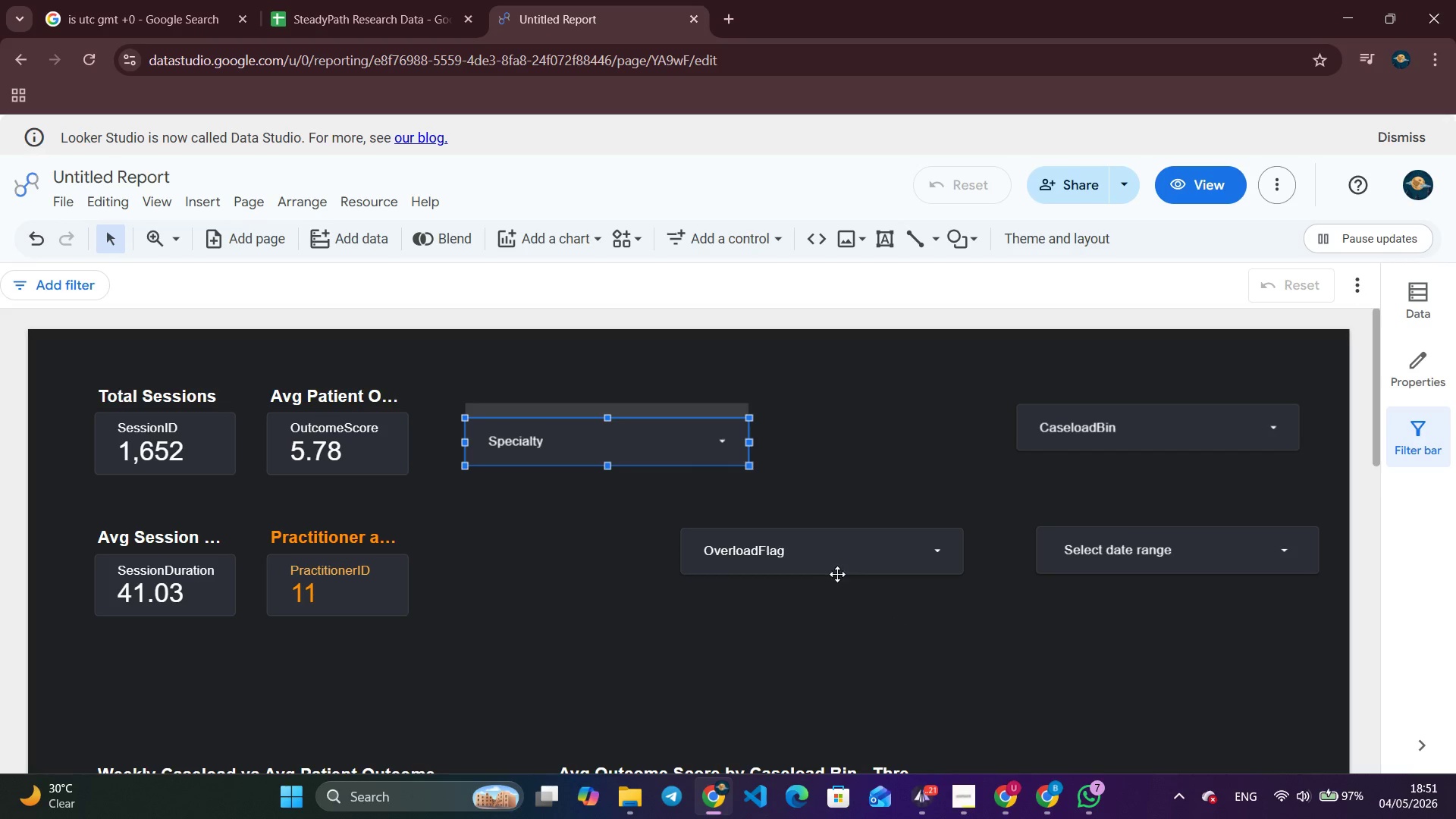 
left_click_drag(start_coordinate=[836, 568], to_coordinate=[710, 581])
 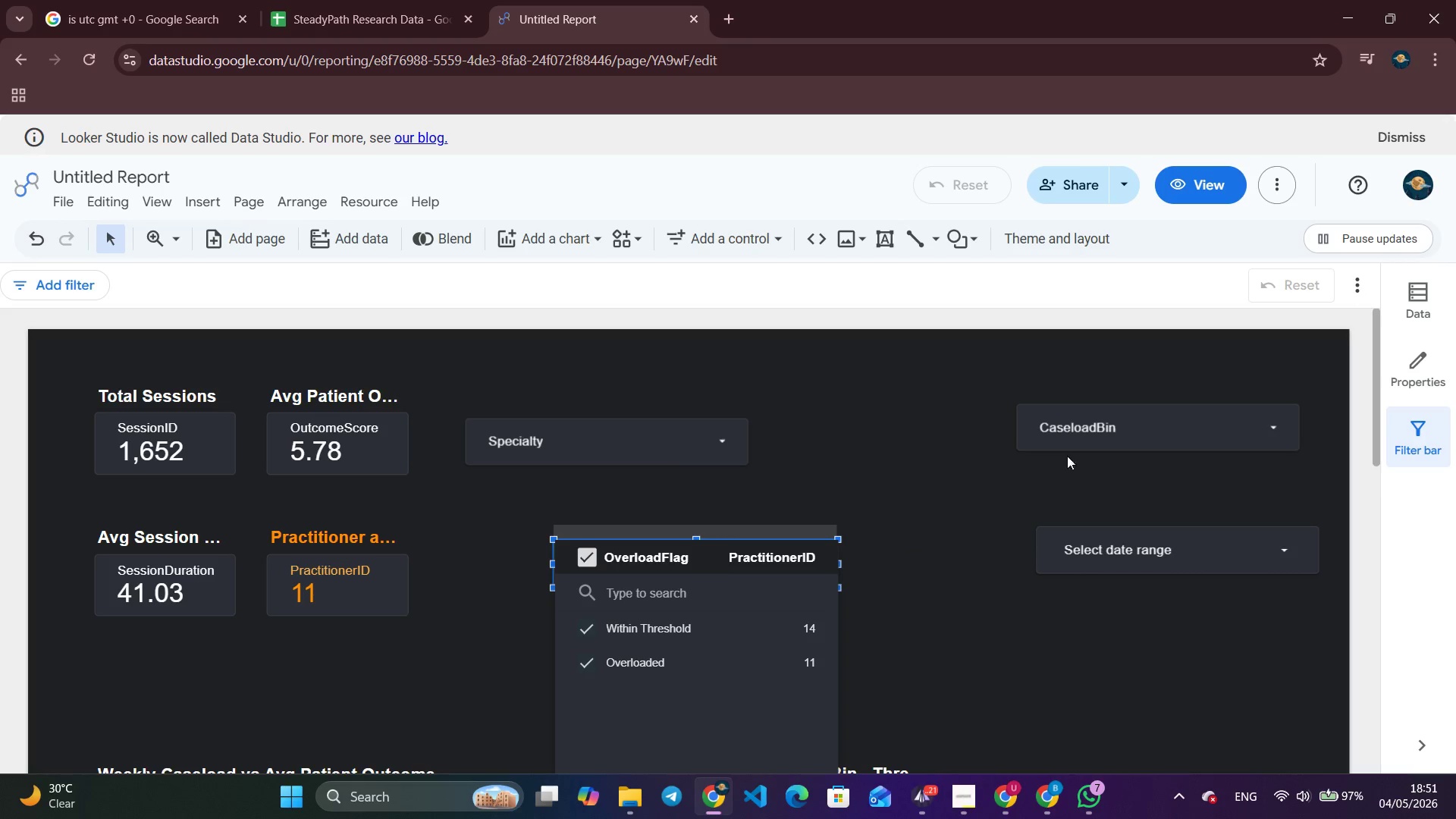 
left_click_drag(start_coordinate=[1094, 438], to_coordinate=[1084, 439])
 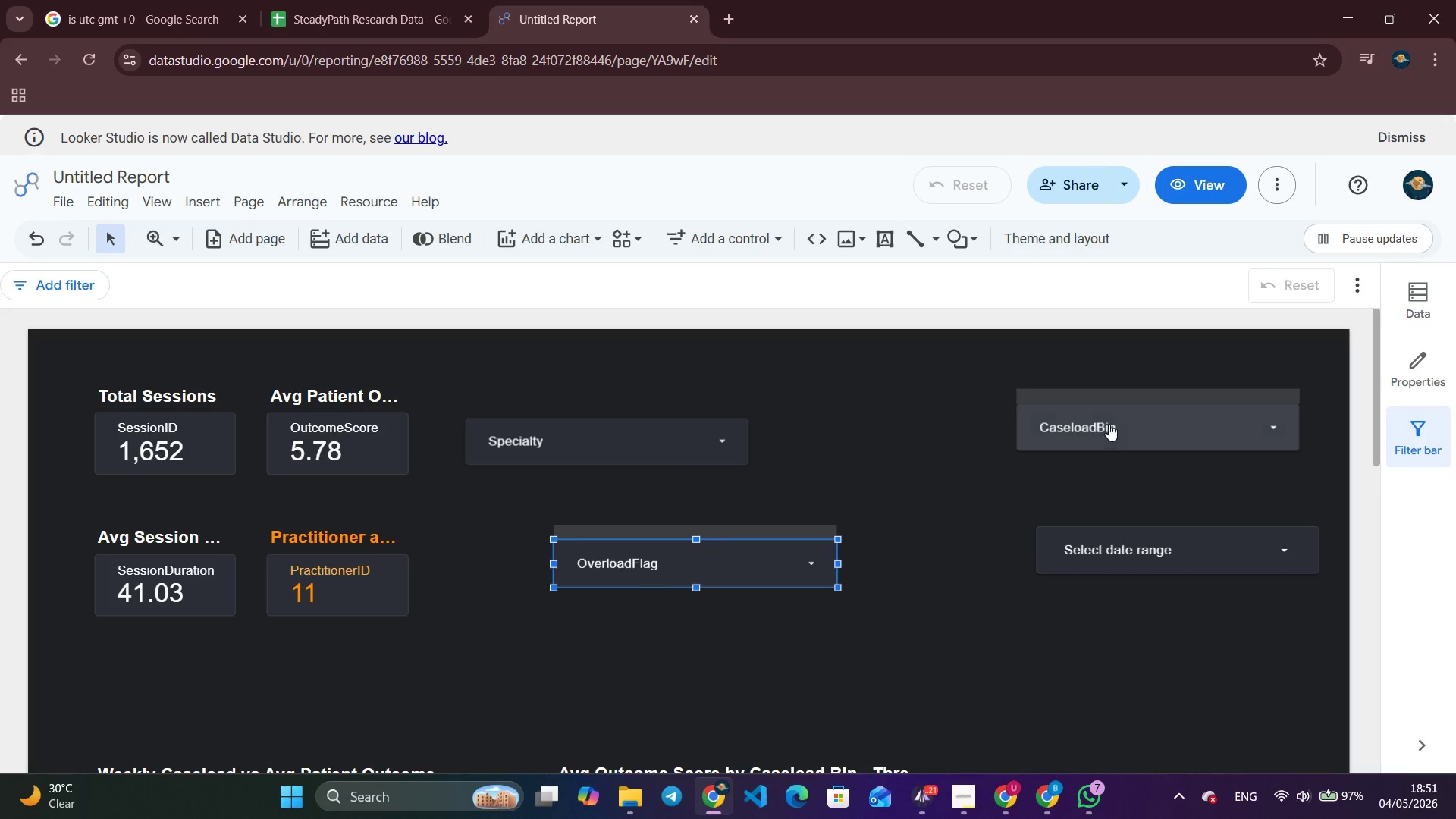 
left_click_drag(start_coordinate=[1109, 424], to_coordinate=[969, 437])
 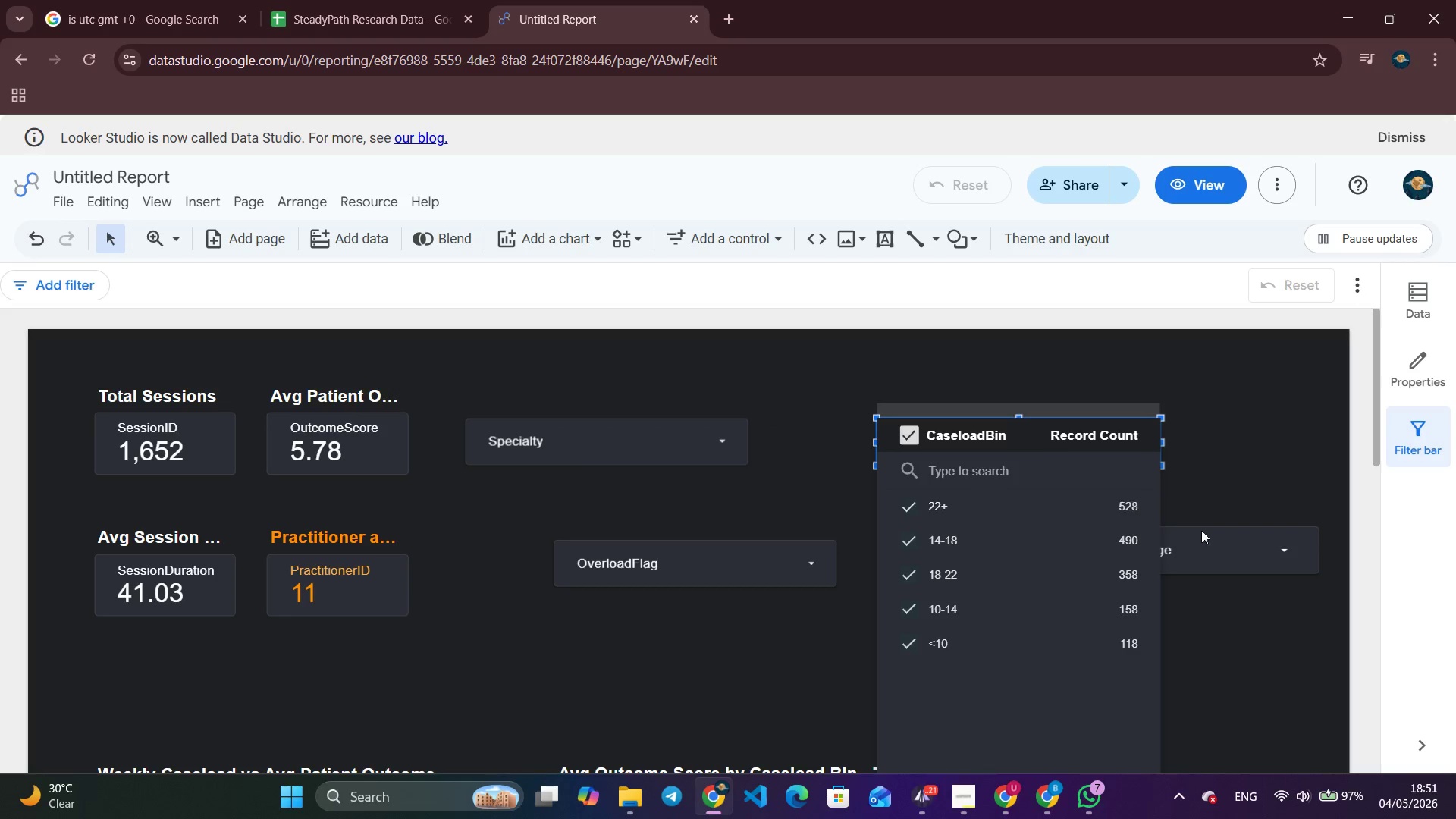 
left_click_drag(start_coordinate=[1256, 645], to_coordinate=[1257, 636])
 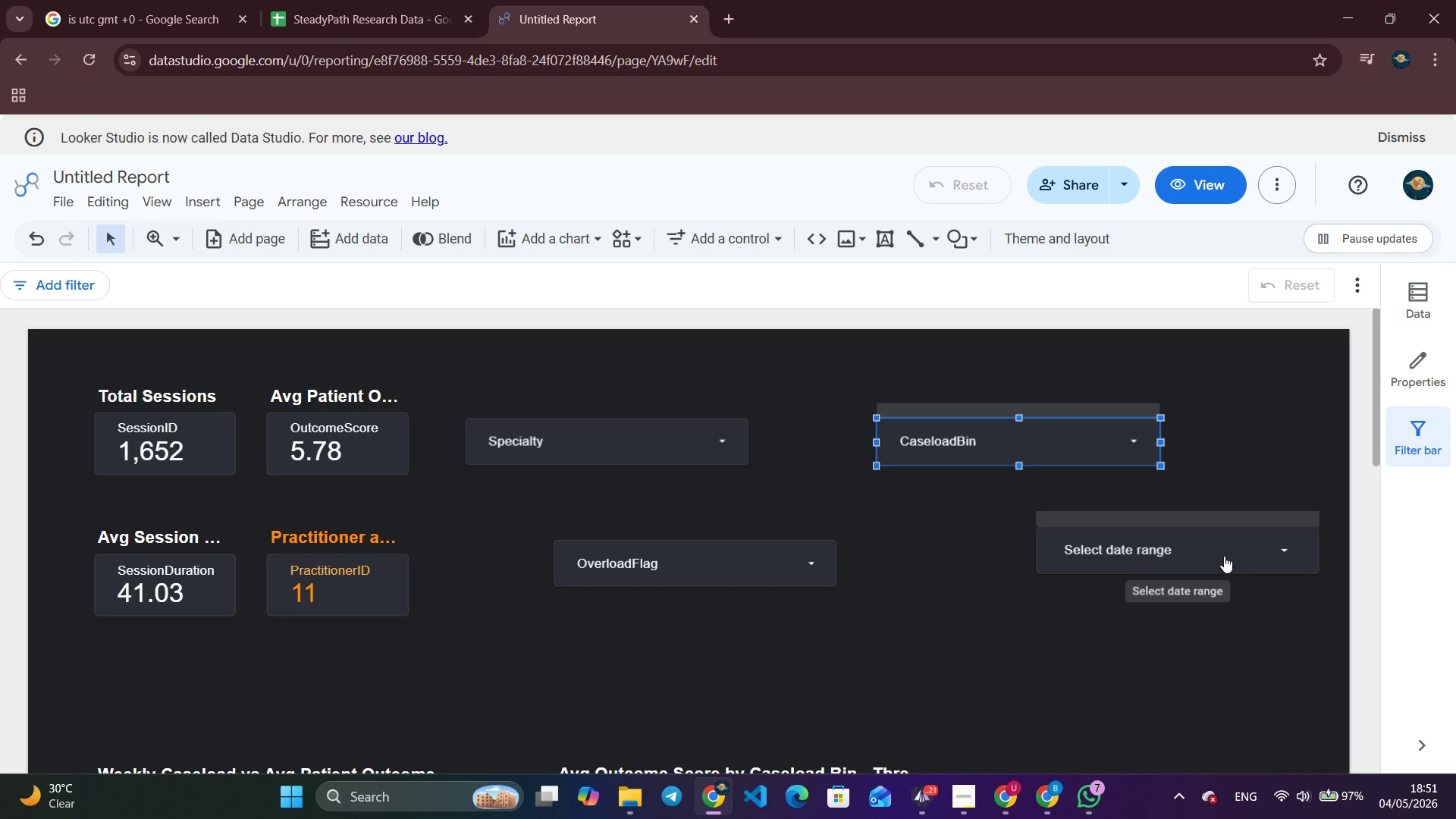 
left_click_drag(start_coordinate=[1224, 554], to_coordinate=[1155, 566])
 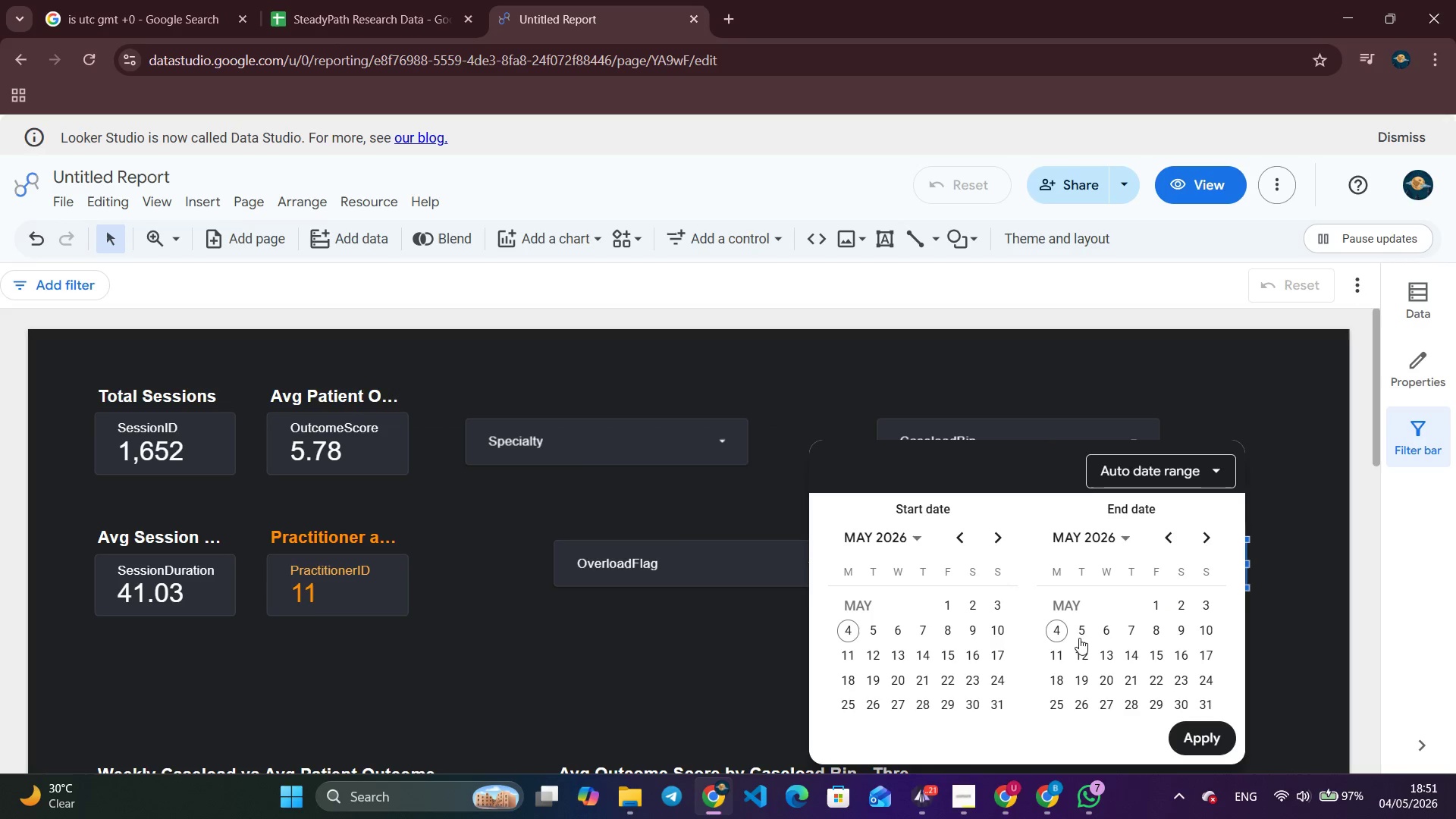 
left_click([712, 679])
 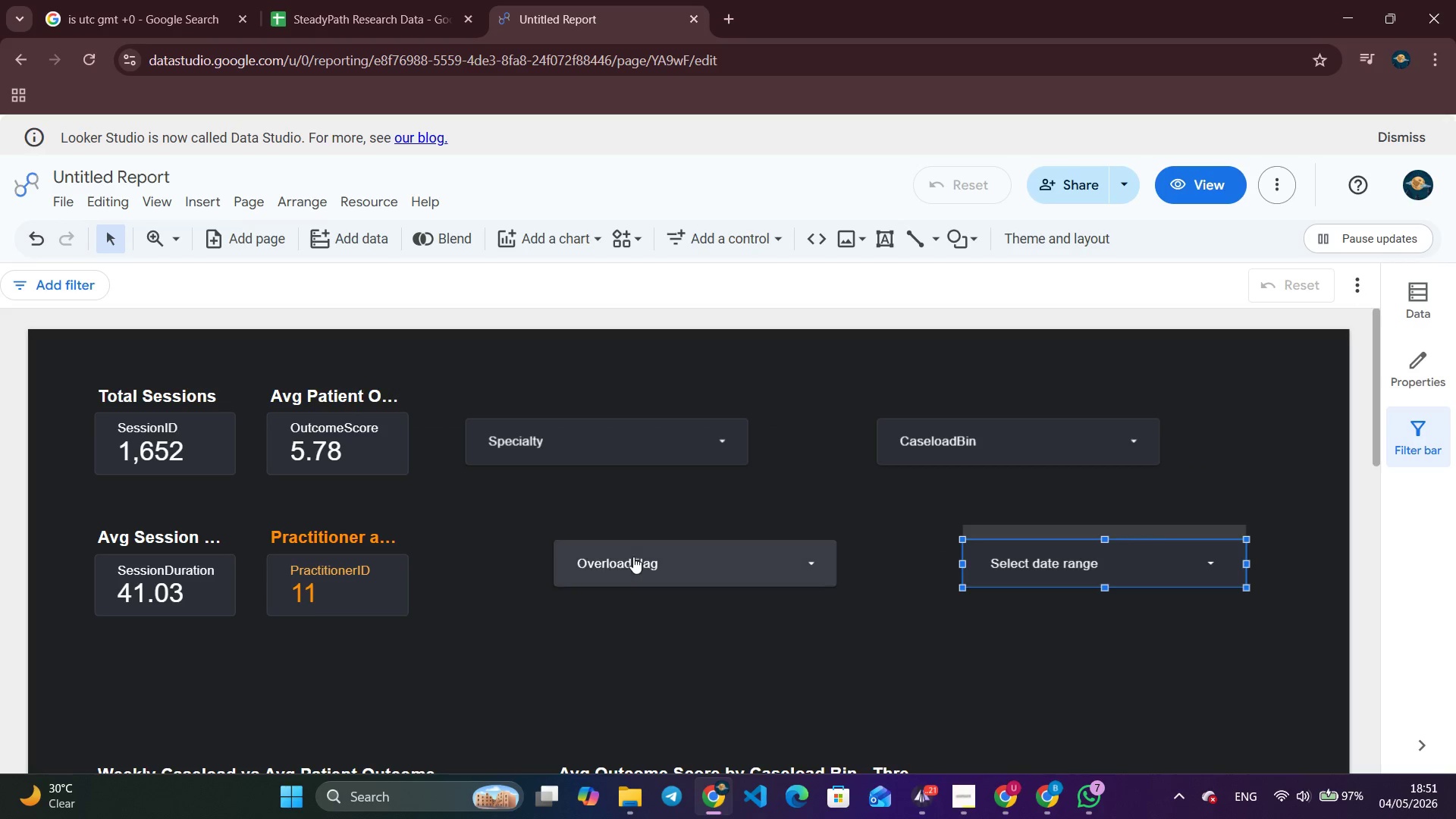 
scroll: coordinate [633, 557], scroll_direction: down, amount: 9.0
 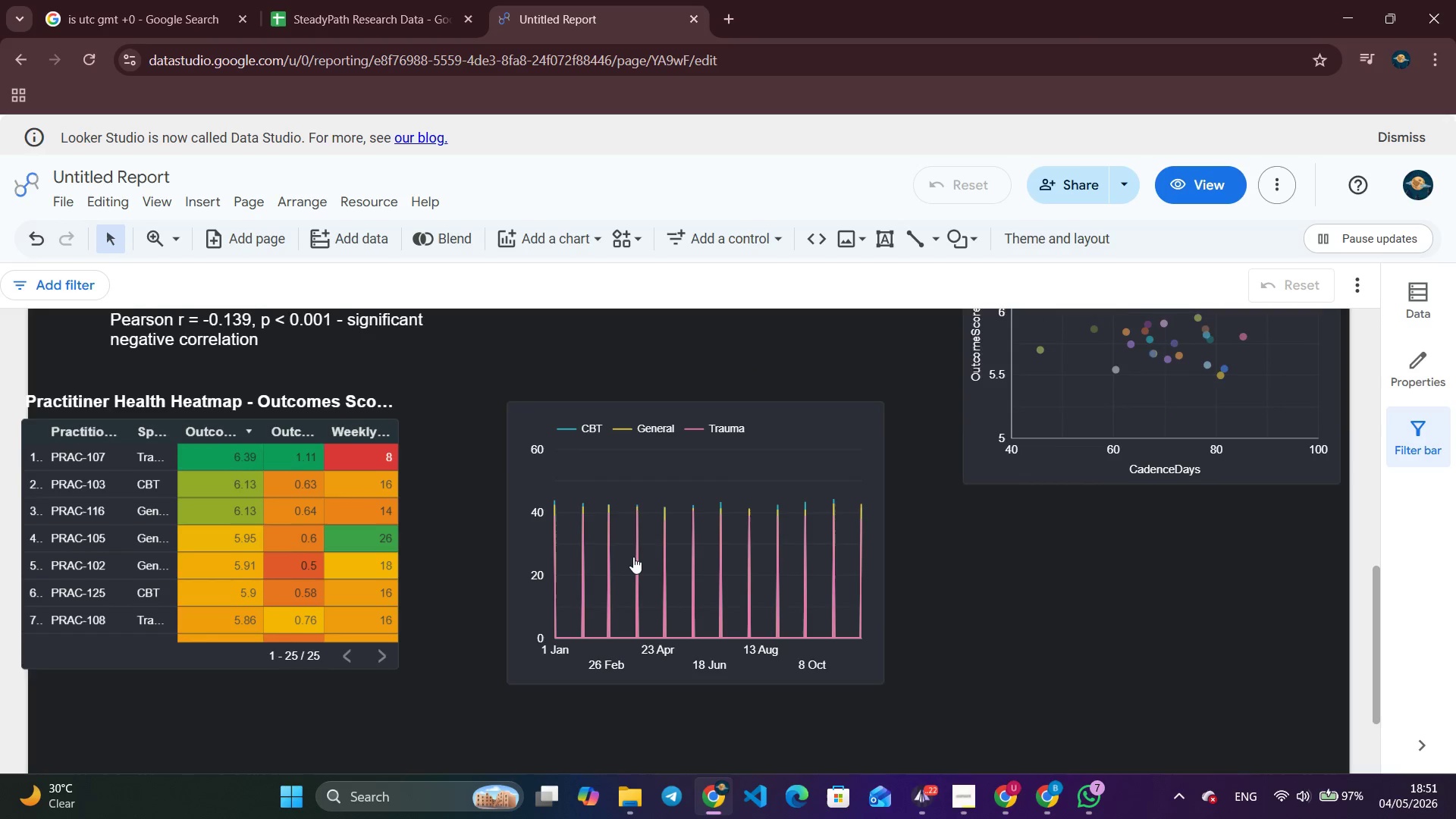 
scroll: coordinate [633, 557], scroll_direction: up, amount: 3.0
 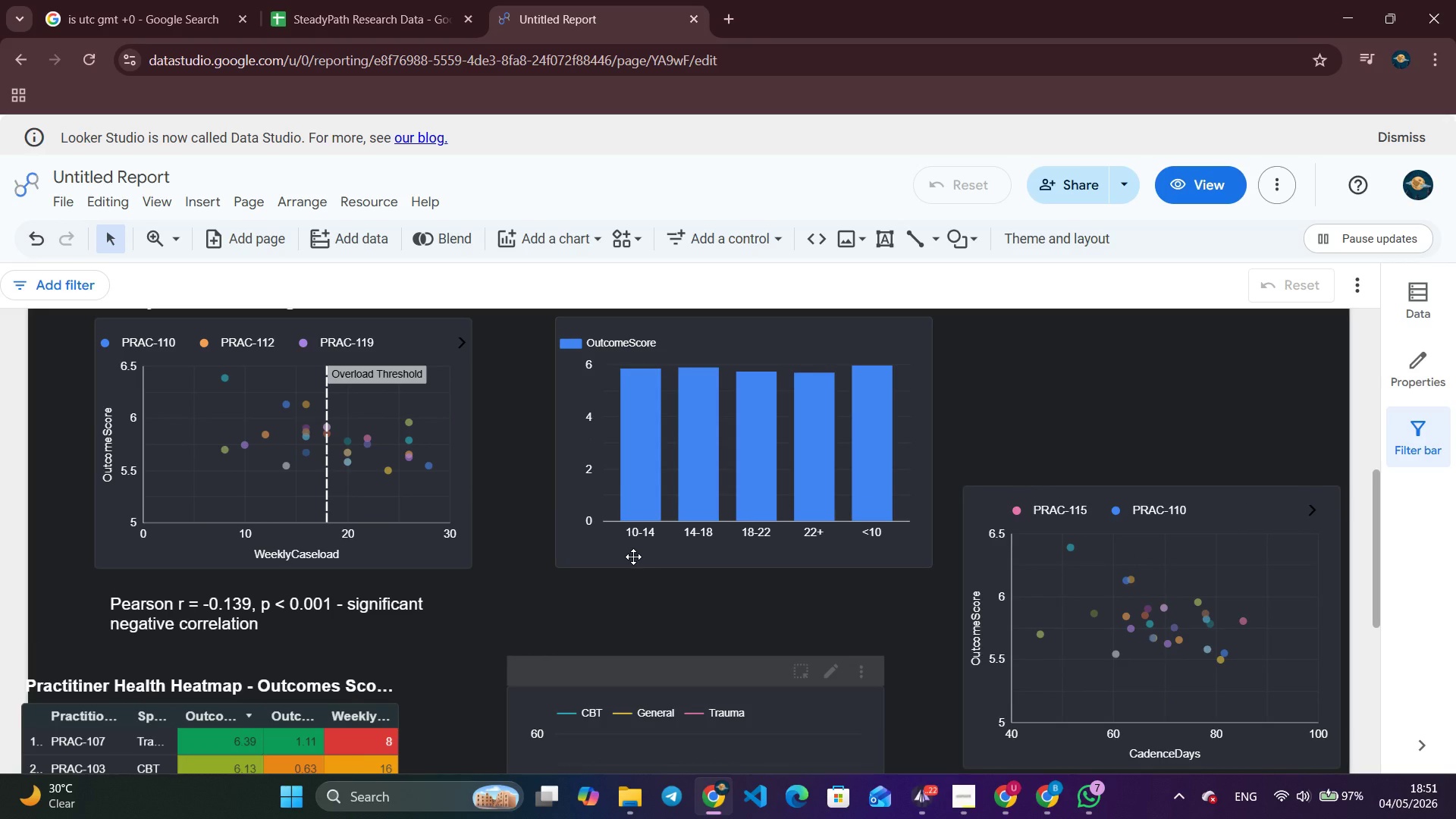 
scroll: coordinate [633, 557], scroll_direction: down, amount: 4.0
 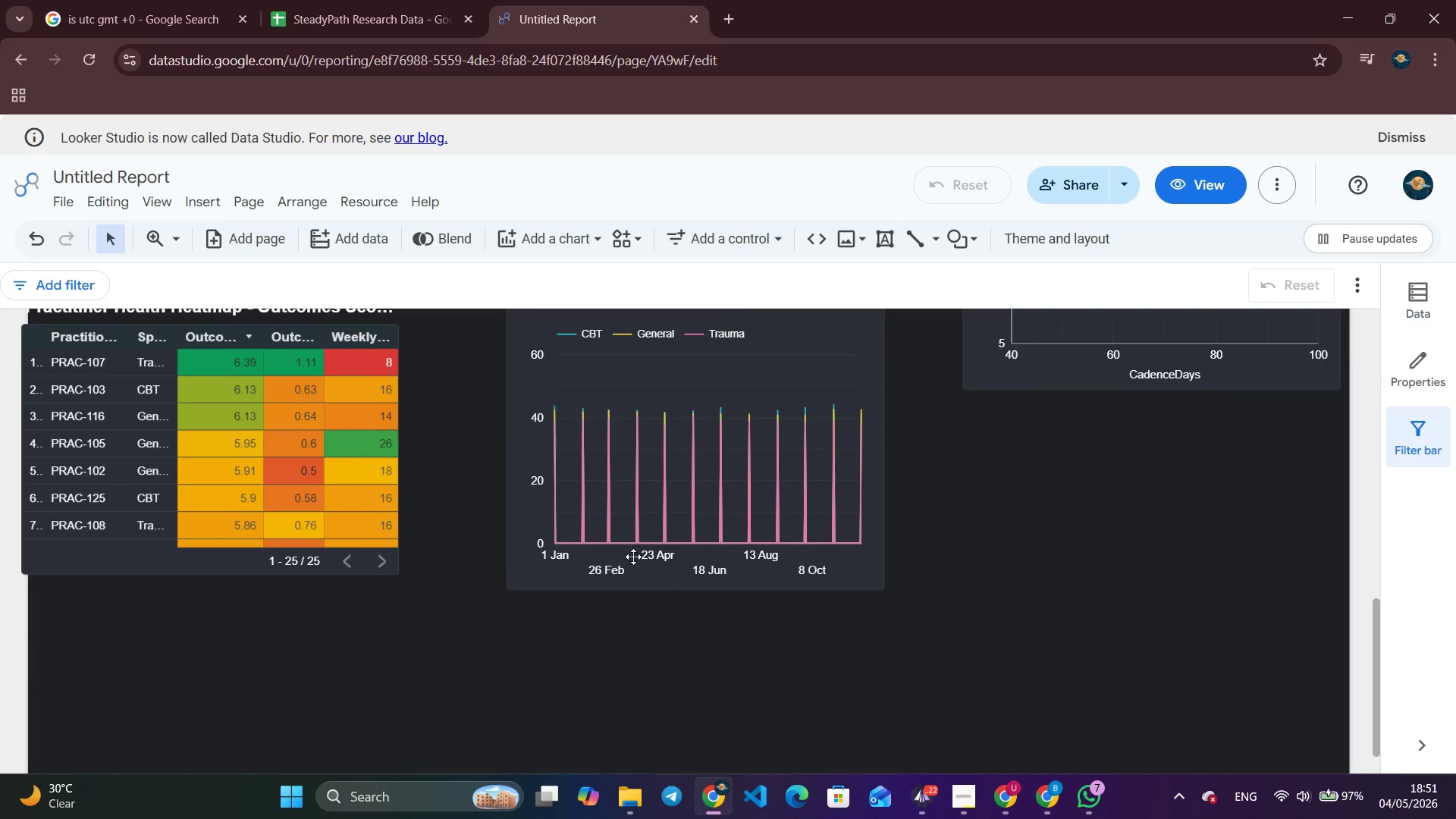 
scroll: coordinate [633, 557], scroll_direction: up, amount: 4.0
 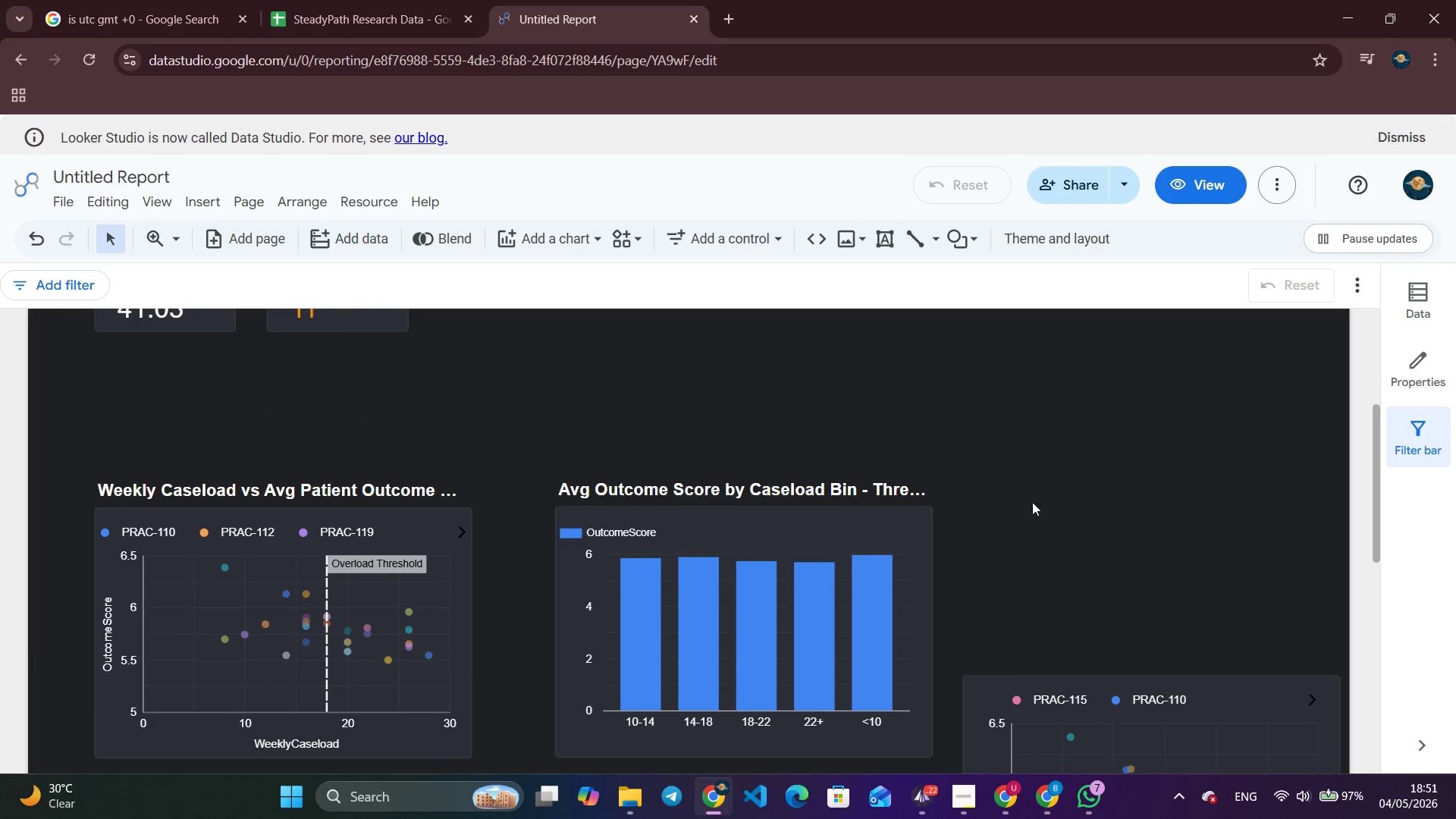 
left_click_drag(start_coordinate=[281, 614], to_coordinate=[272, 534])
 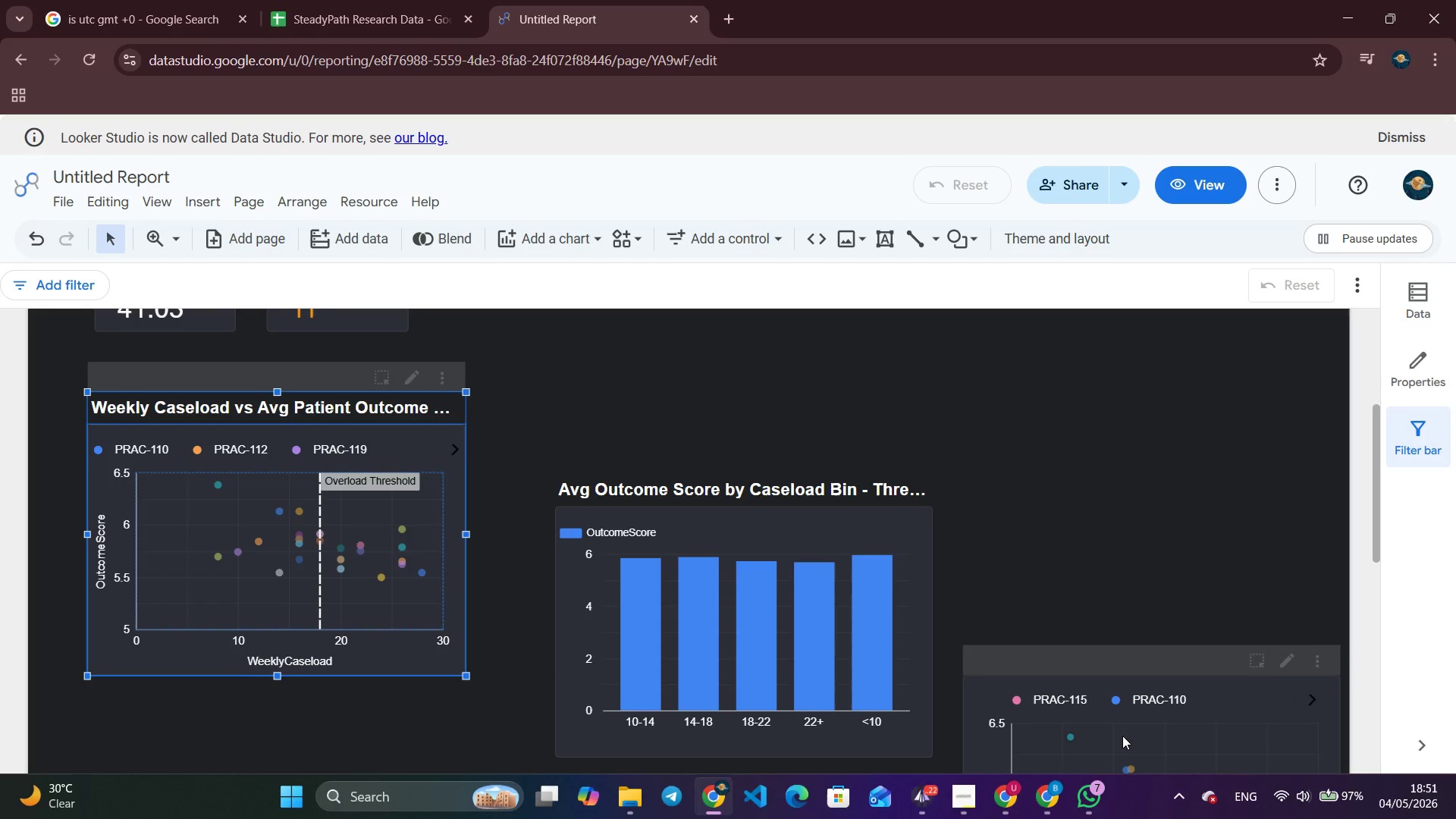 
scroll: coordinate [1134, 693], scroll_direction: down, amount: 6.0
 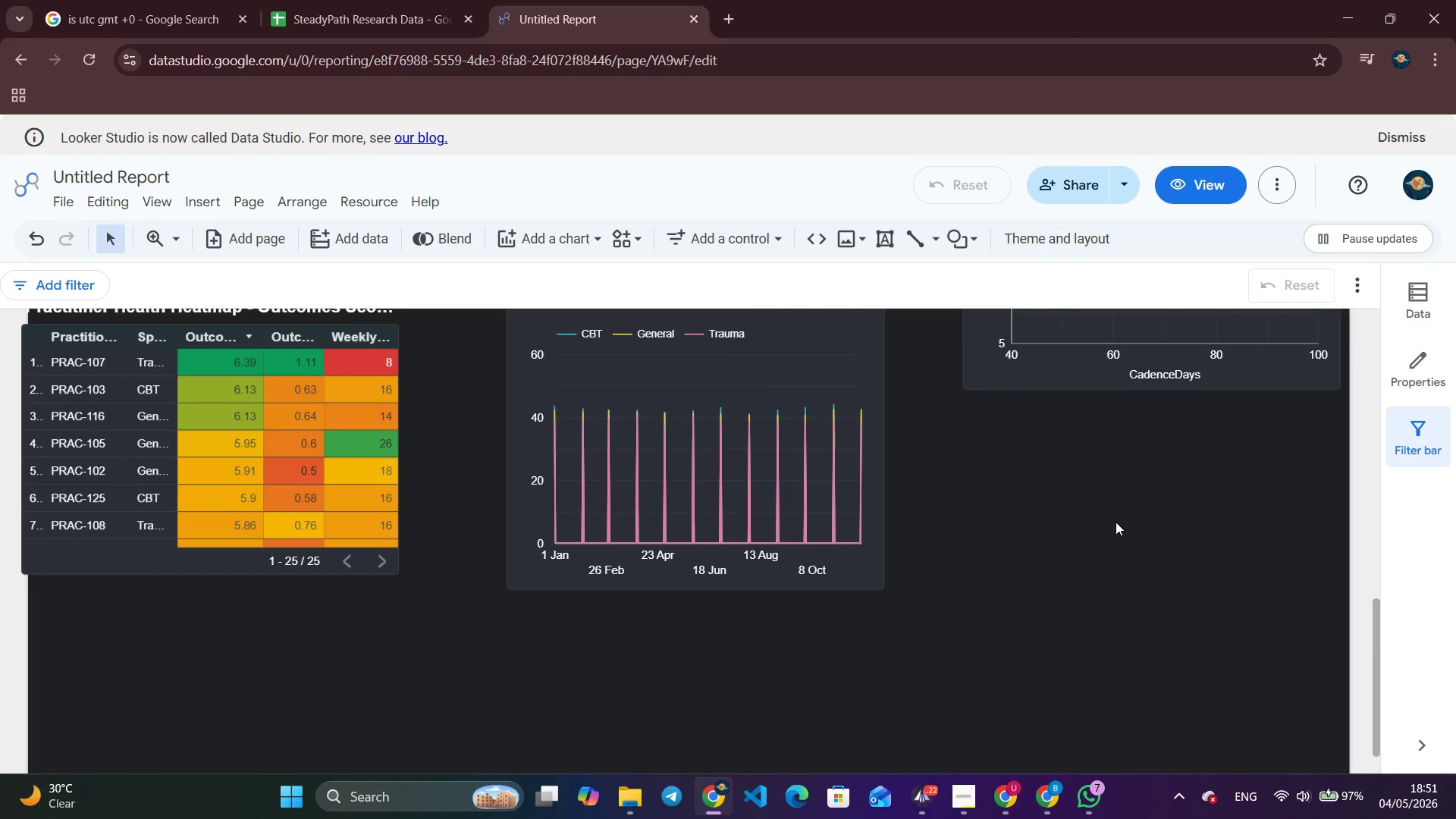 
scroll: coordinate [1083, 608], scroll_direction: up, amount: 2.0
 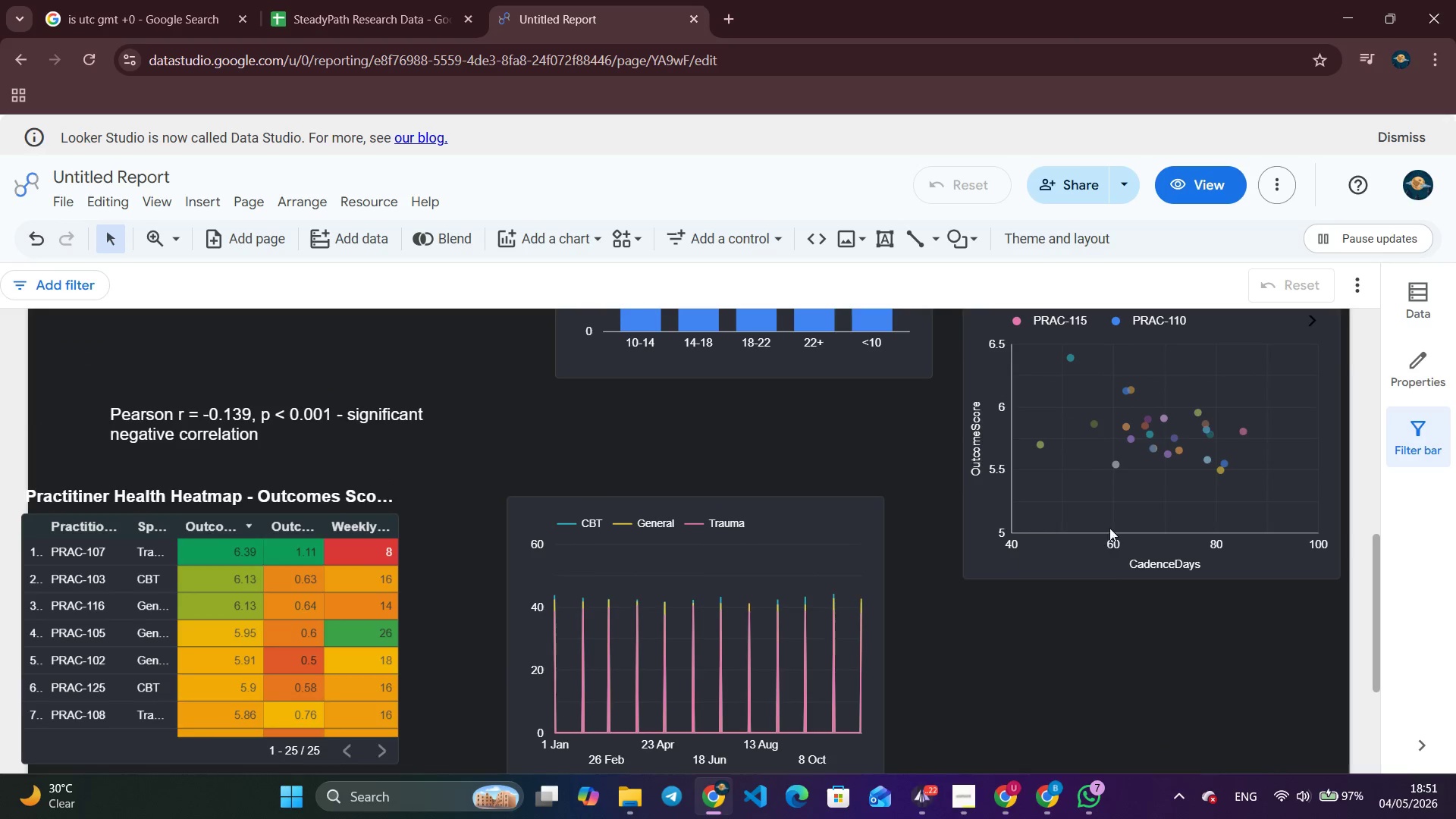 
left_click_drag(start_coordinate=[1124, 501], to_coordinate=[1109, 747])
 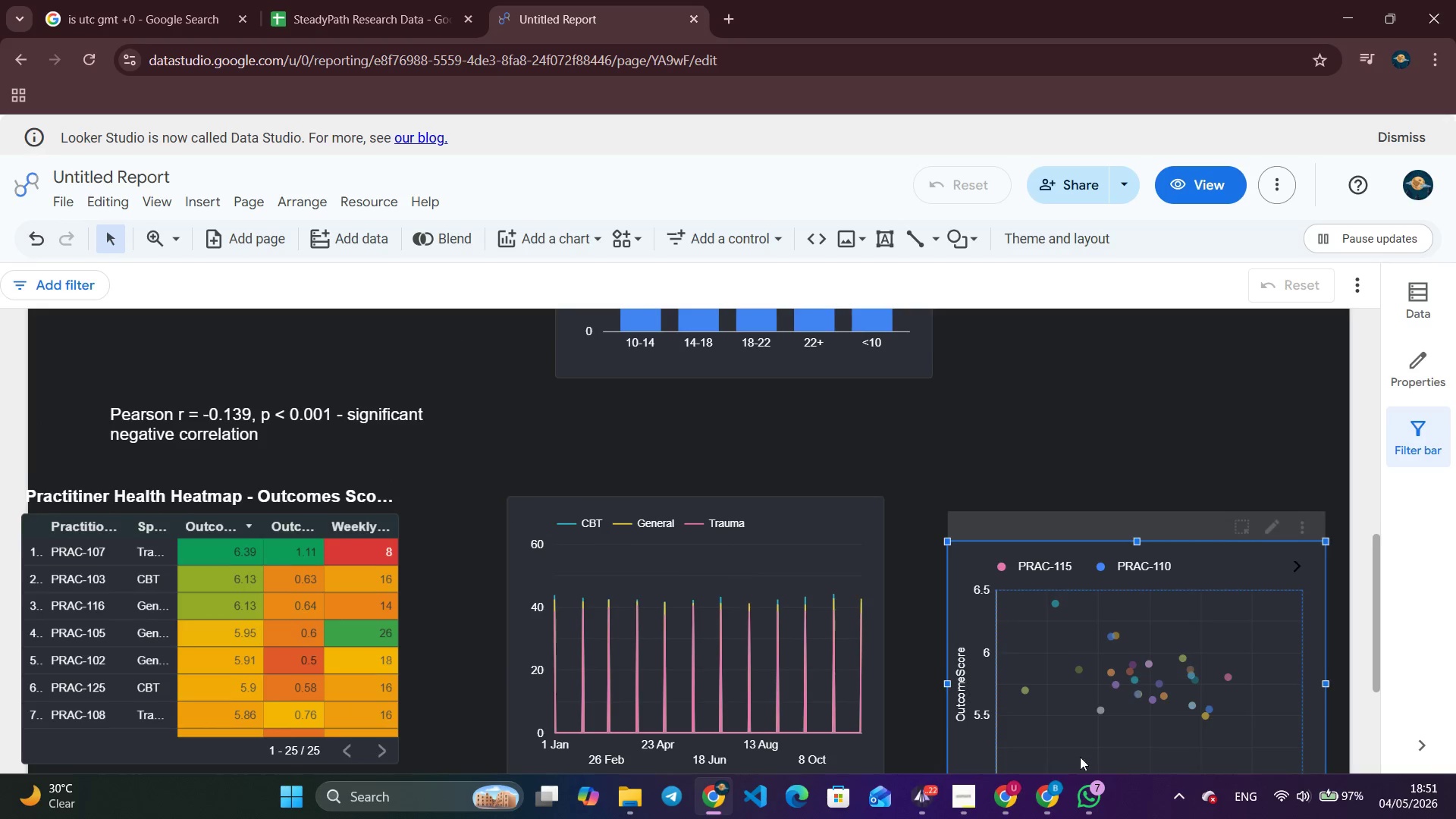 
scroll: coordinate [901, 679], scroll_direction: up, amount: 6.0
 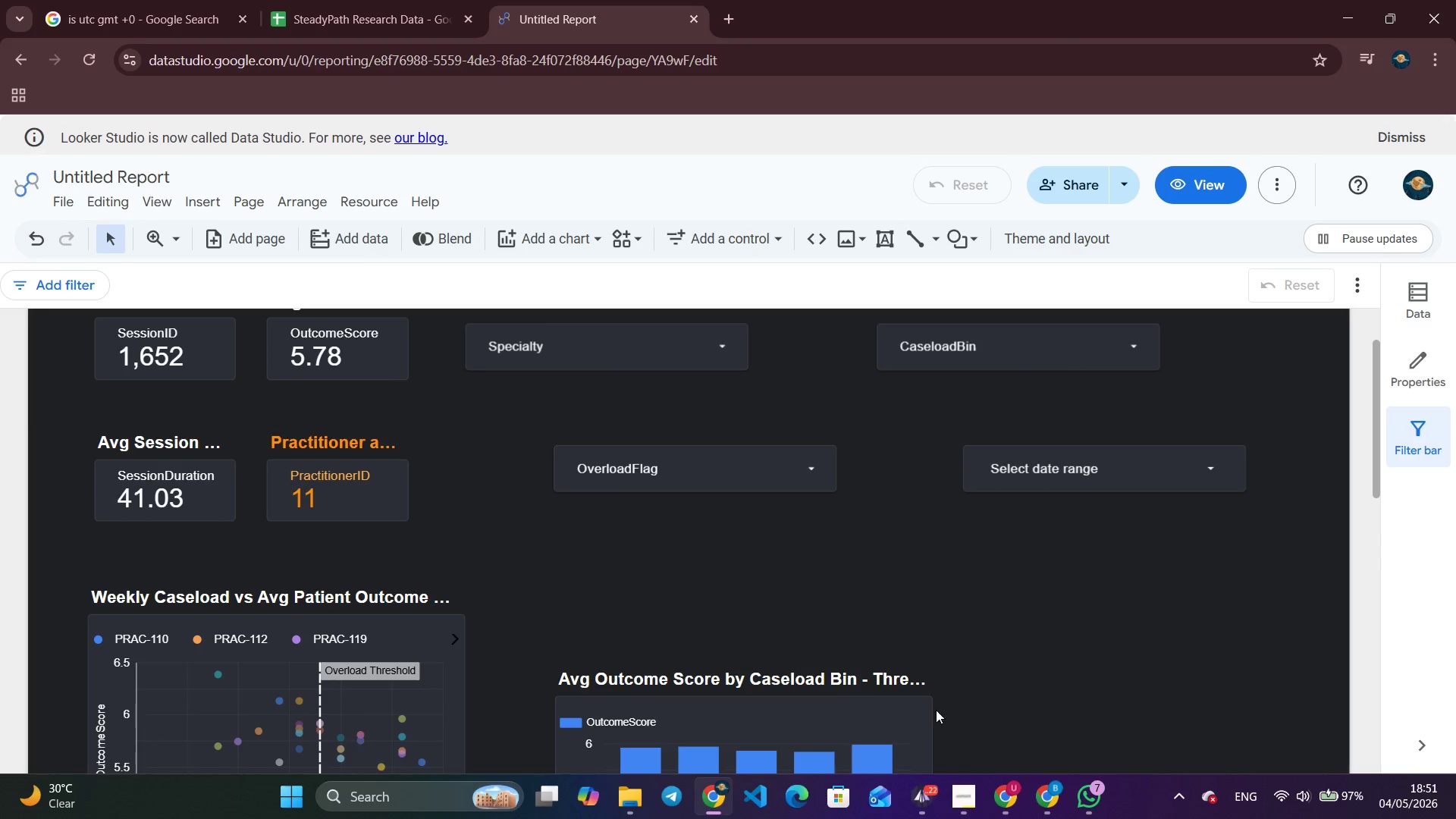 
left_click_drag(start_coordinate=[861, 710], to_coordinate=[1225, 630])
 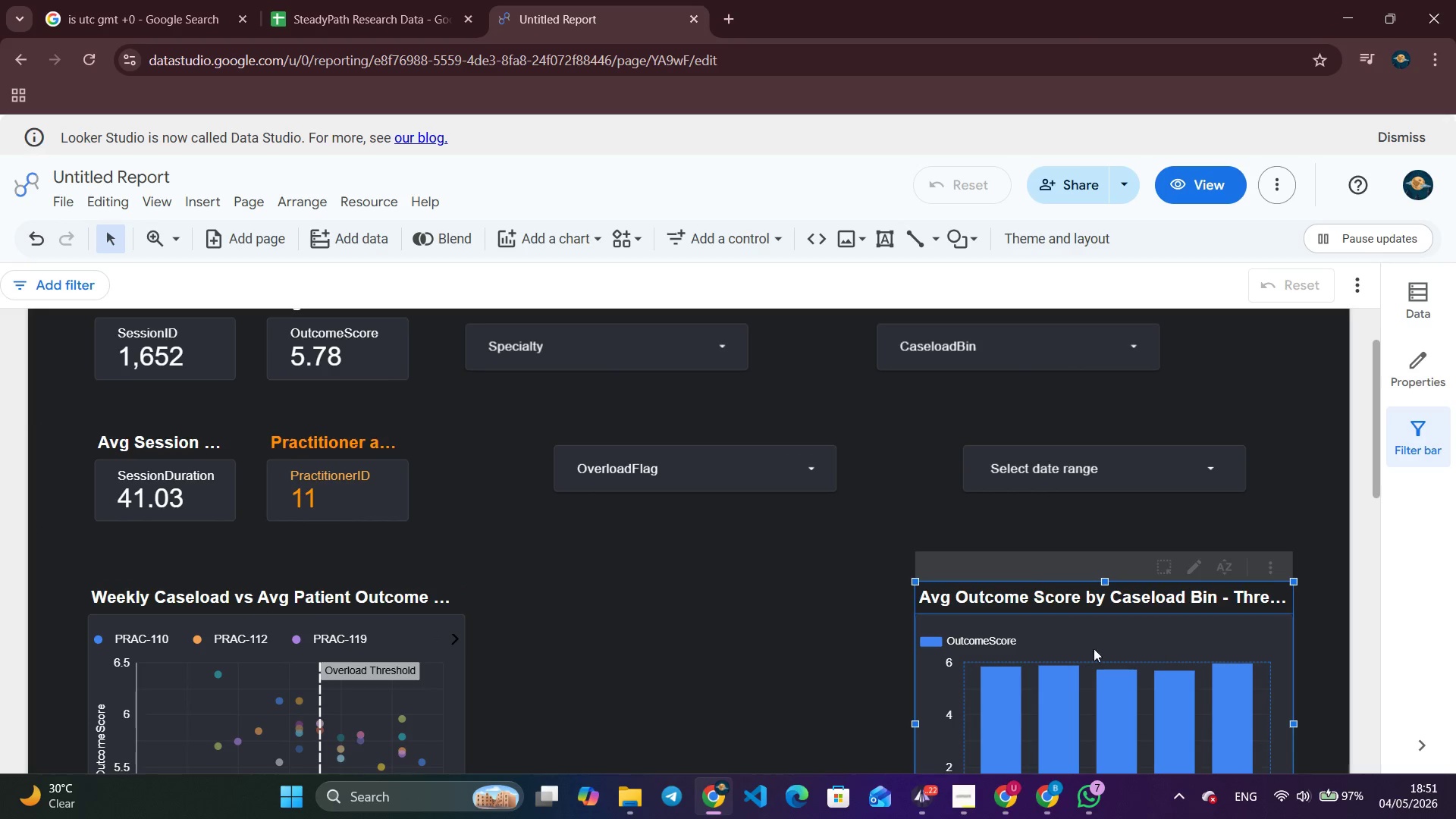 
scroll: coordinate [1074, 643], scroll_direction: down, amount: 2.0
 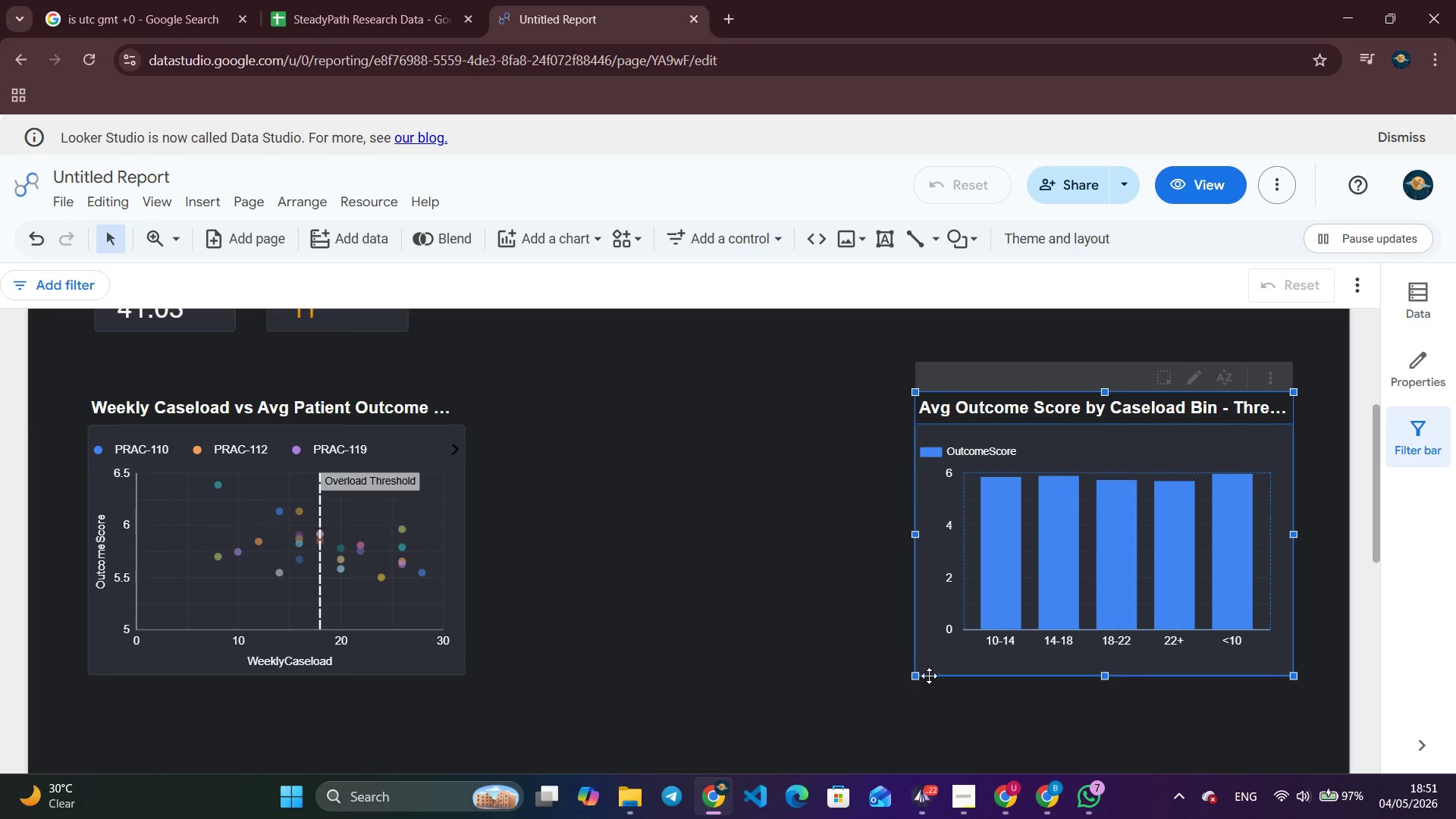 
left_click_drag(start_coordinate=[918, 679], to_coordinate=[735, 724])
 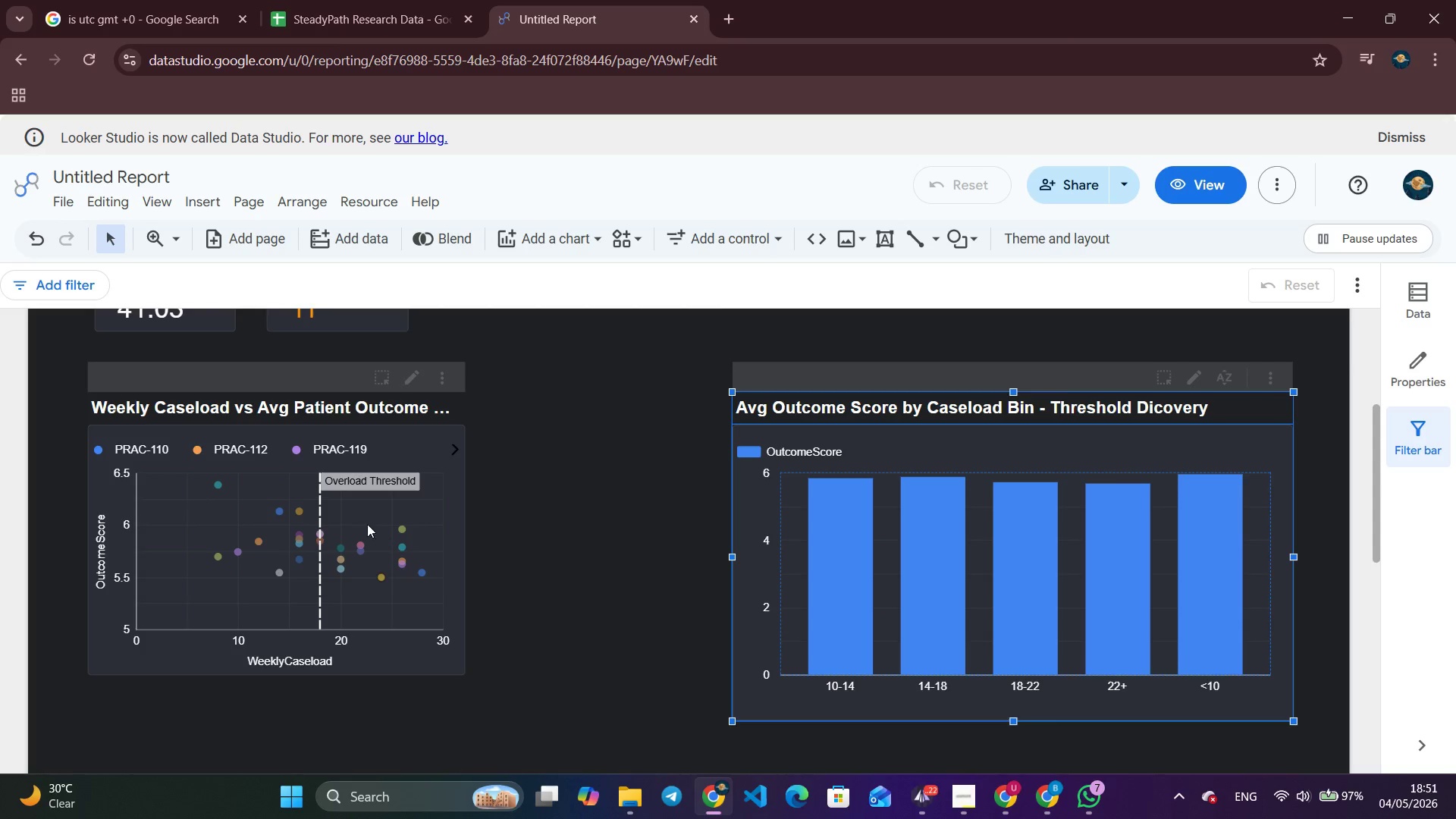 
left_click([342, 507])
 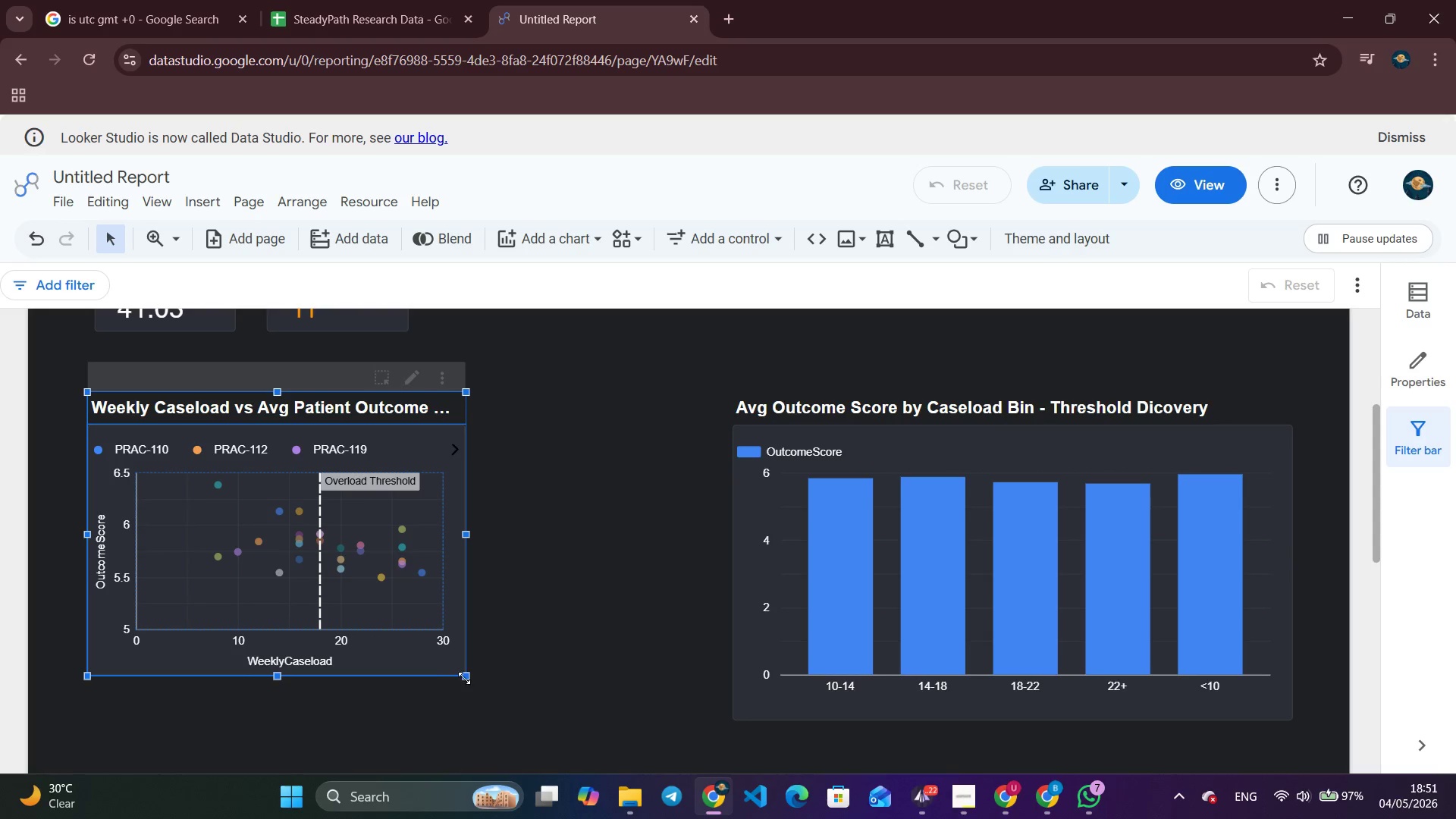 
left_click_drag(start_coordinate=[465, 676], to_coordinate=[661, 723])
 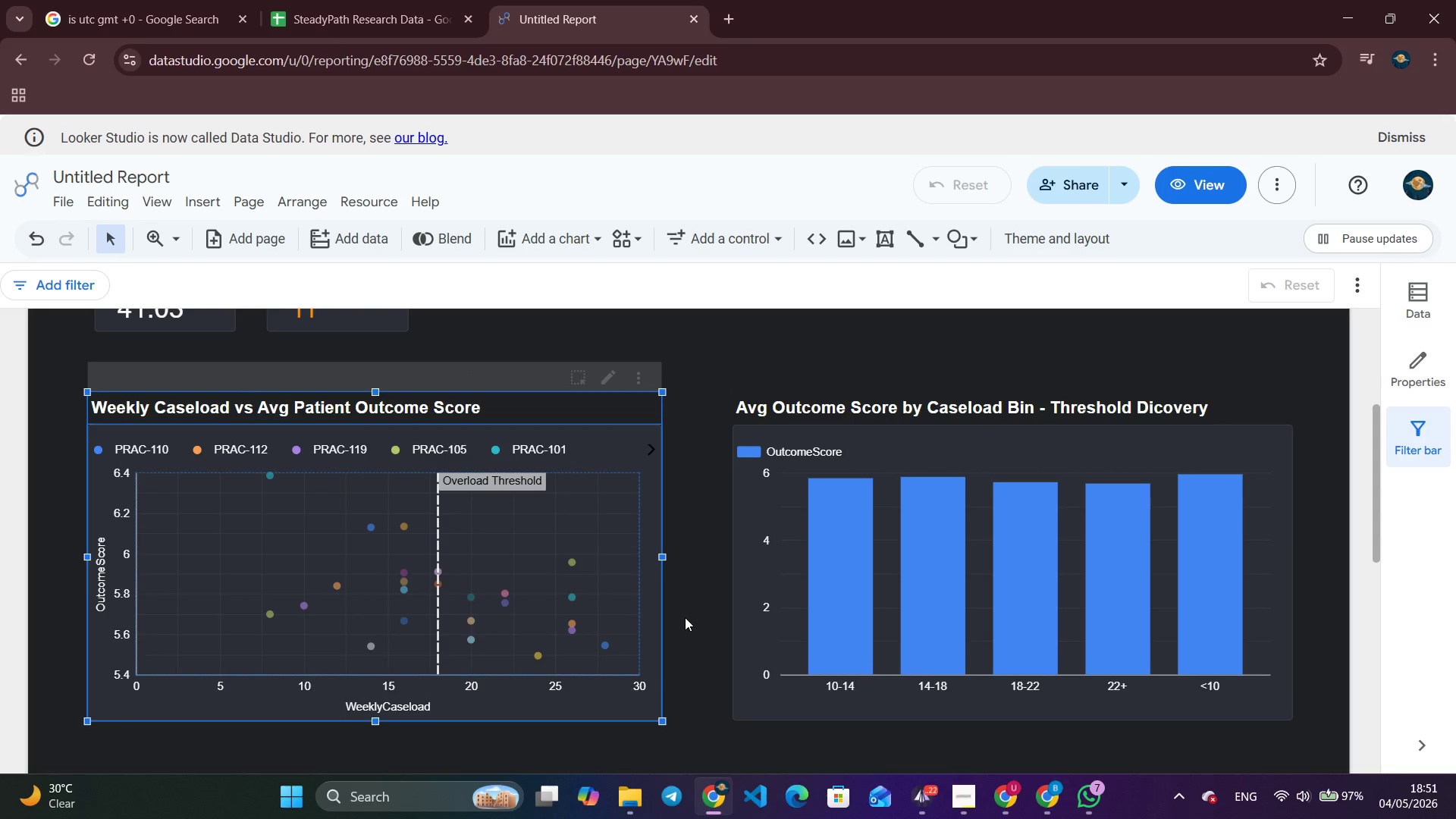 
left_click([685, 617])
 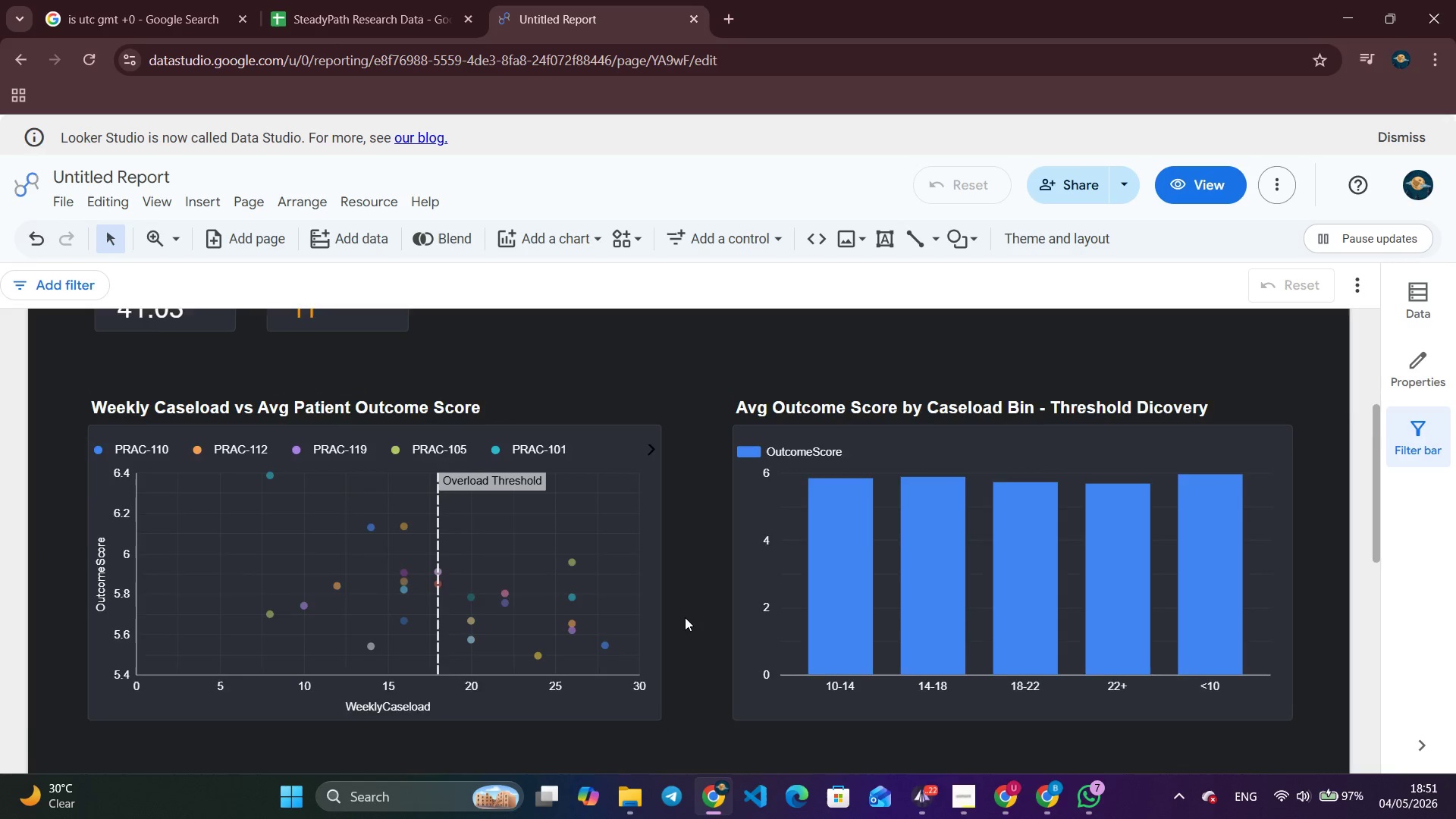 
scroll: coordinate [666, 626], scroll_direction: down, amount: 5.0
 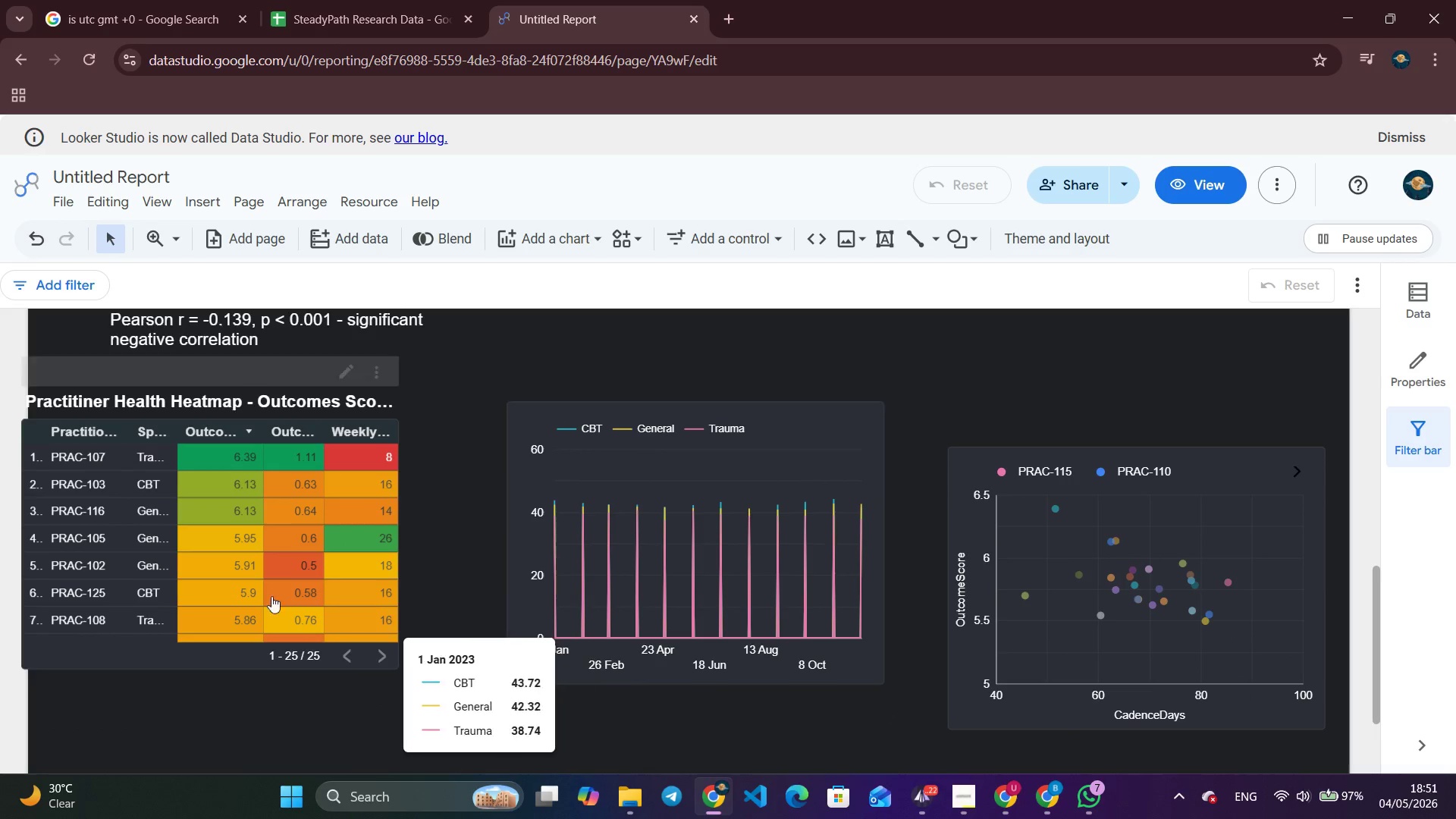 
left_click_drag(start_coordinate=[208, 543], to_coordinate=[256, 711])
 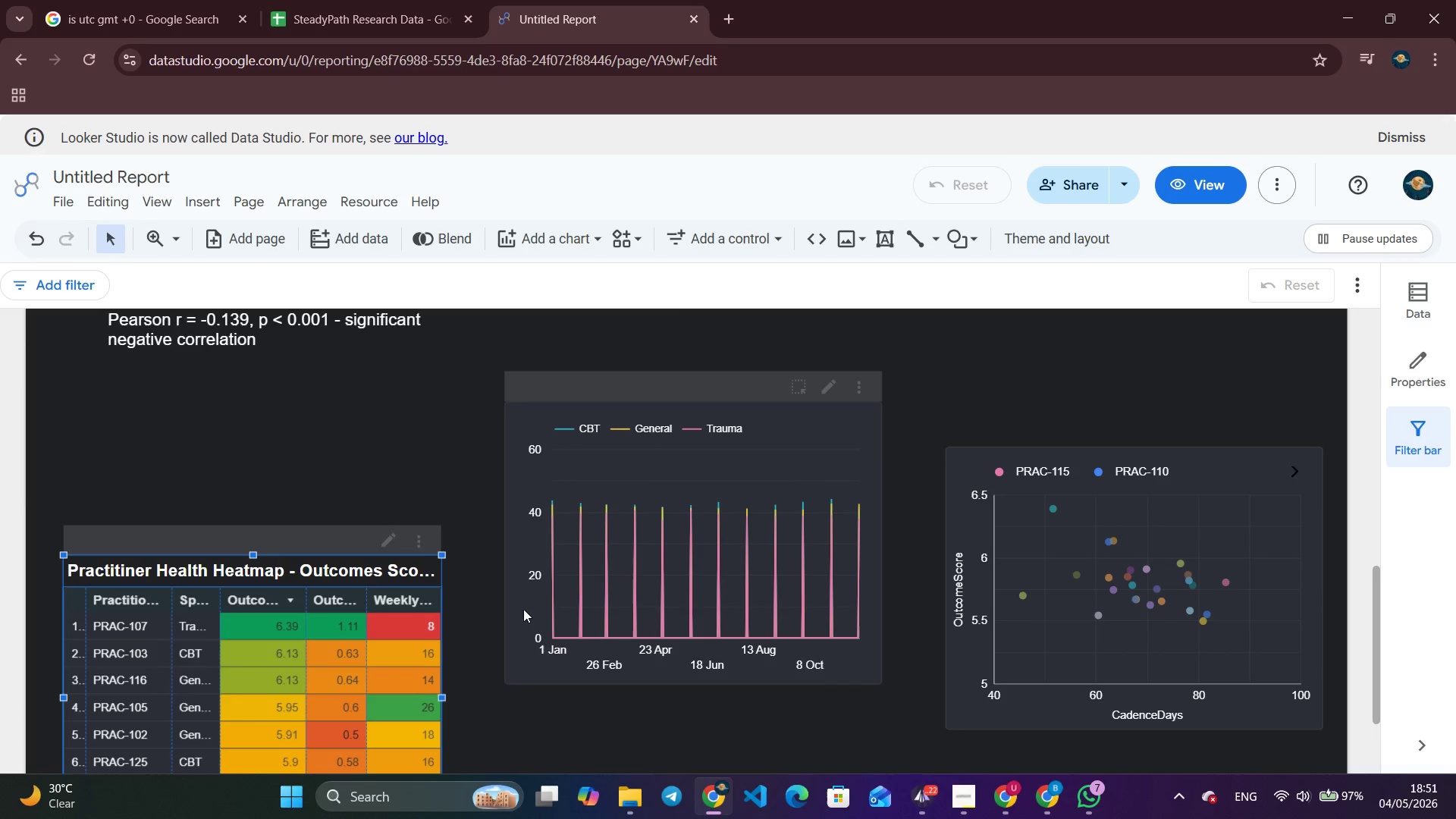 
scroll: coordinate [523, 617], scroll_direction: up, amount: 2.0
 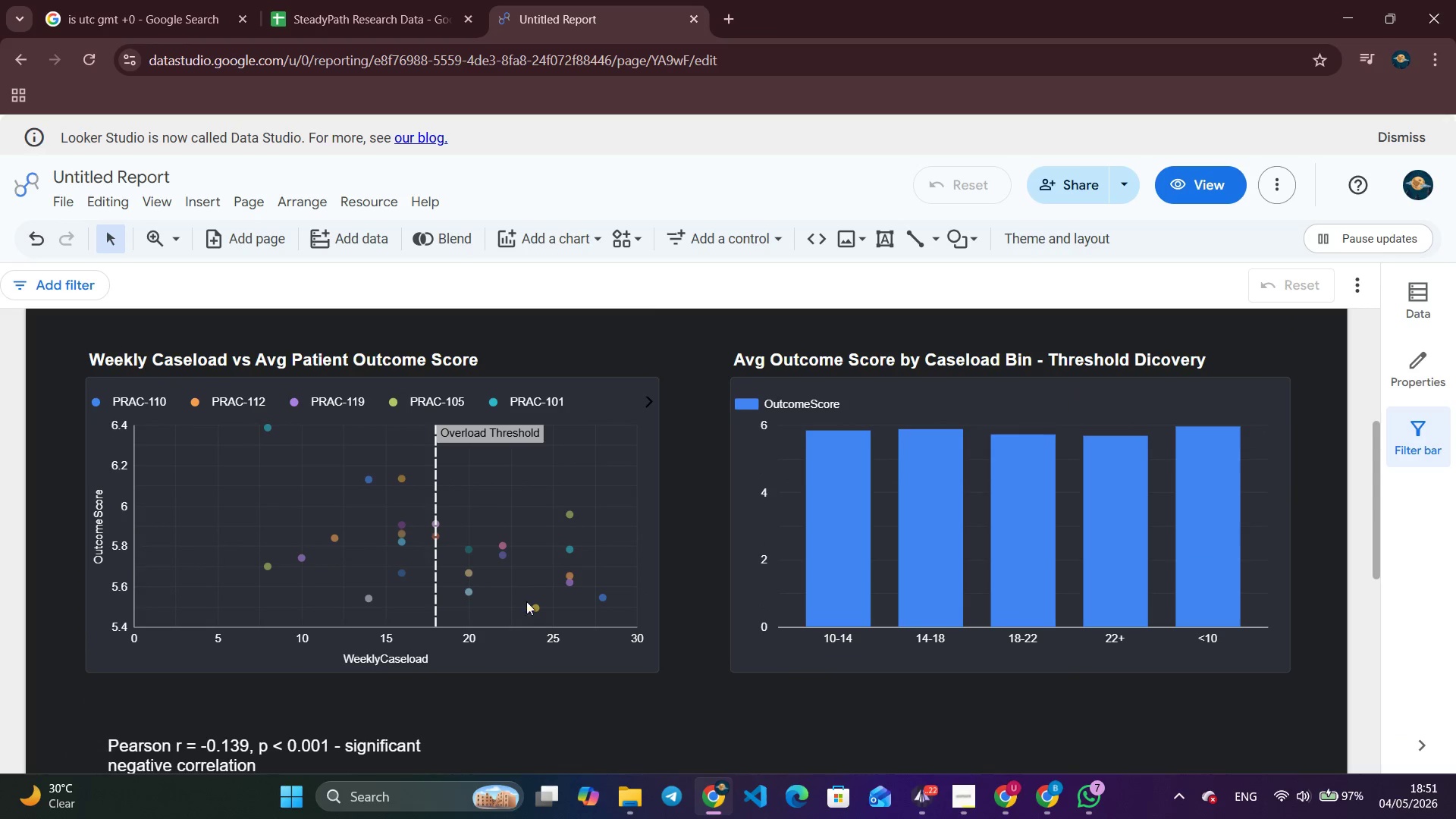 
left_click([533, 548])
 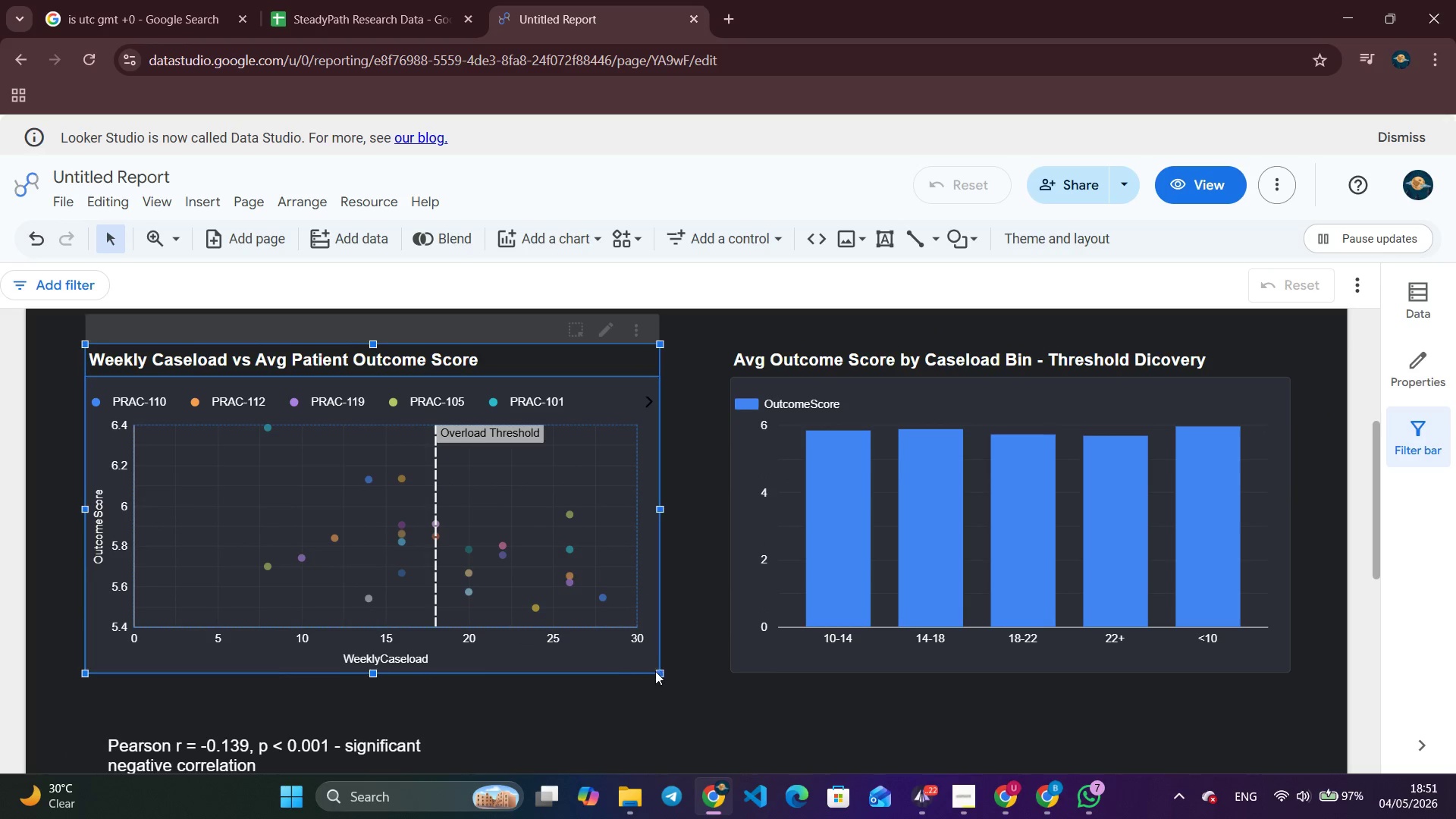 
scroll: coordinate [598, 666], scroll_direction: up, amount: 5.0
 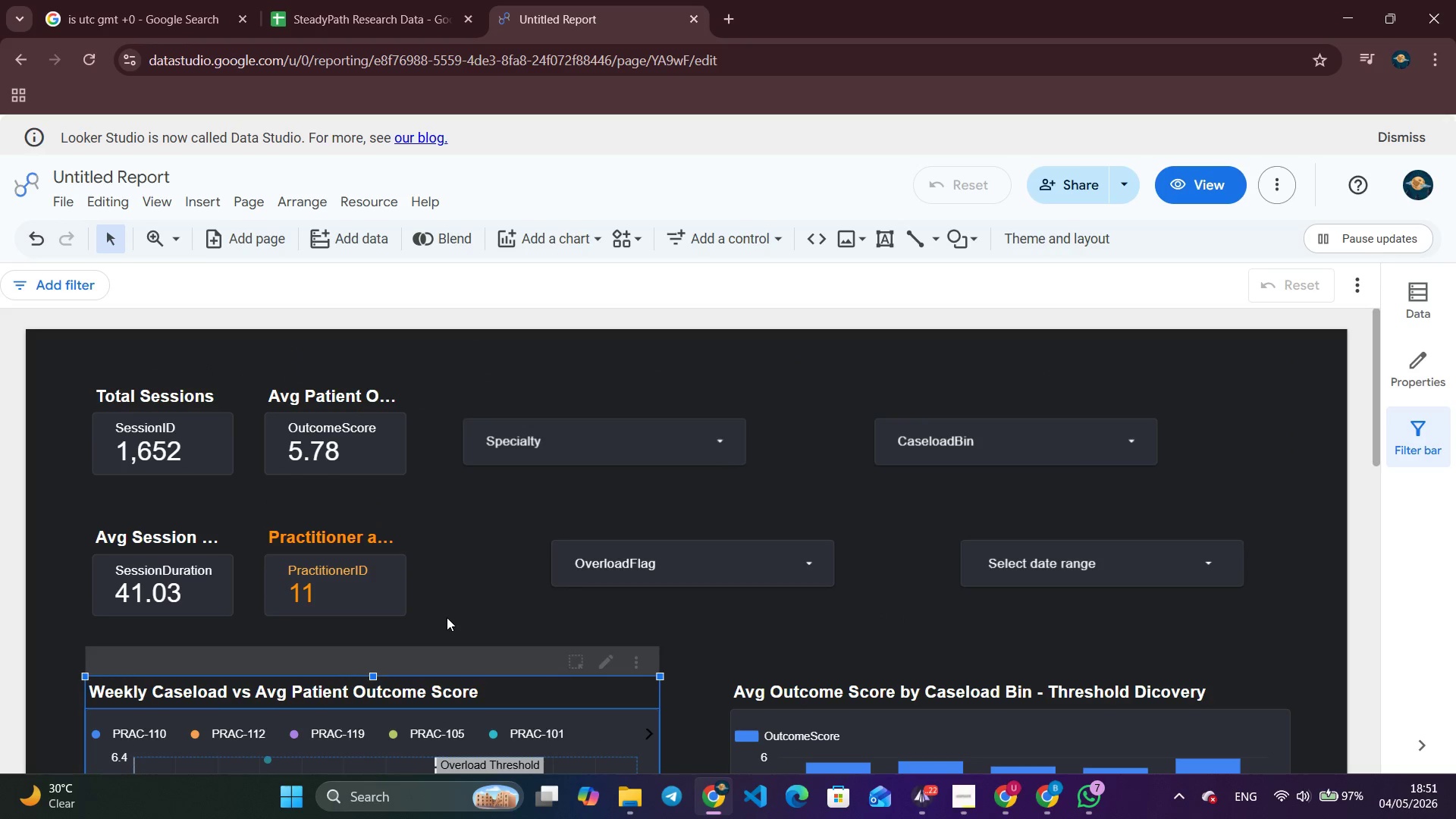 
left_click([447, 617])
 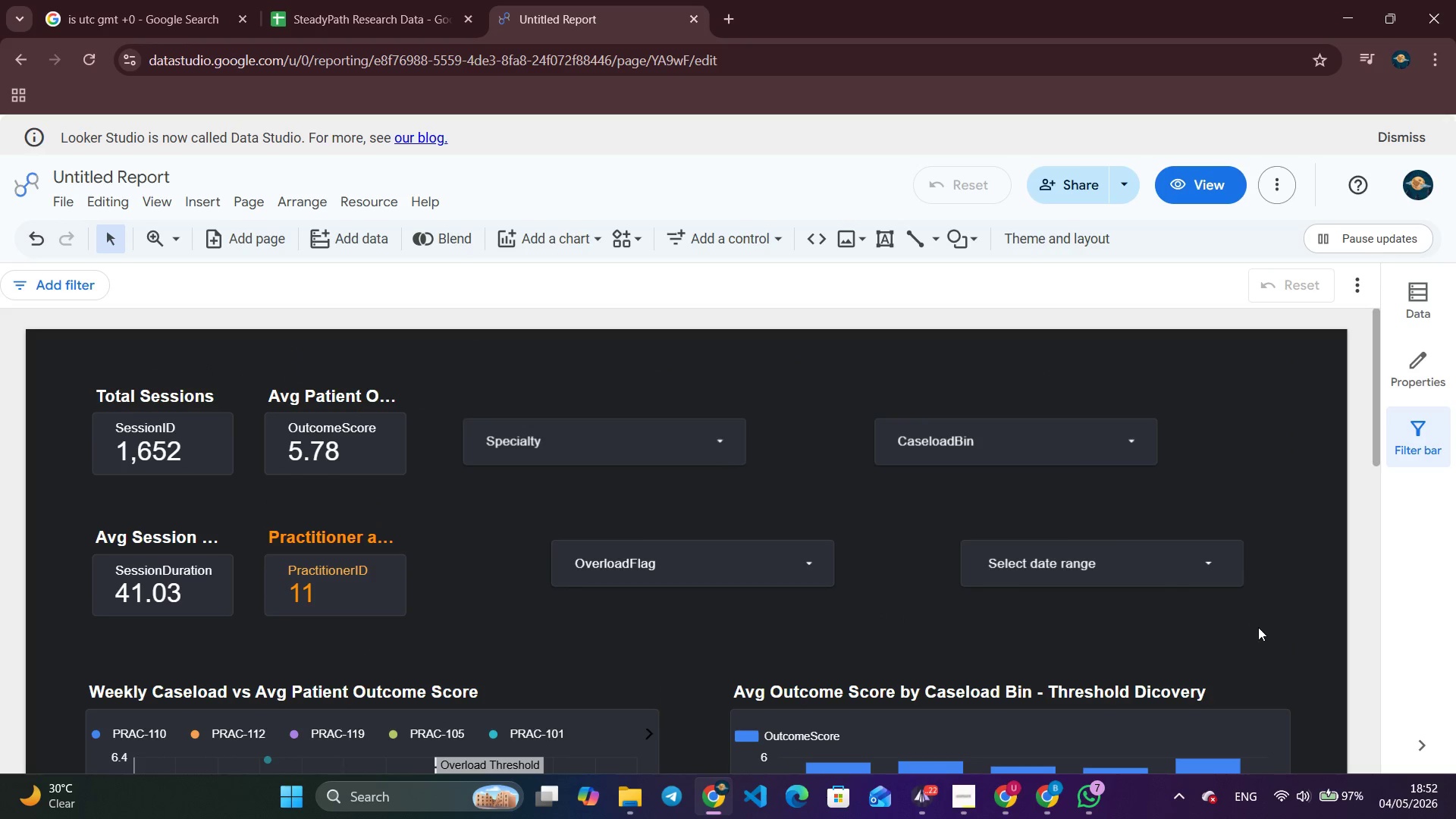 
left_click_drag(start_coordinate=[1288, 660], to_coordinate=[55, 365])
 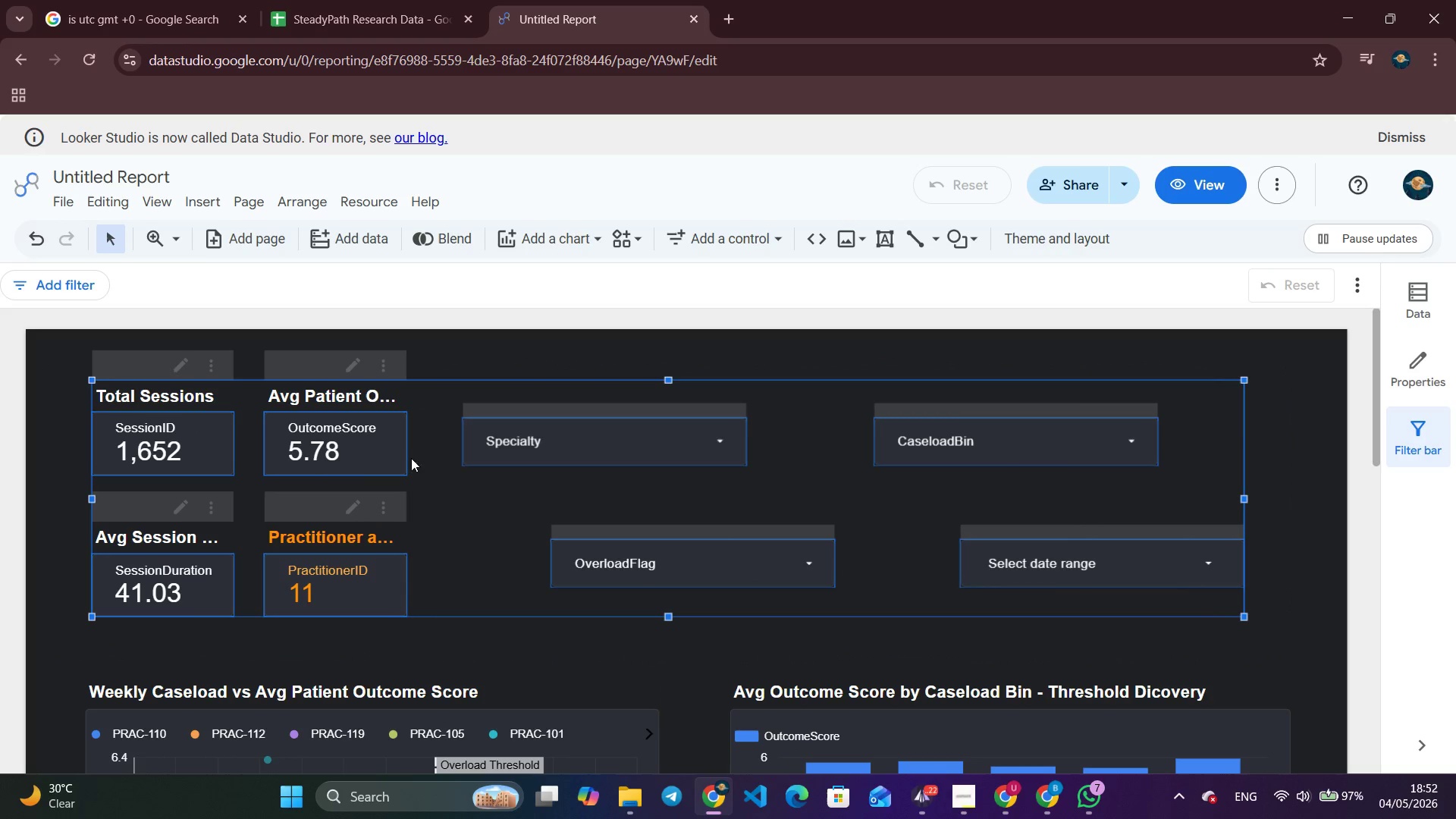 
left_click_drag(start_coordinate=[359, 445], to_coordinate=[376, 402])
 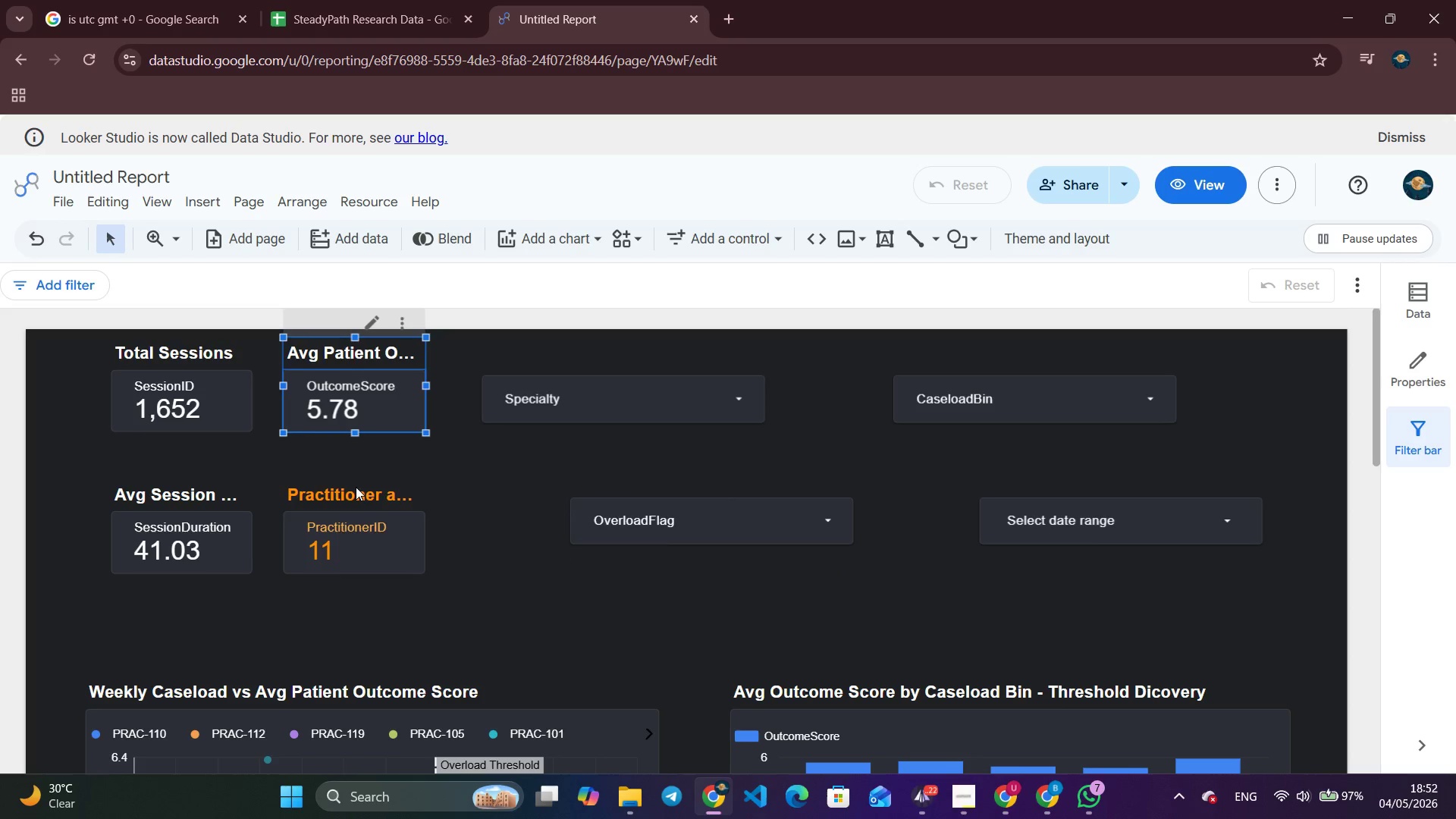 
scroll: coordinate [1276, 661], scroll_direction: down, amount: 4.0
 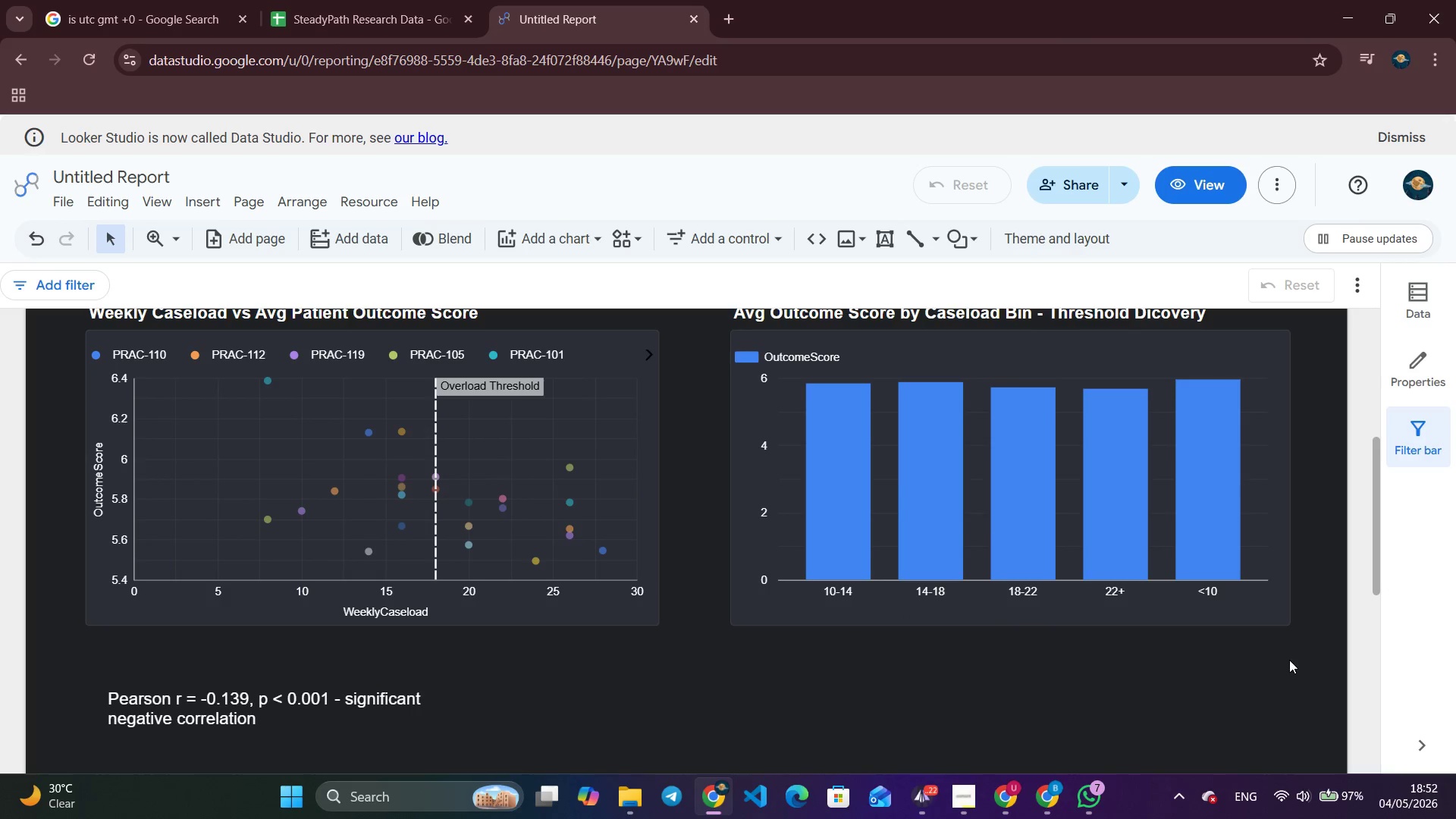 
left_click_drag(start_coordinate=[1293, 659], to_coordinate=[49, 290])
 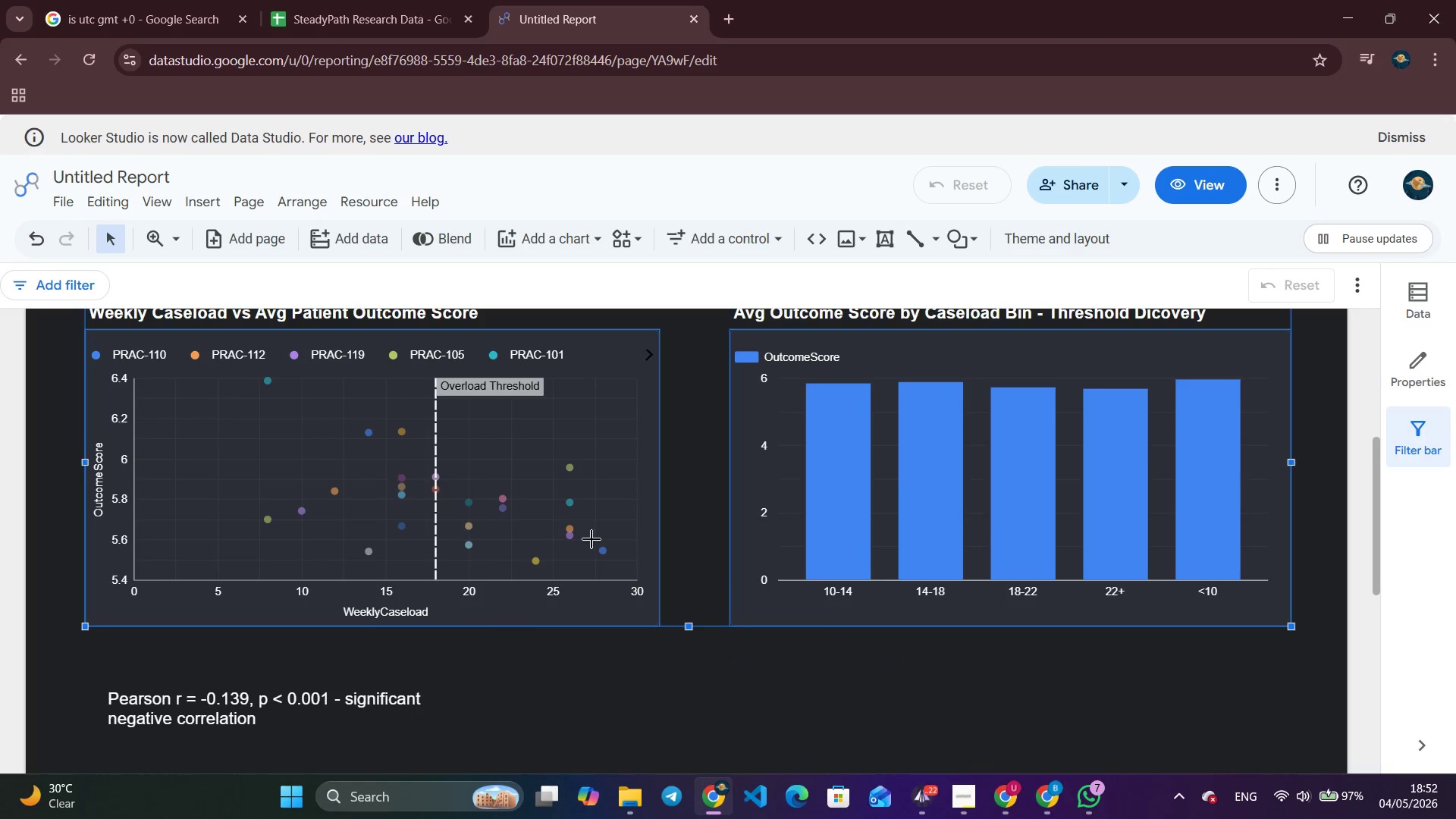 
scroll: coordinate [755, 587], scroll_direction: up, amount: 2.0
 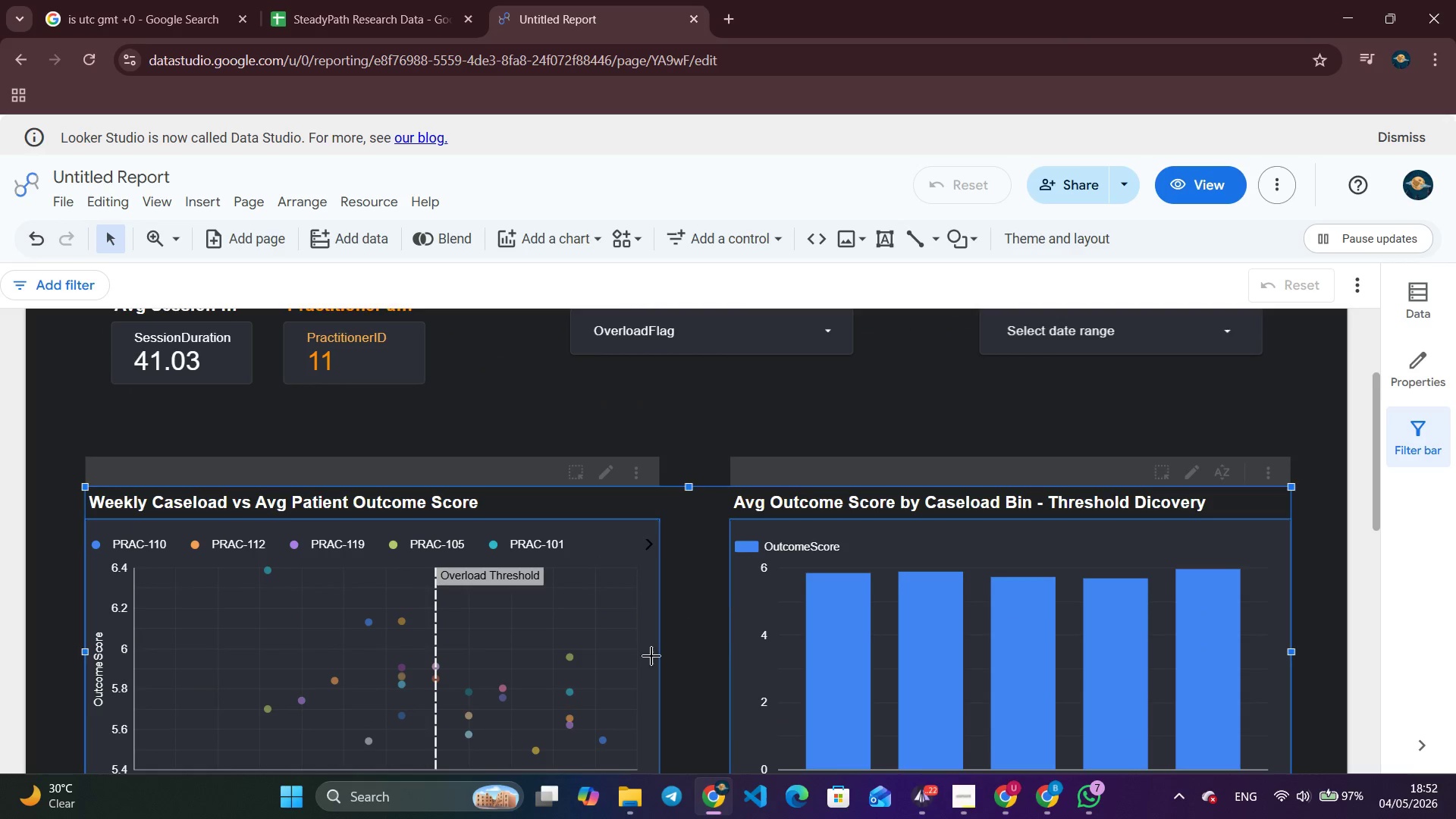 
left_click_drag(start_coordinate=[602, 660], to_coordinate=[601, 628])
 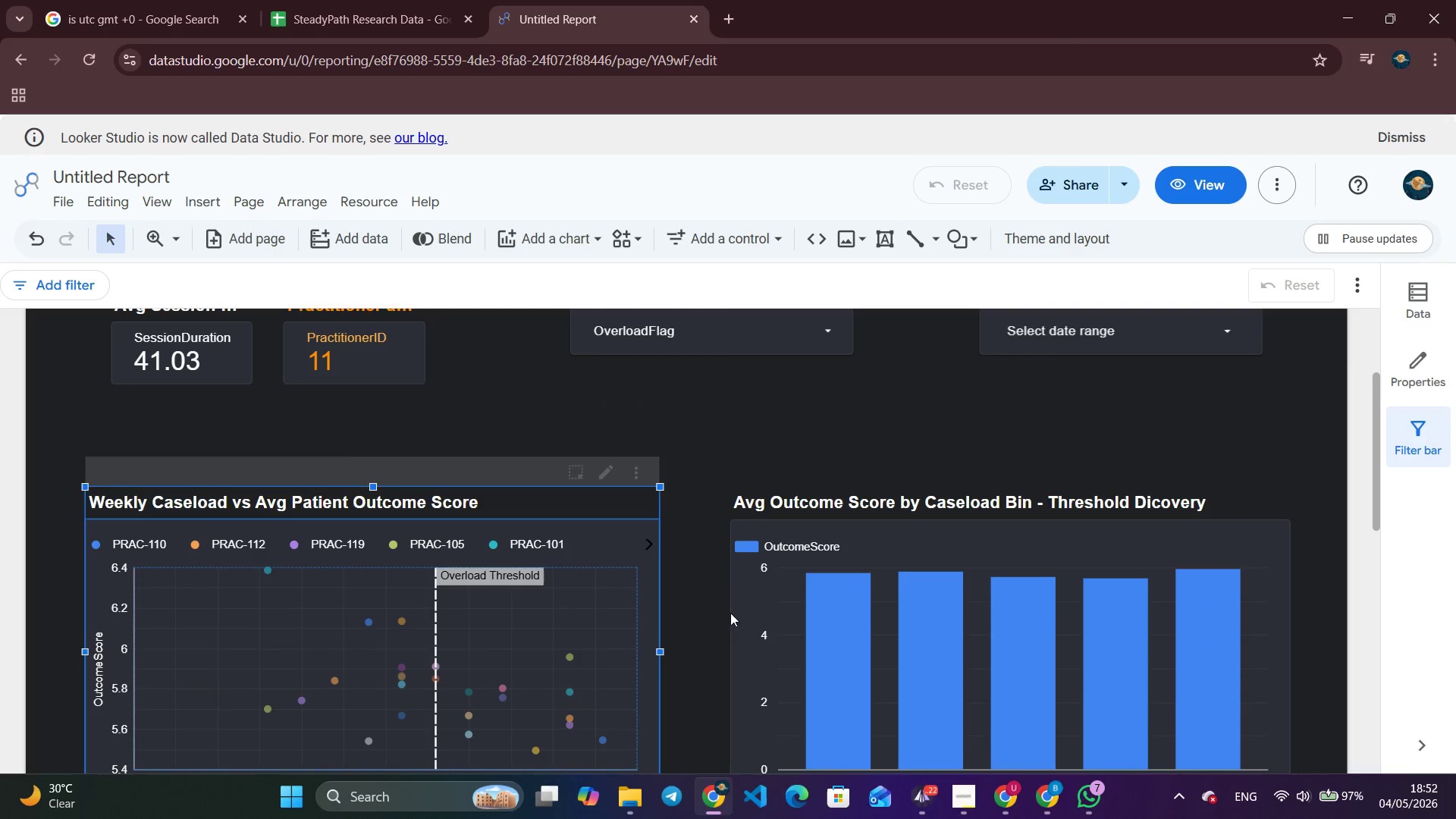 
scroll: coordinate [777, 618], scroll_direction: down, amount: 4.0
 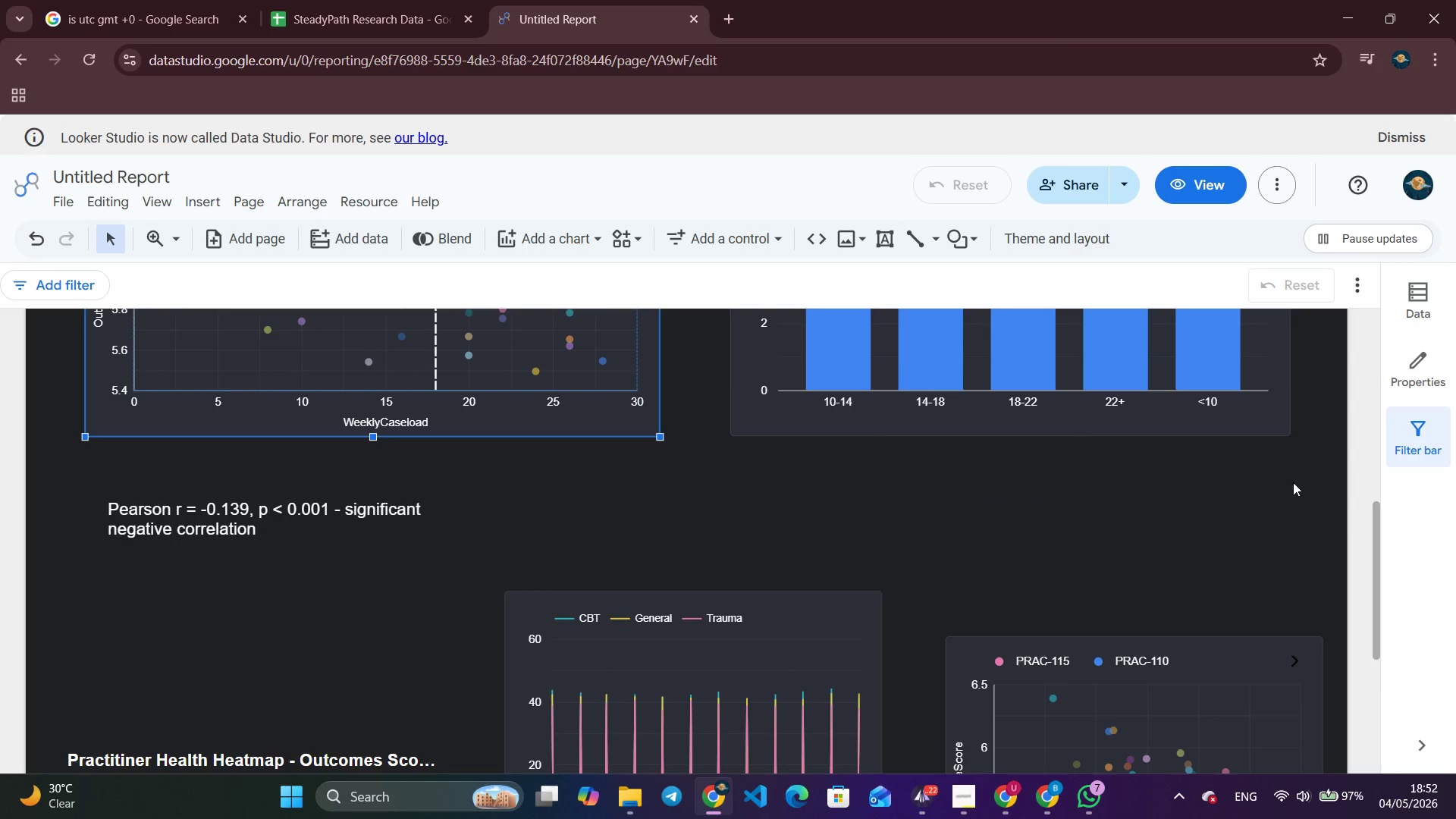 
left_click_drag(start_coordinate=[1310, 460], to_coordinate=[72, 364])
 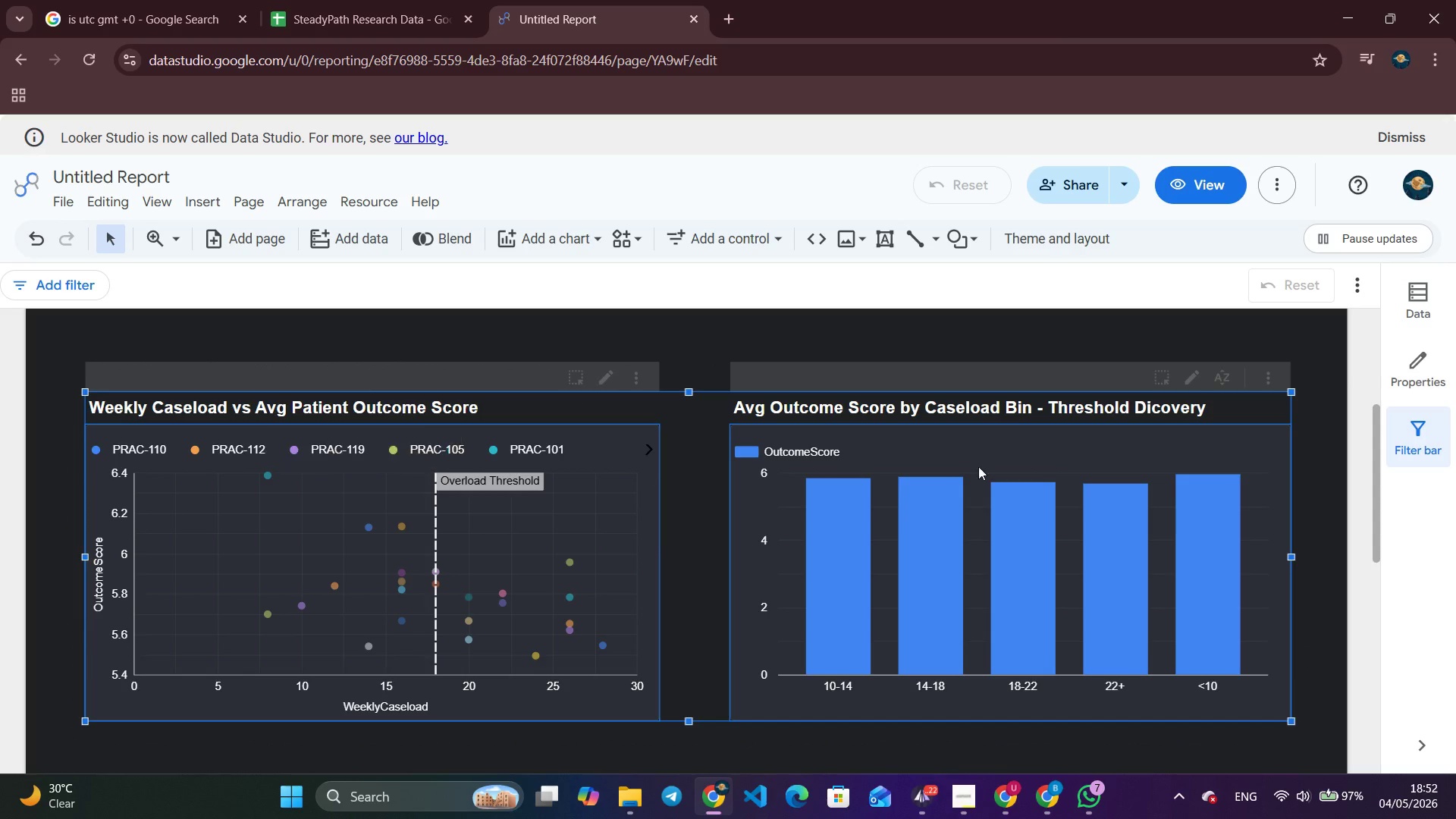 
scroll: coordinate [752, 570], scroll_direction: up, amount: 7.0
 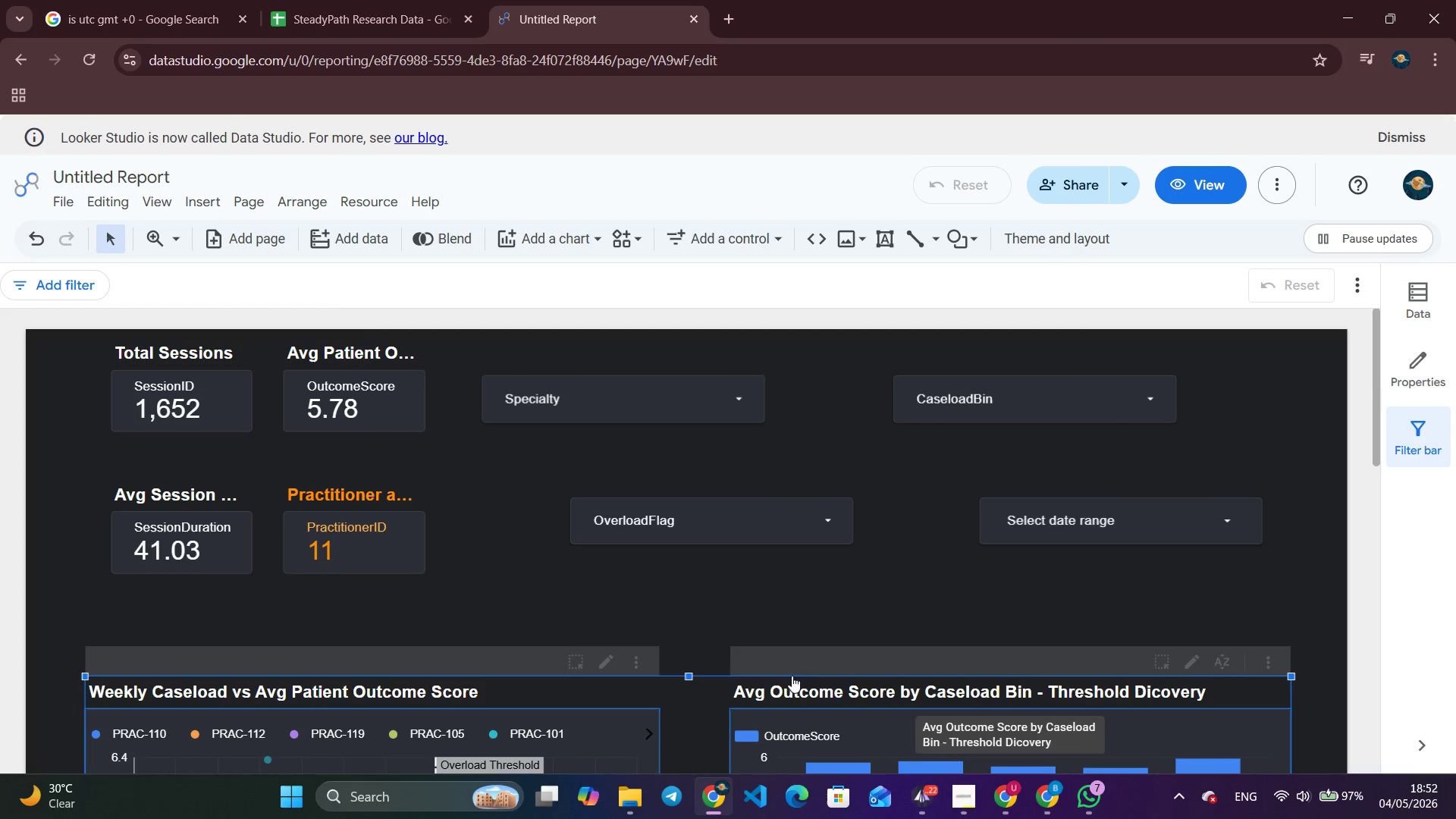 
left_click_drag(start_coordinate=[794, 657], to_coordinate=[784, 590])
 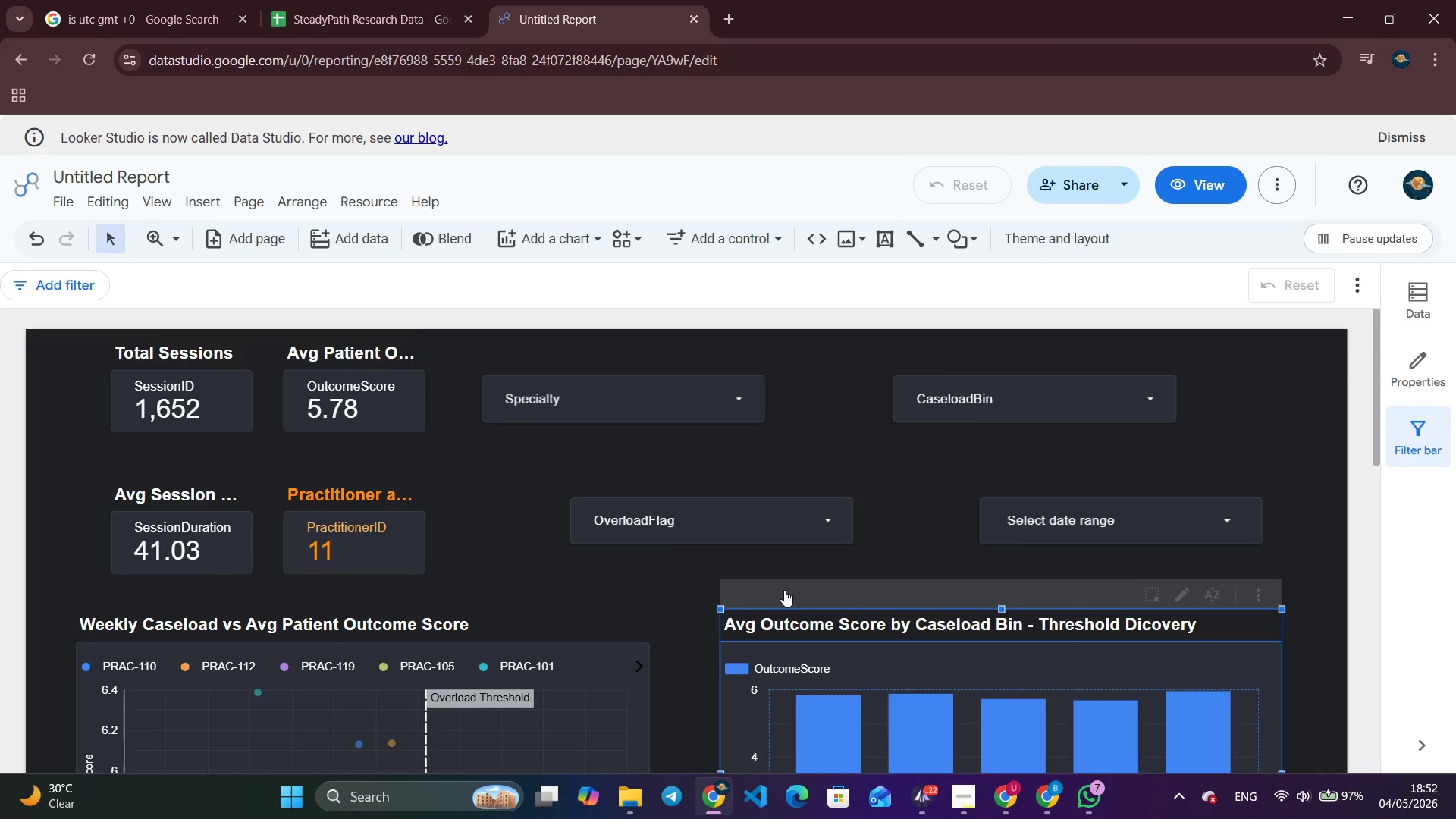 
scroll: coordinate [792, 590], scroll_direction: down, amount: 8.0
 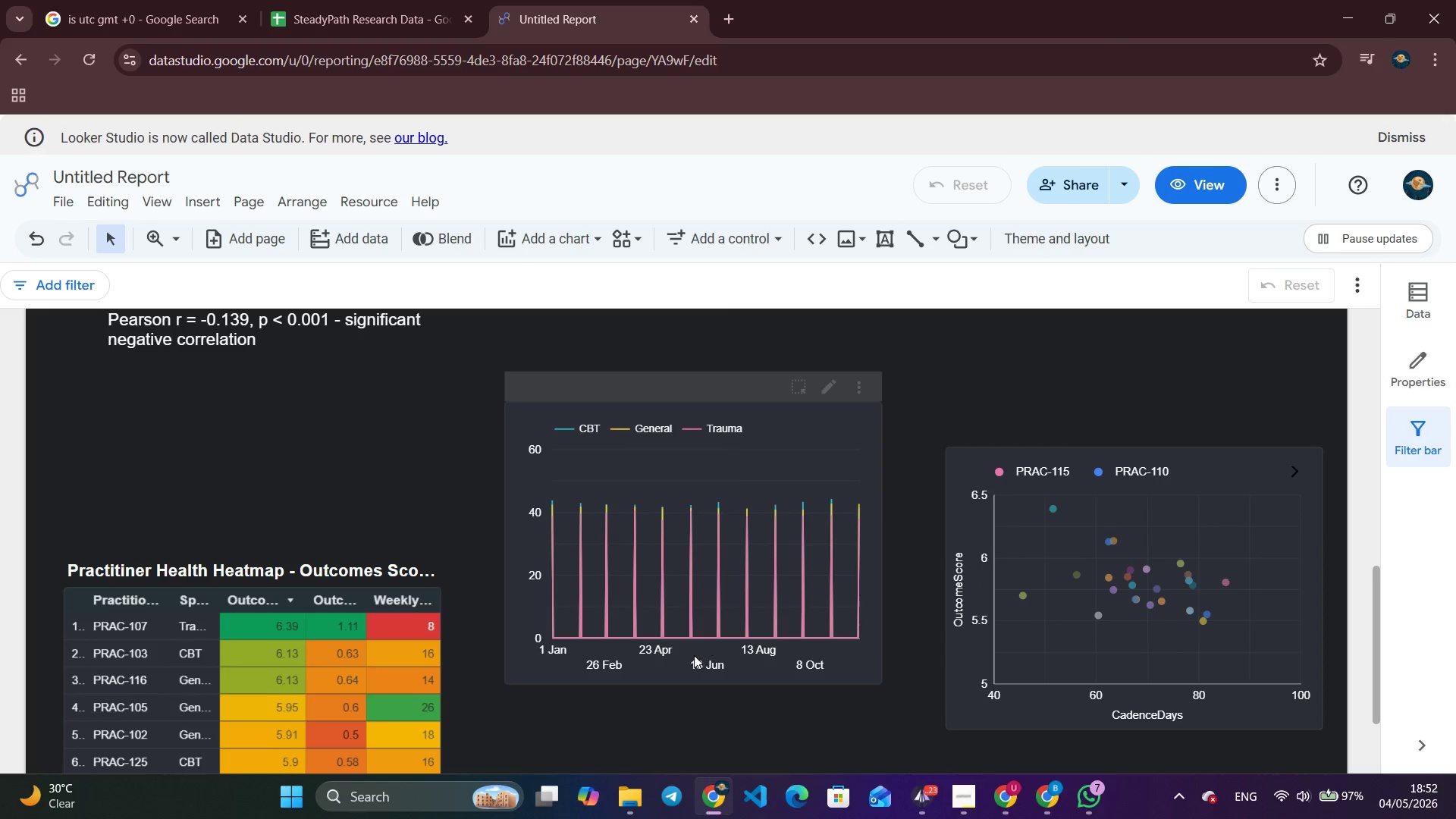 
scroll: coordinate [694, 655], scroll_direction: up, amount: 4.0
 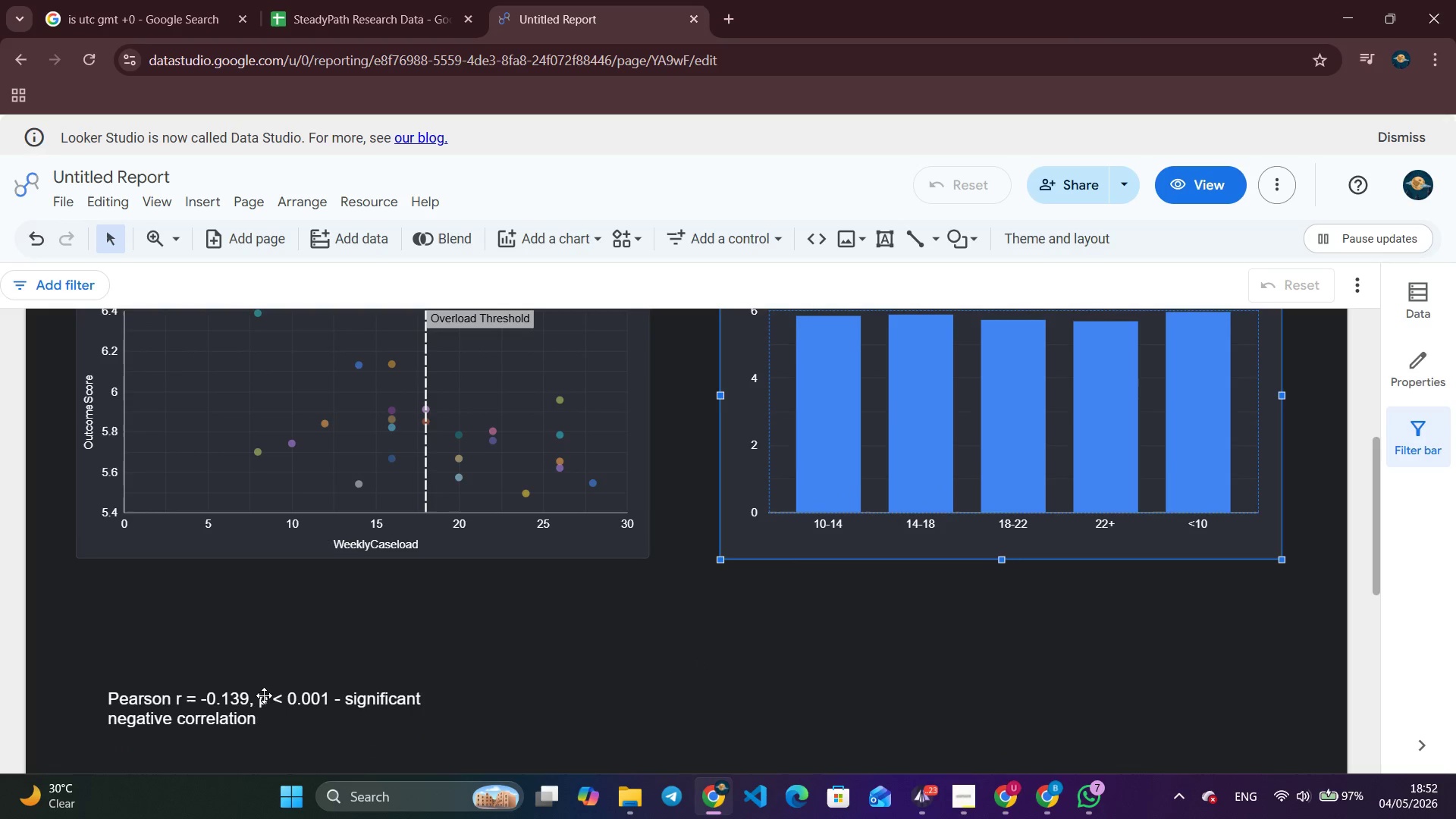 
left_click_drag(start_coordinate=[259, 716], to_coordinate=[243, 604])
 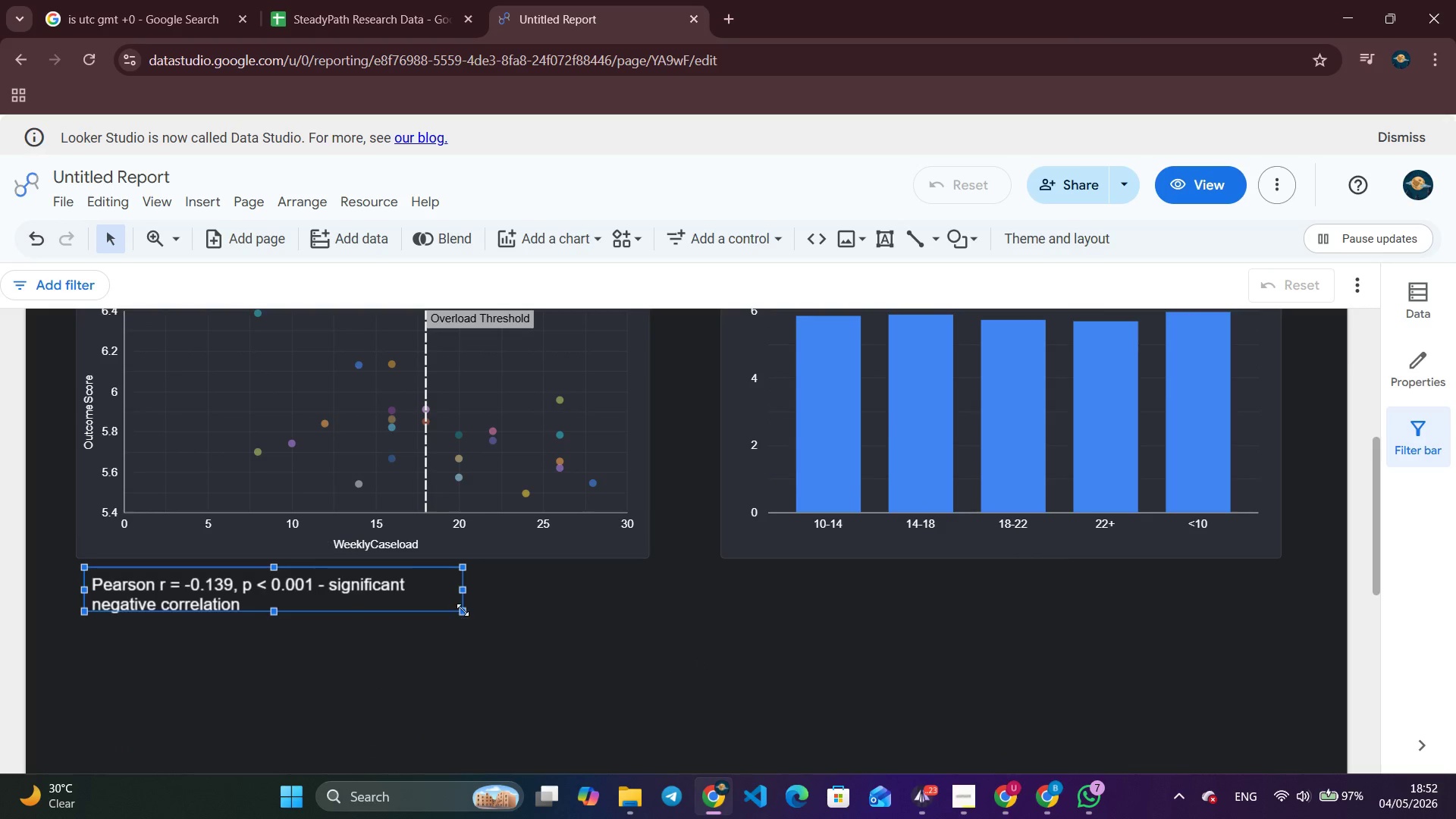 
left_click_drag(start_coordinate=[463, 610], to_coordinate=[648, 609])
 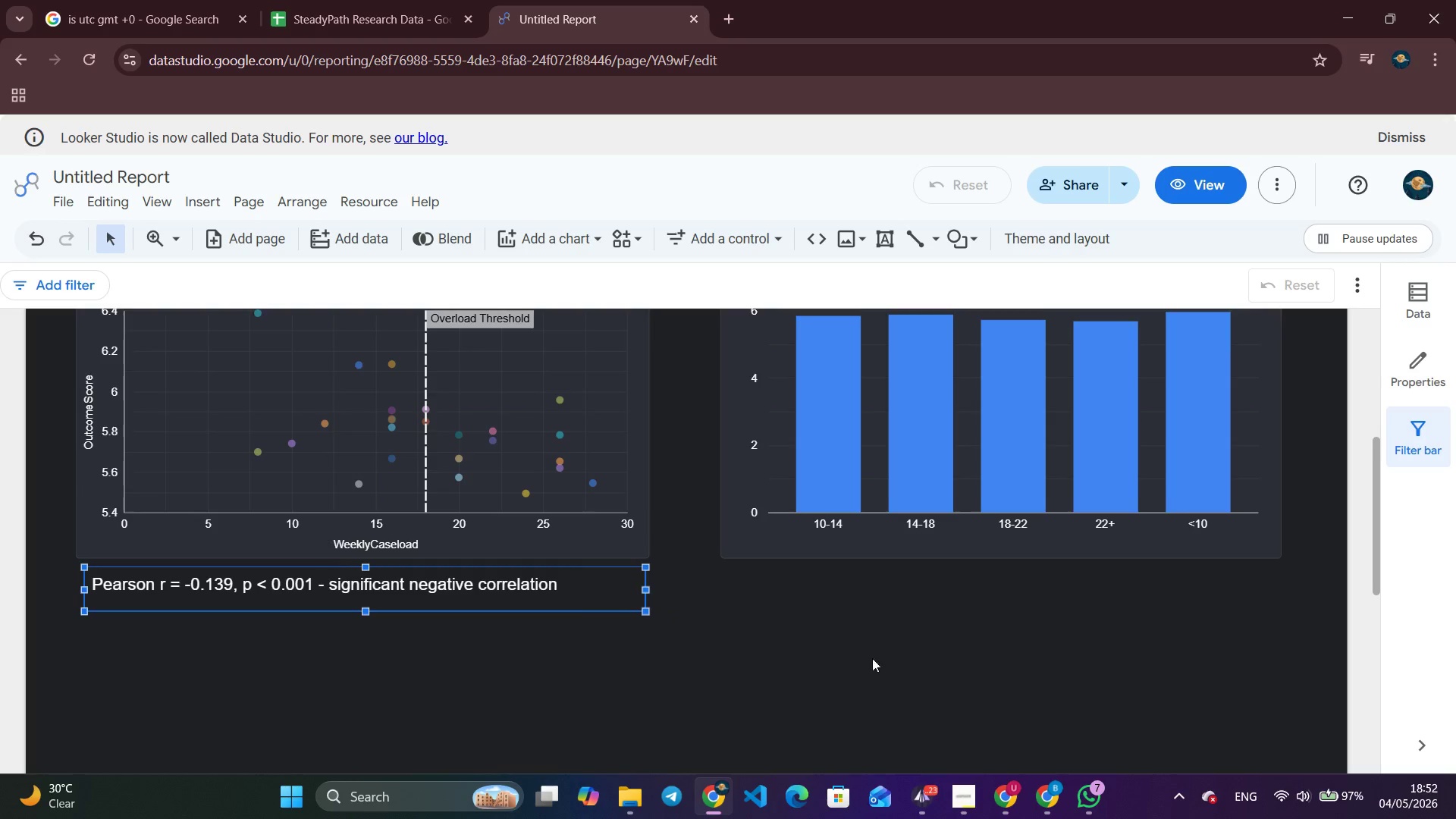 
scroll: coordinate [896, 662], scroll_direction: down, amount: 6.0
 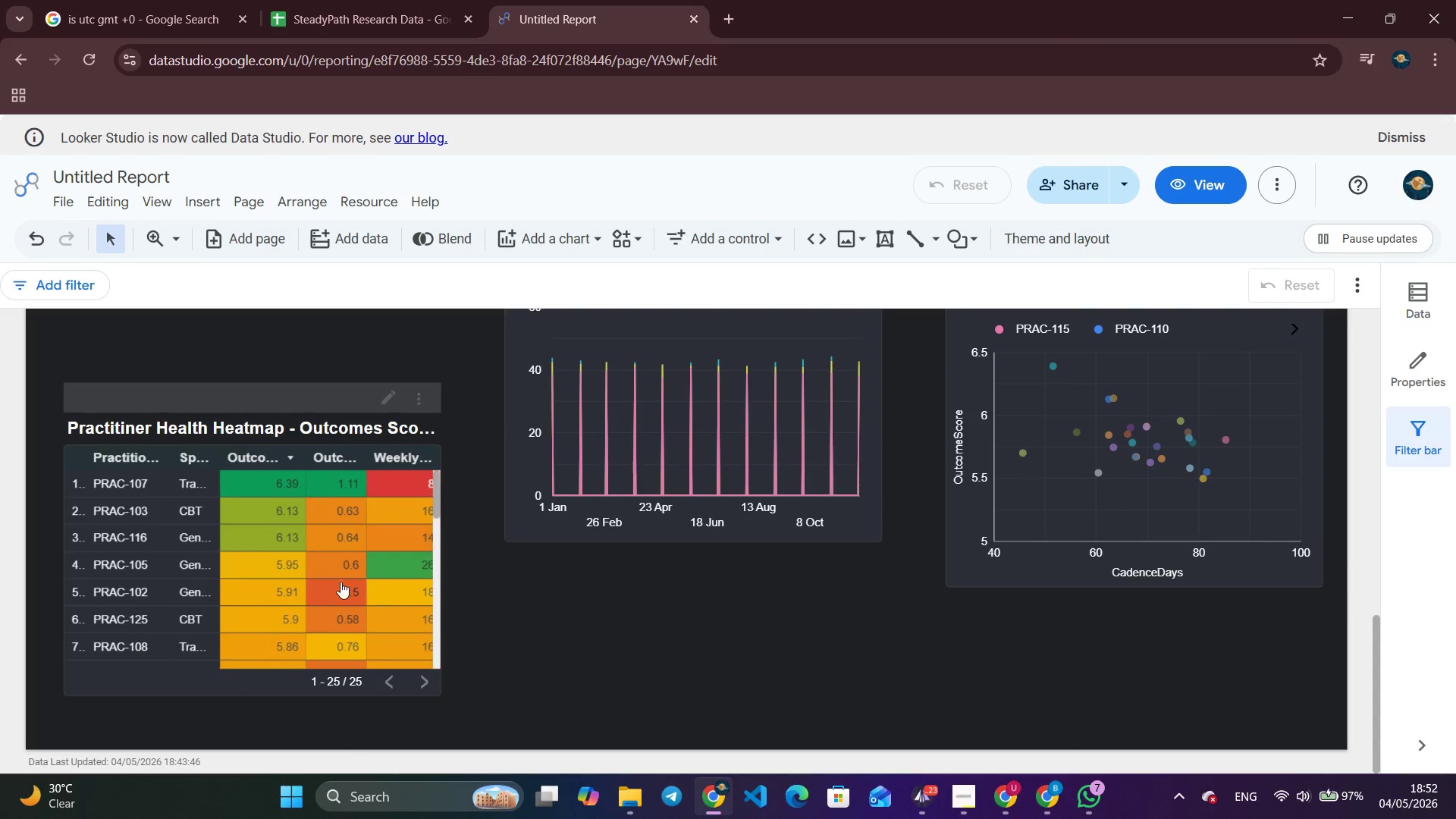 
left_click_drag(start_coordinate=[323, 566], to_coordinate=[325, 588])
 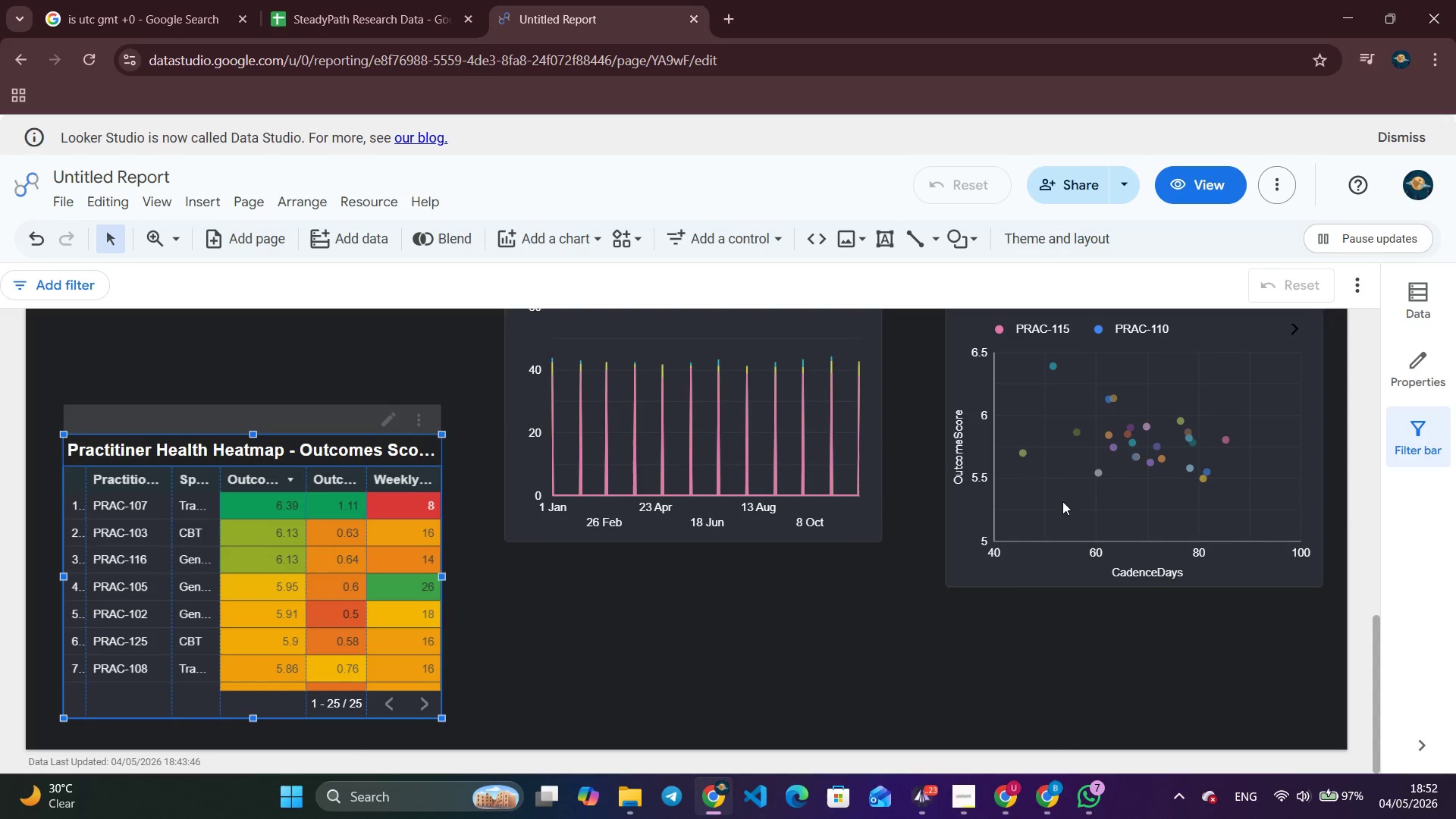 
left_click_drag(start_coordinate=[1081, 479], to_coordinate=[1065, 635])
 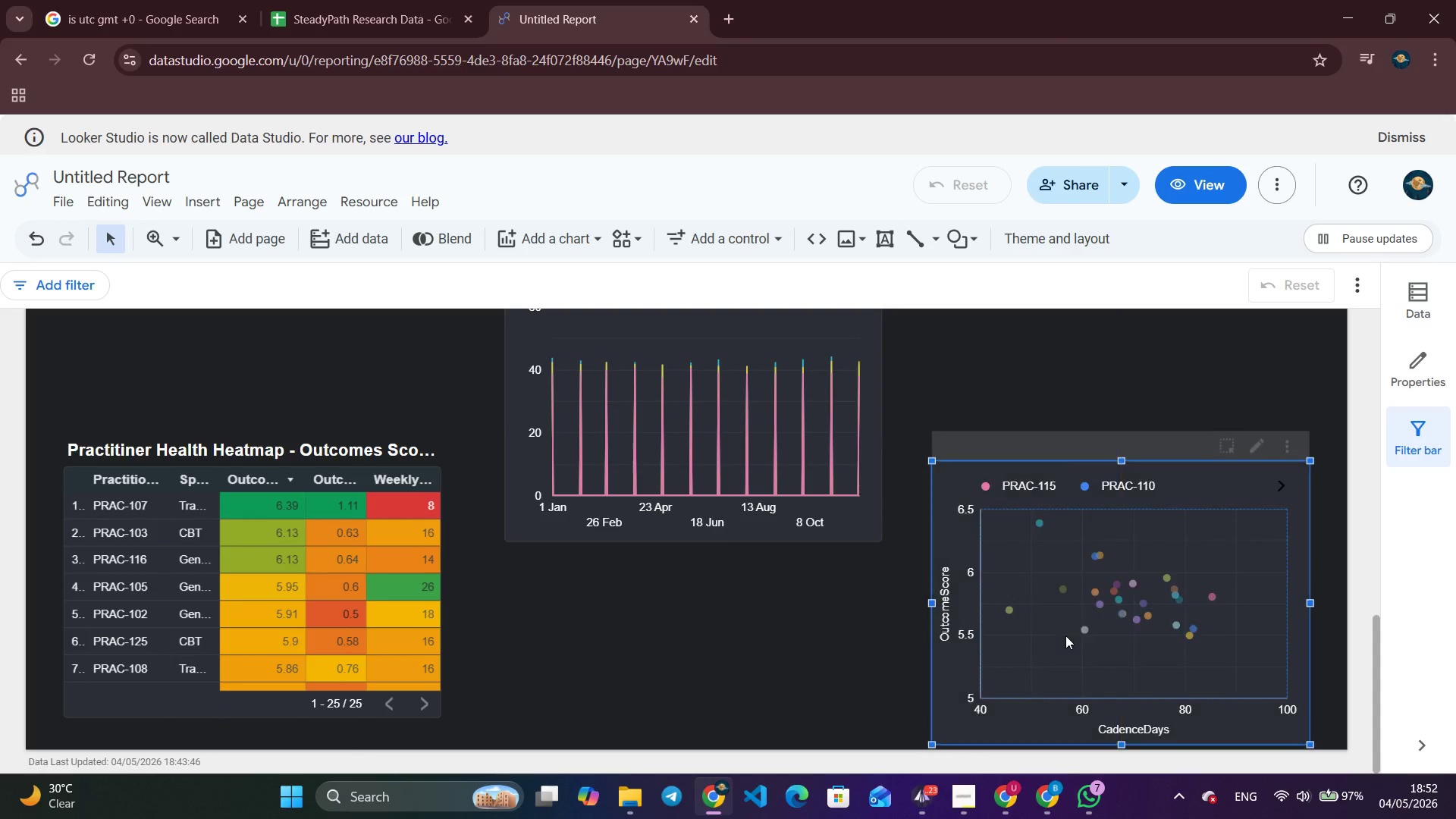 
scroll: coordinate [541, 557], scroll_direction: up, amount: 7.0
 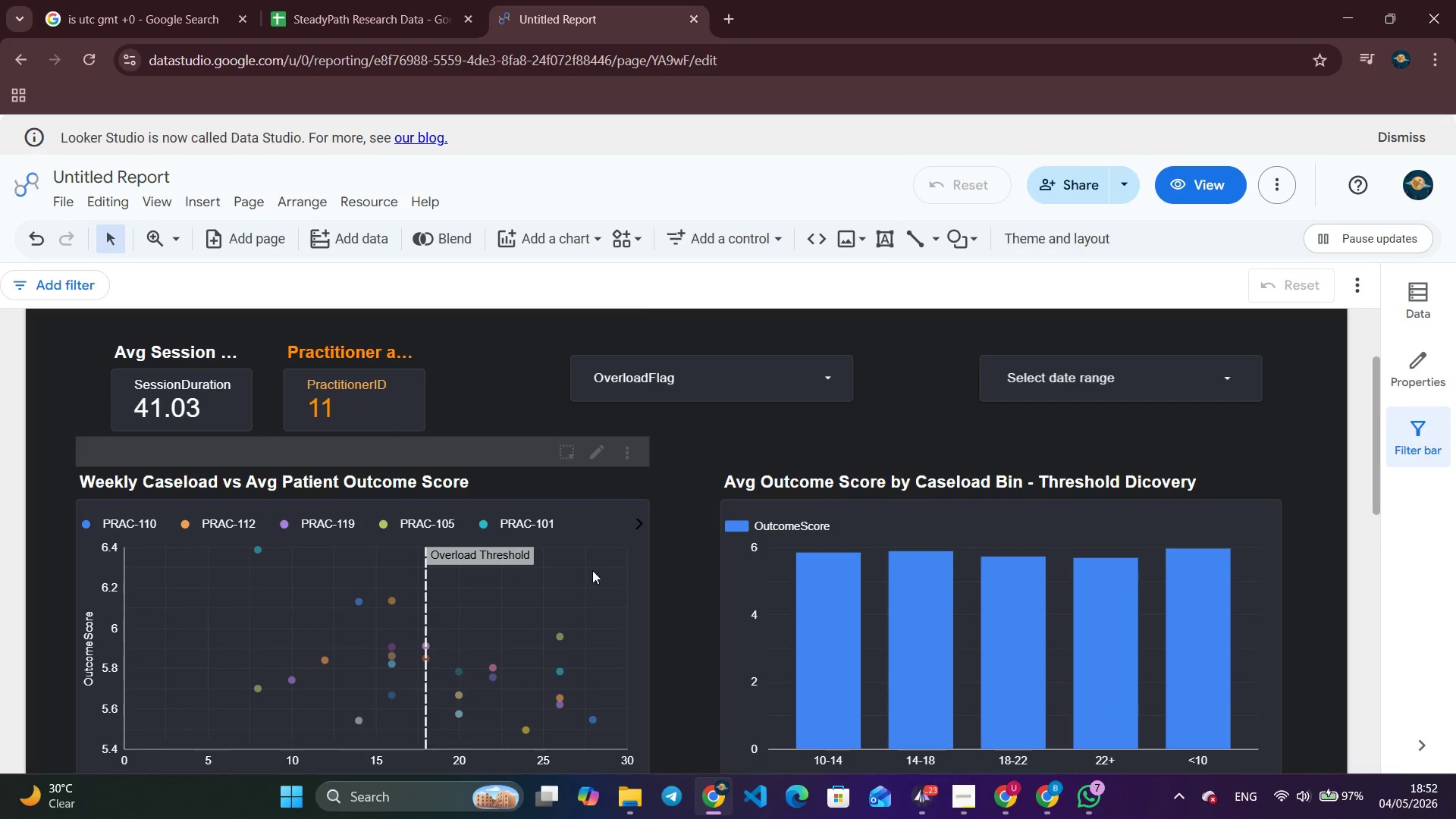 
left_click([597, 566])
 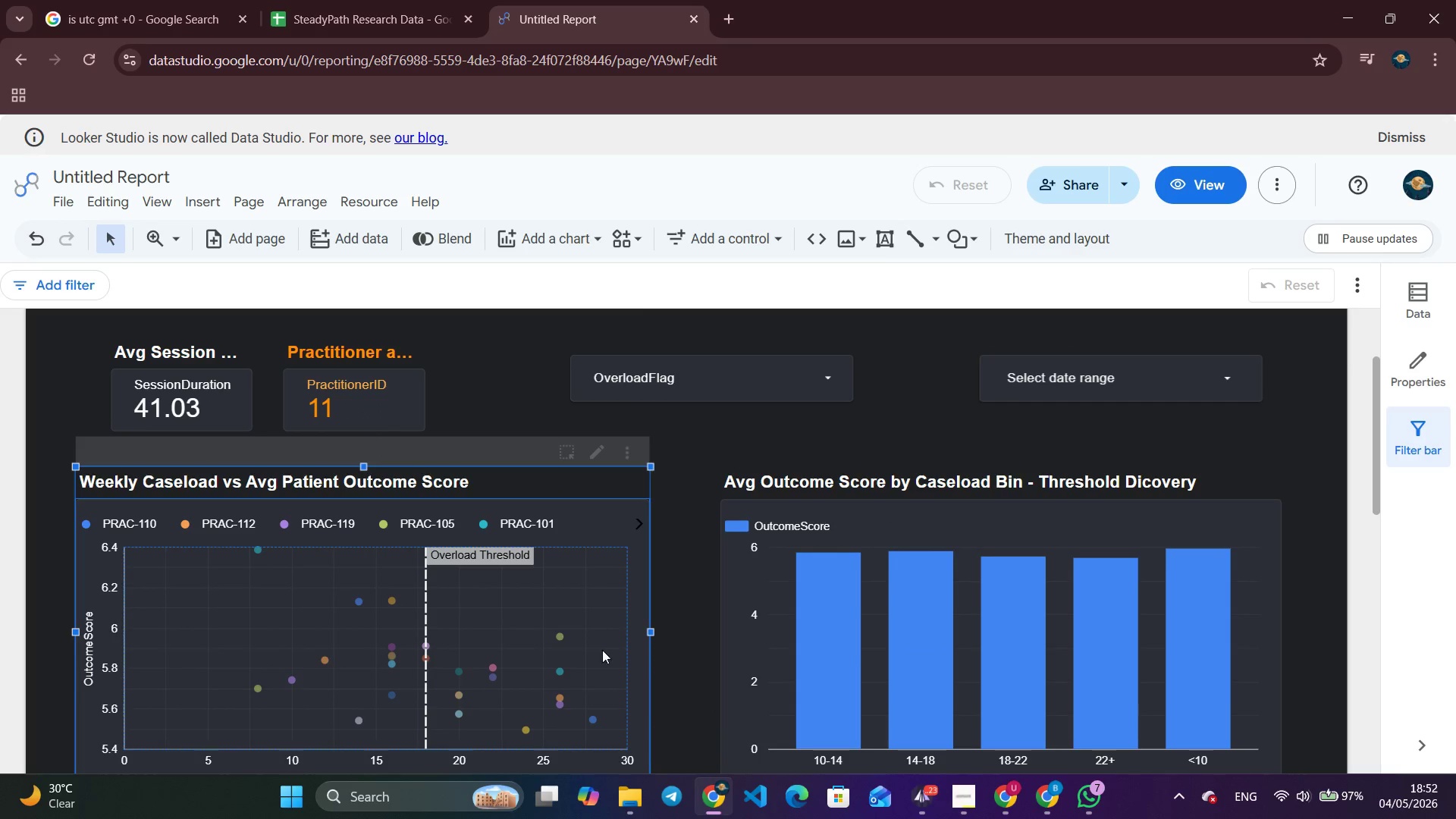 
scroll: coordinate [610, 645], scroll_direction: down, amount: 2.0
 